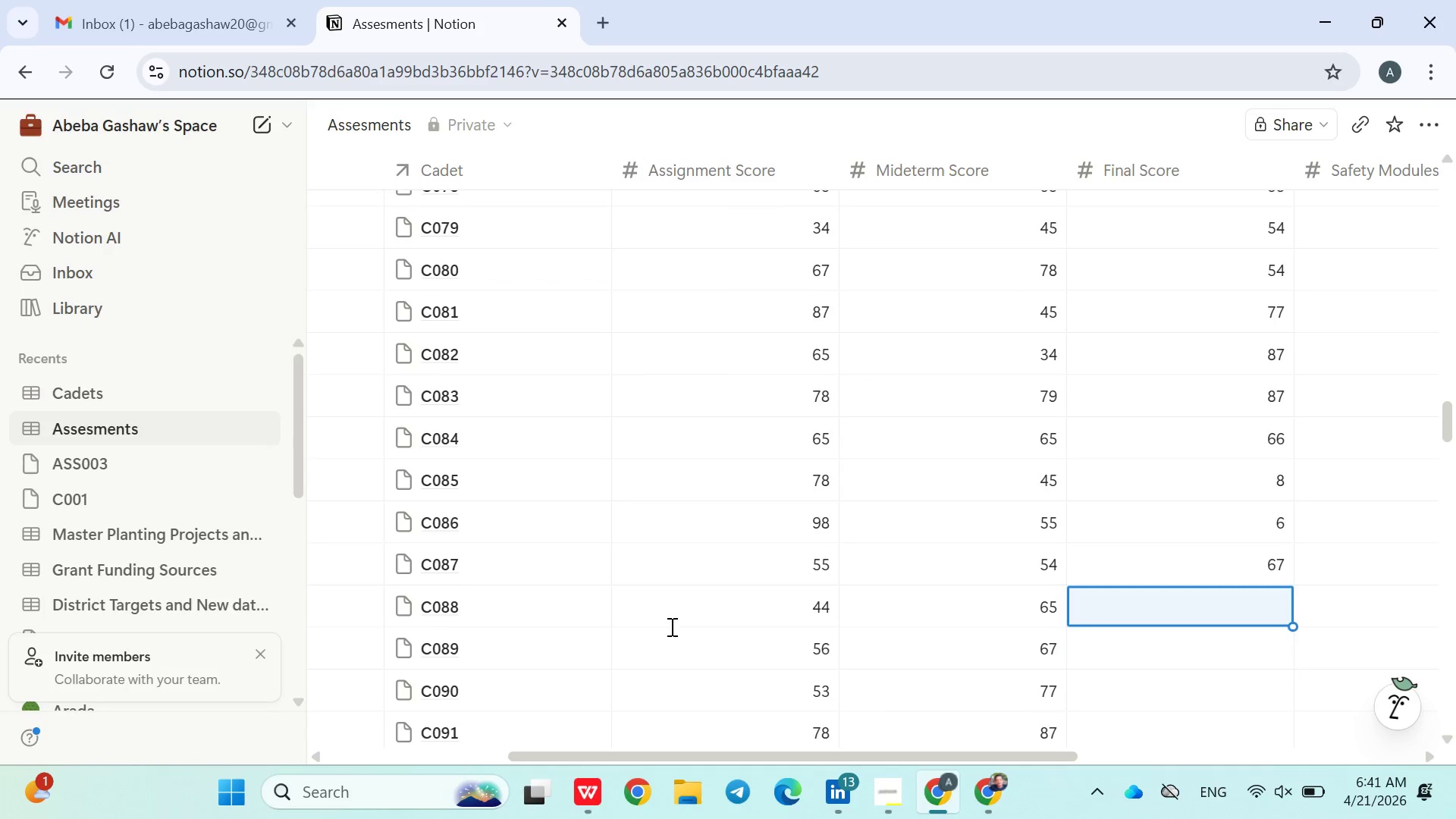 
key(ArrowUp)
 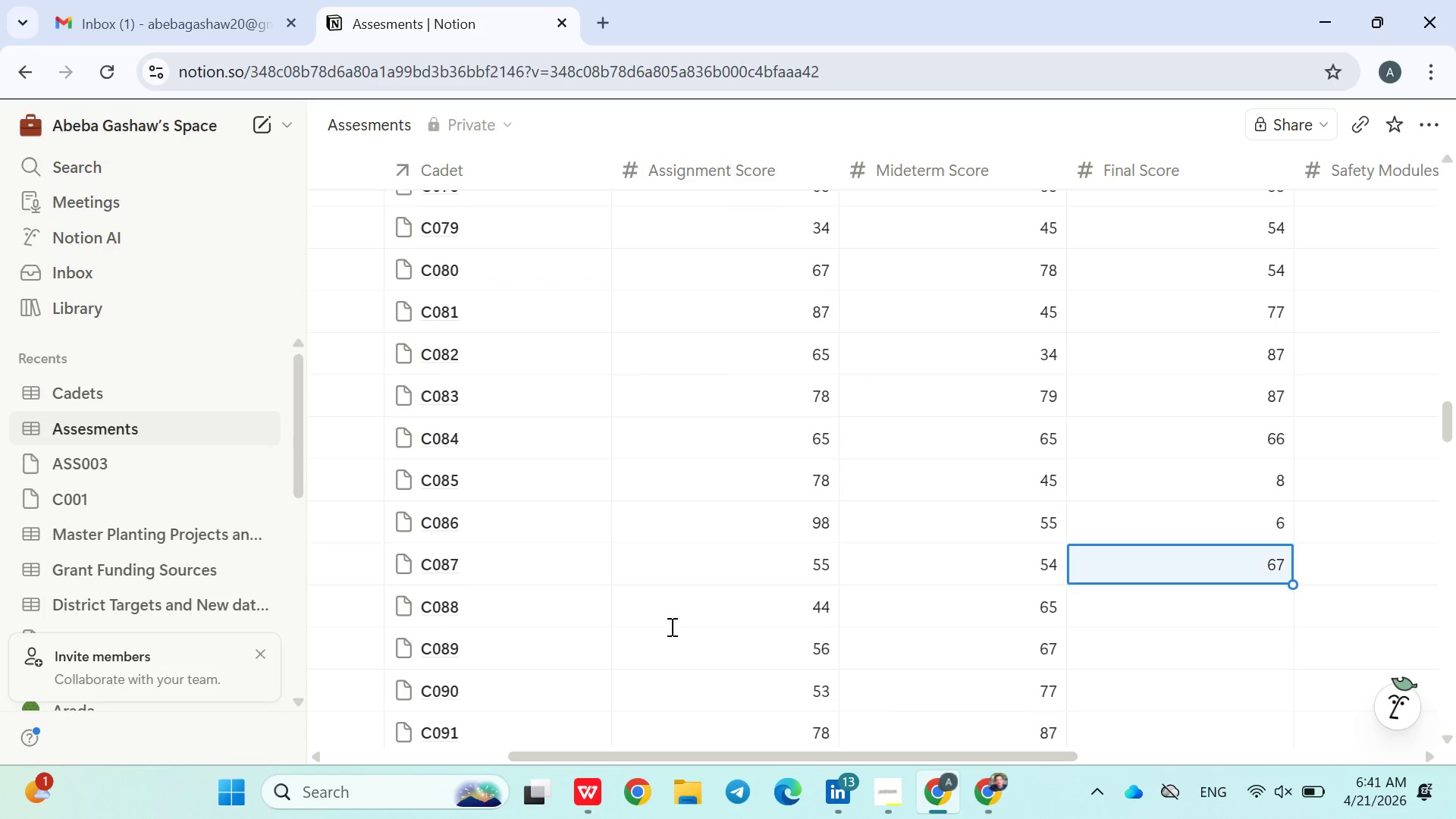 
key(ArrowUp)
 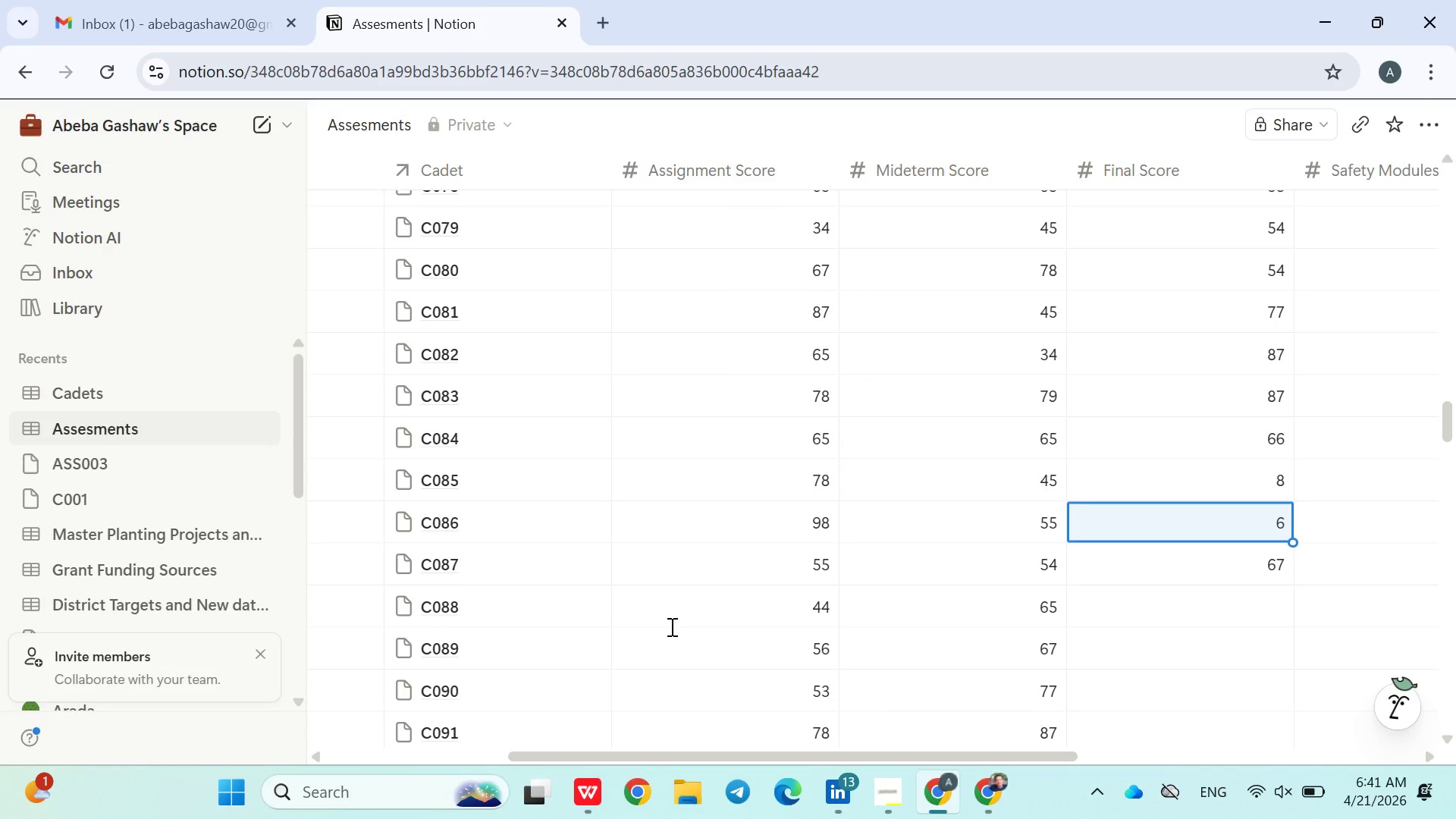 
type(65)
 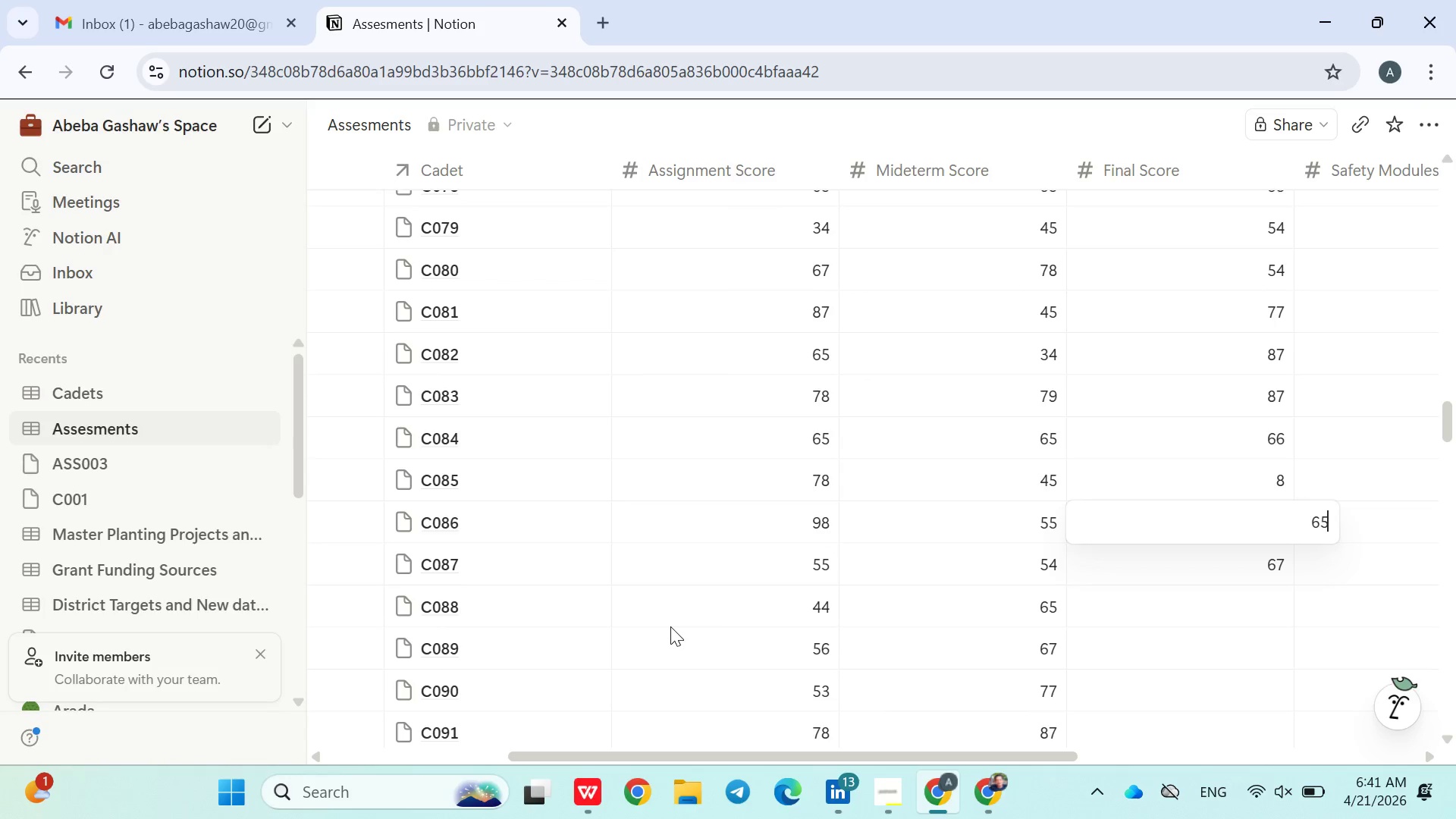 
key(ArrowUp)
 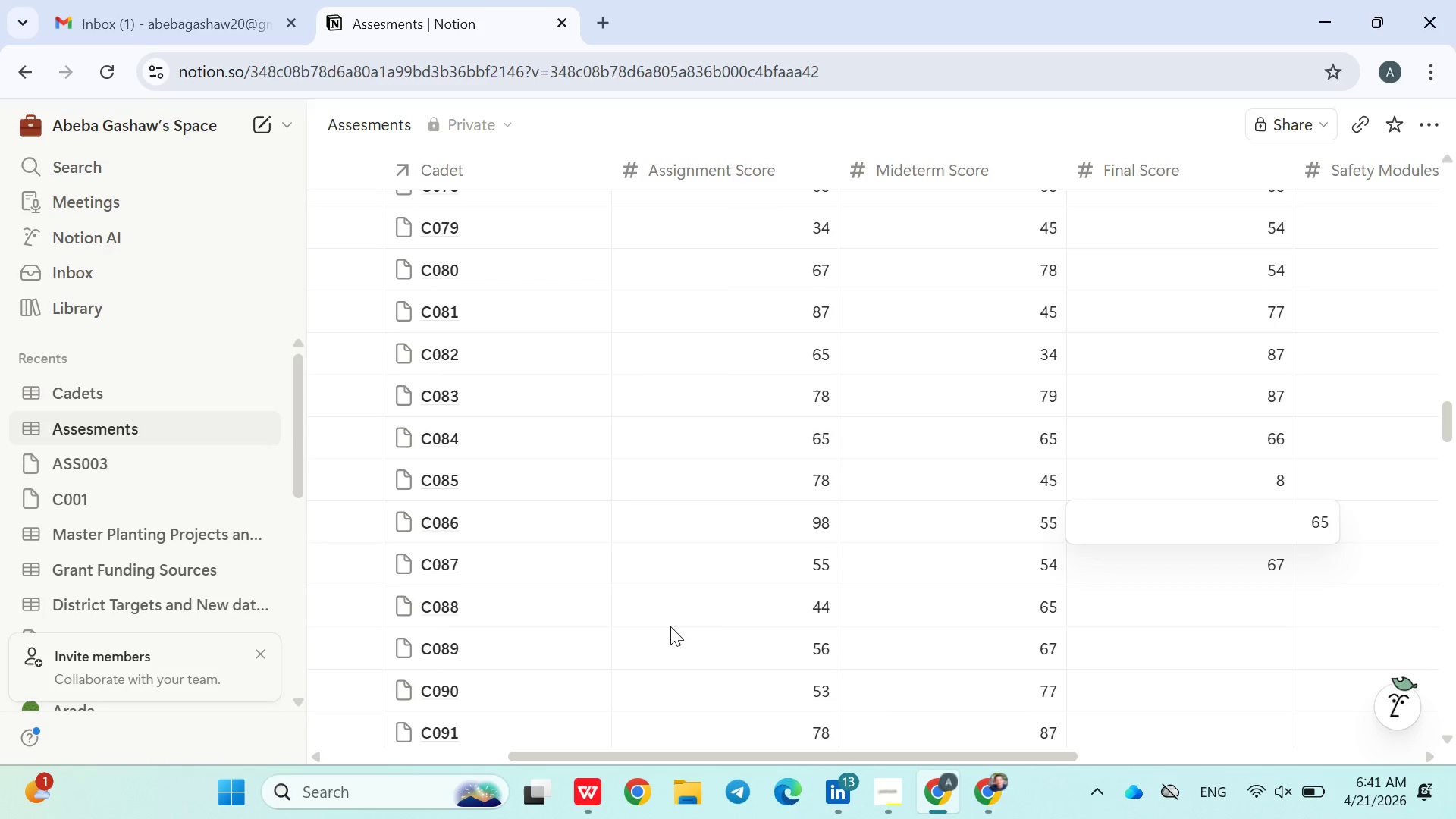 
key(Enter)
 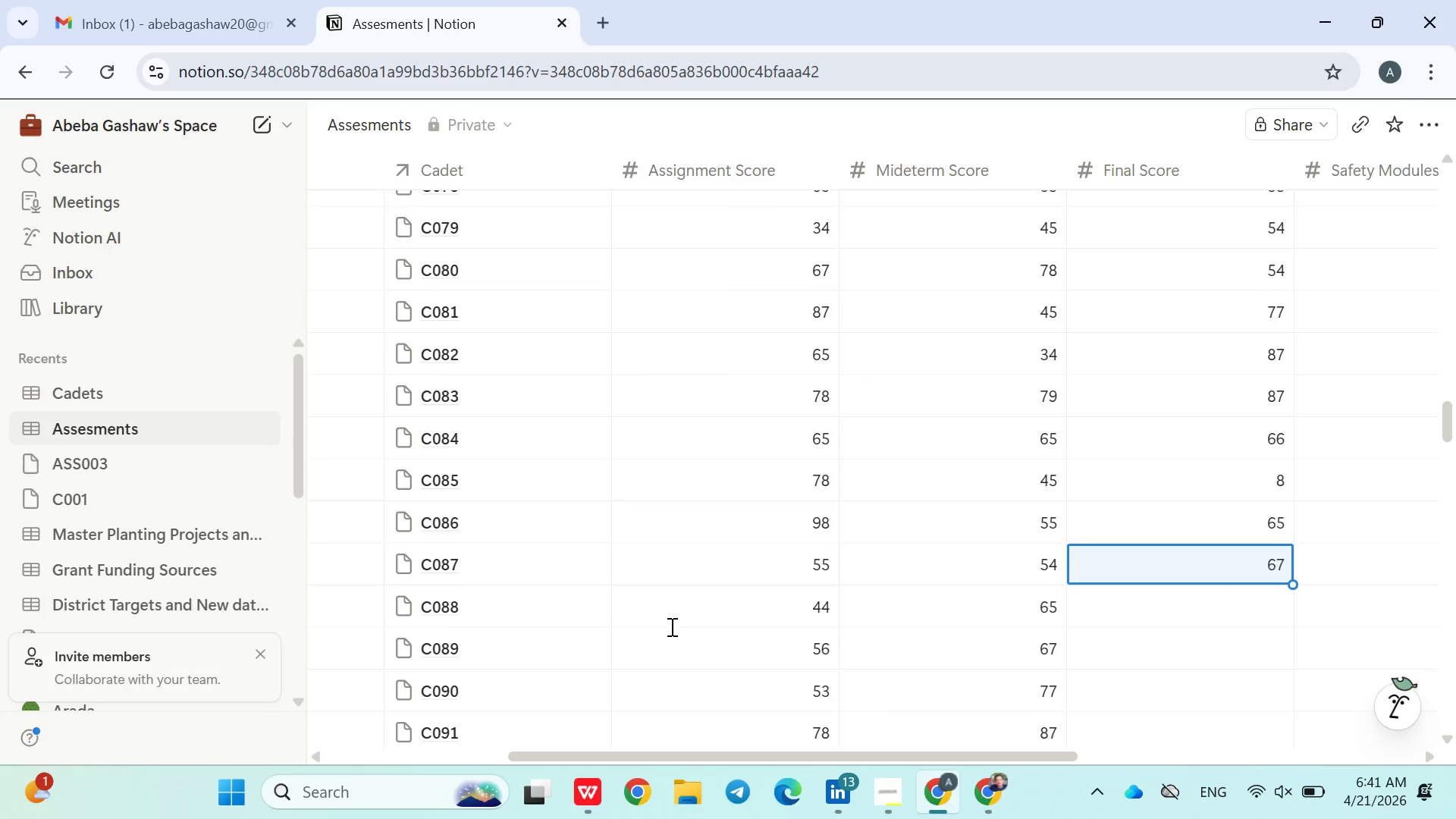 
key(ArrowUp)
 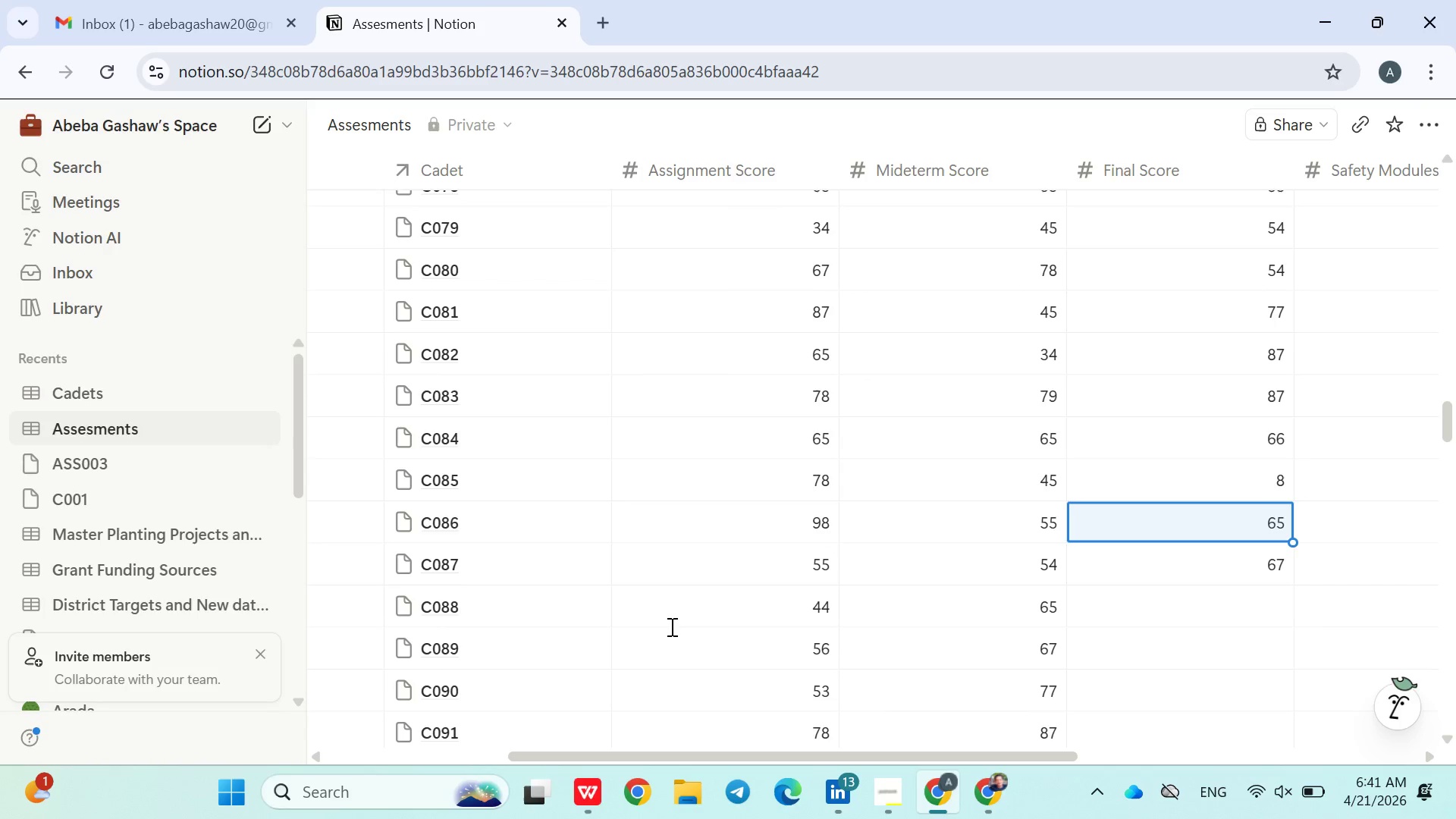 
key(ArrowUp)
 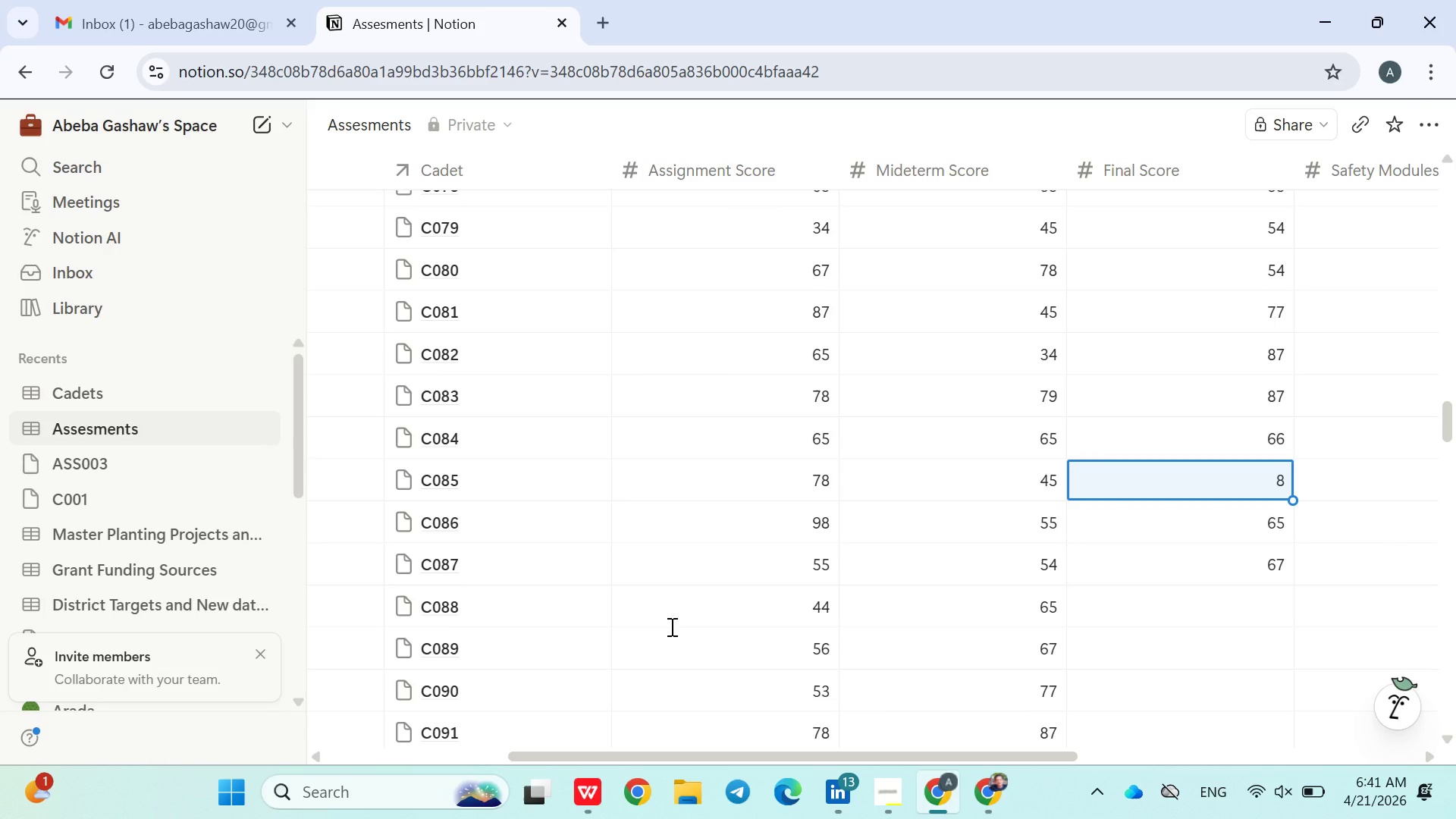 
type(84)
 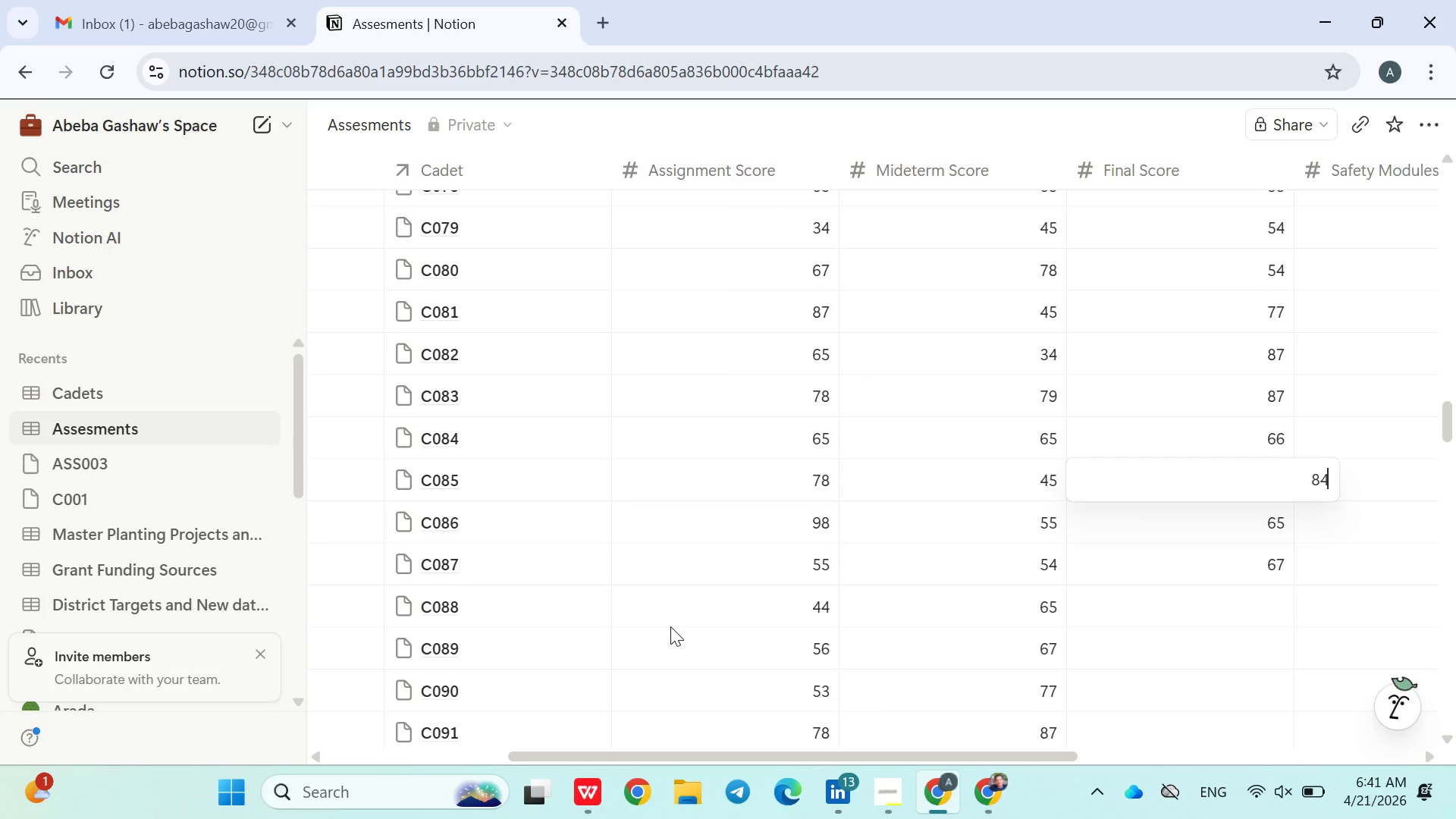 
key(Enter)
 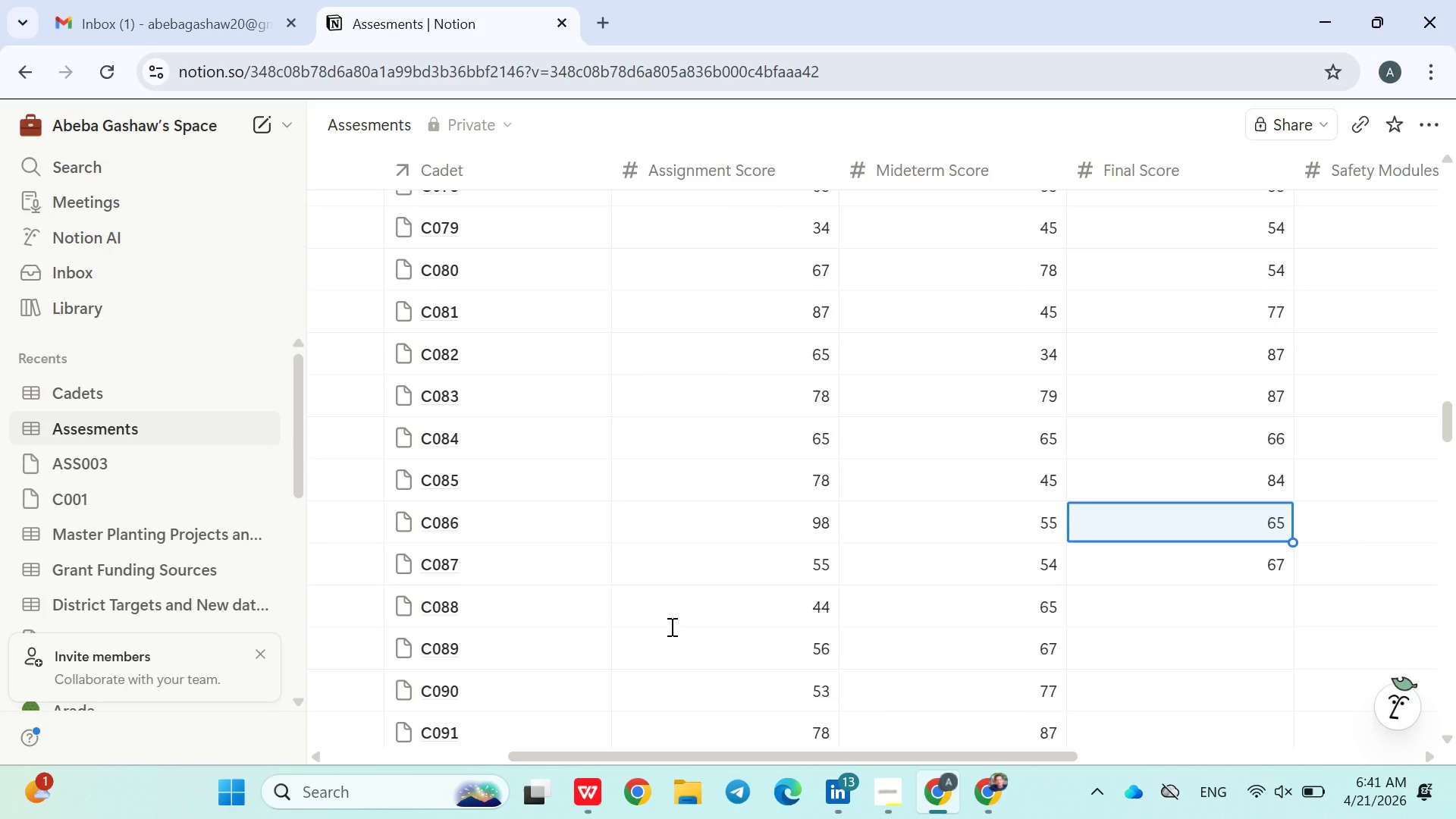 
key(Enter)
 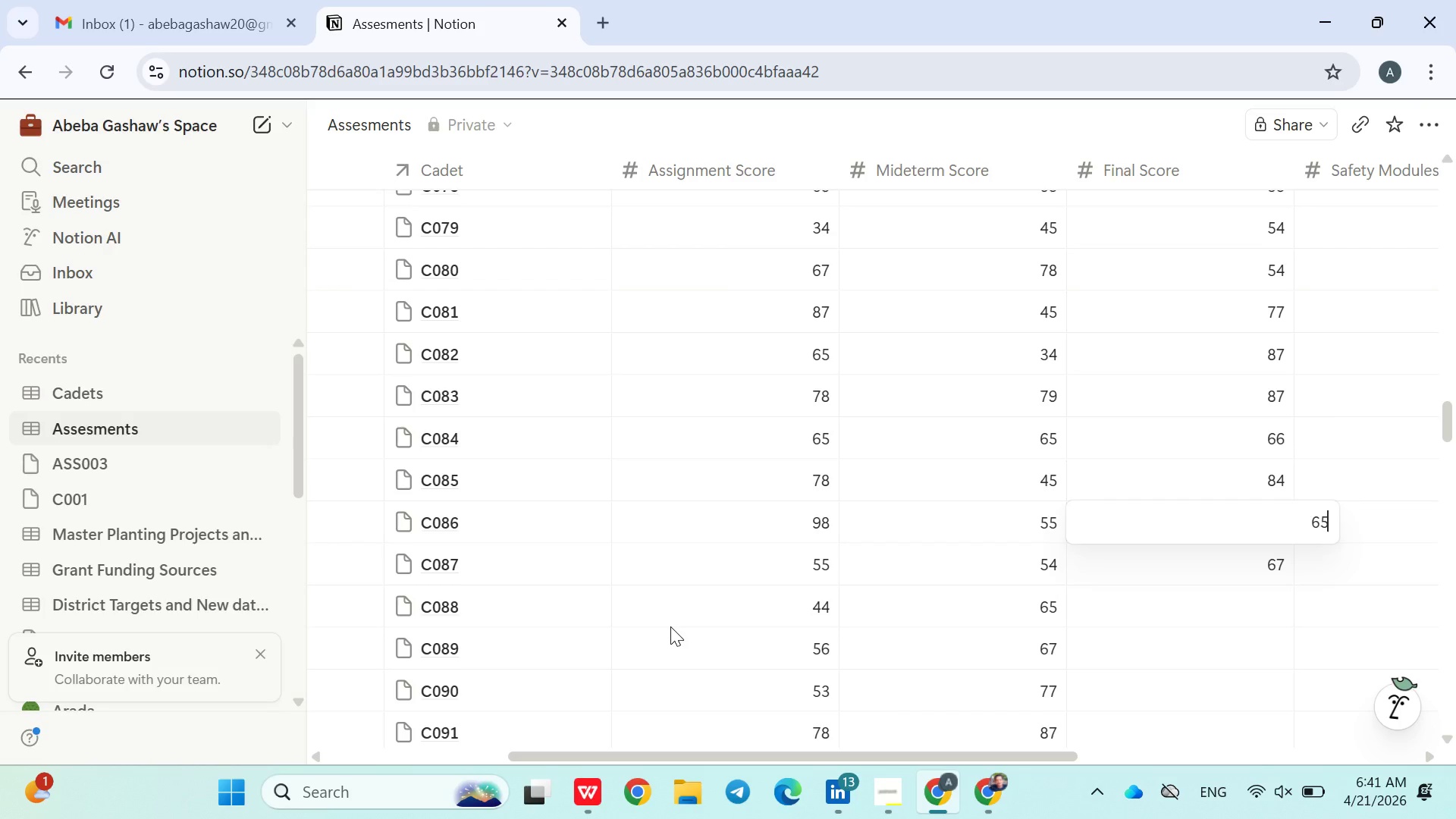 
key(Enter)
 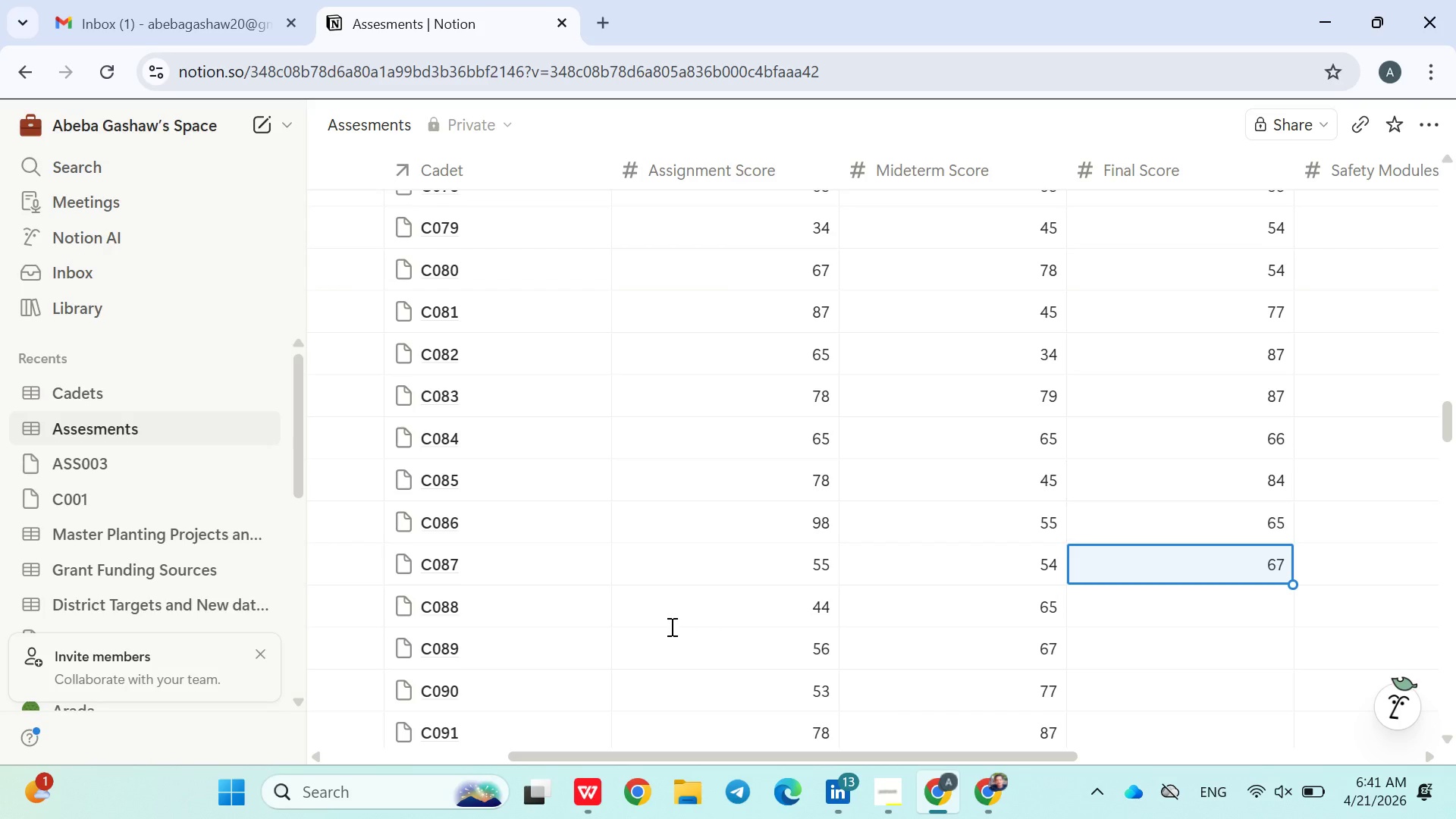 
key(Enter)
 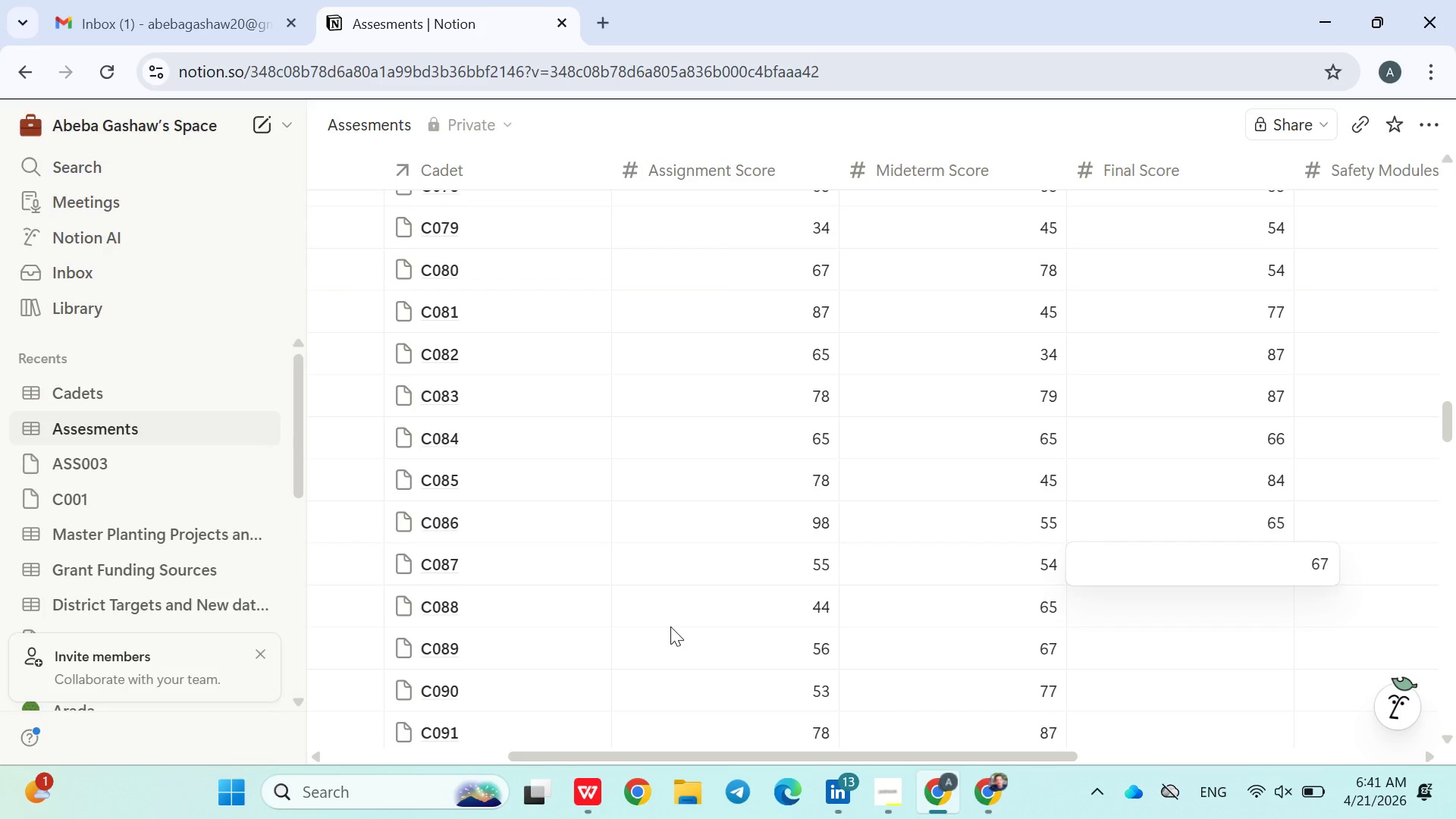 
key(Enter)
 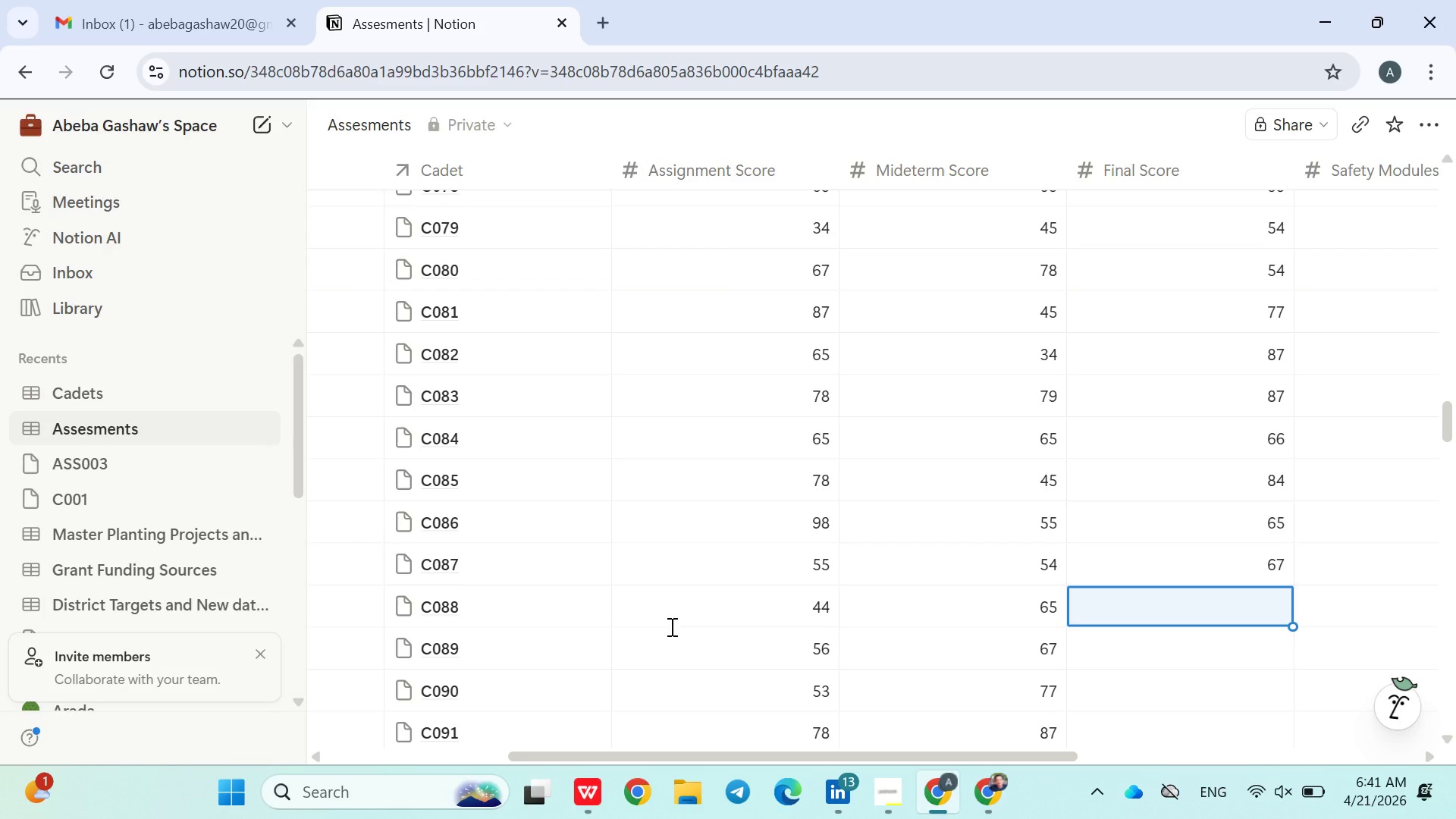 
type(56)
 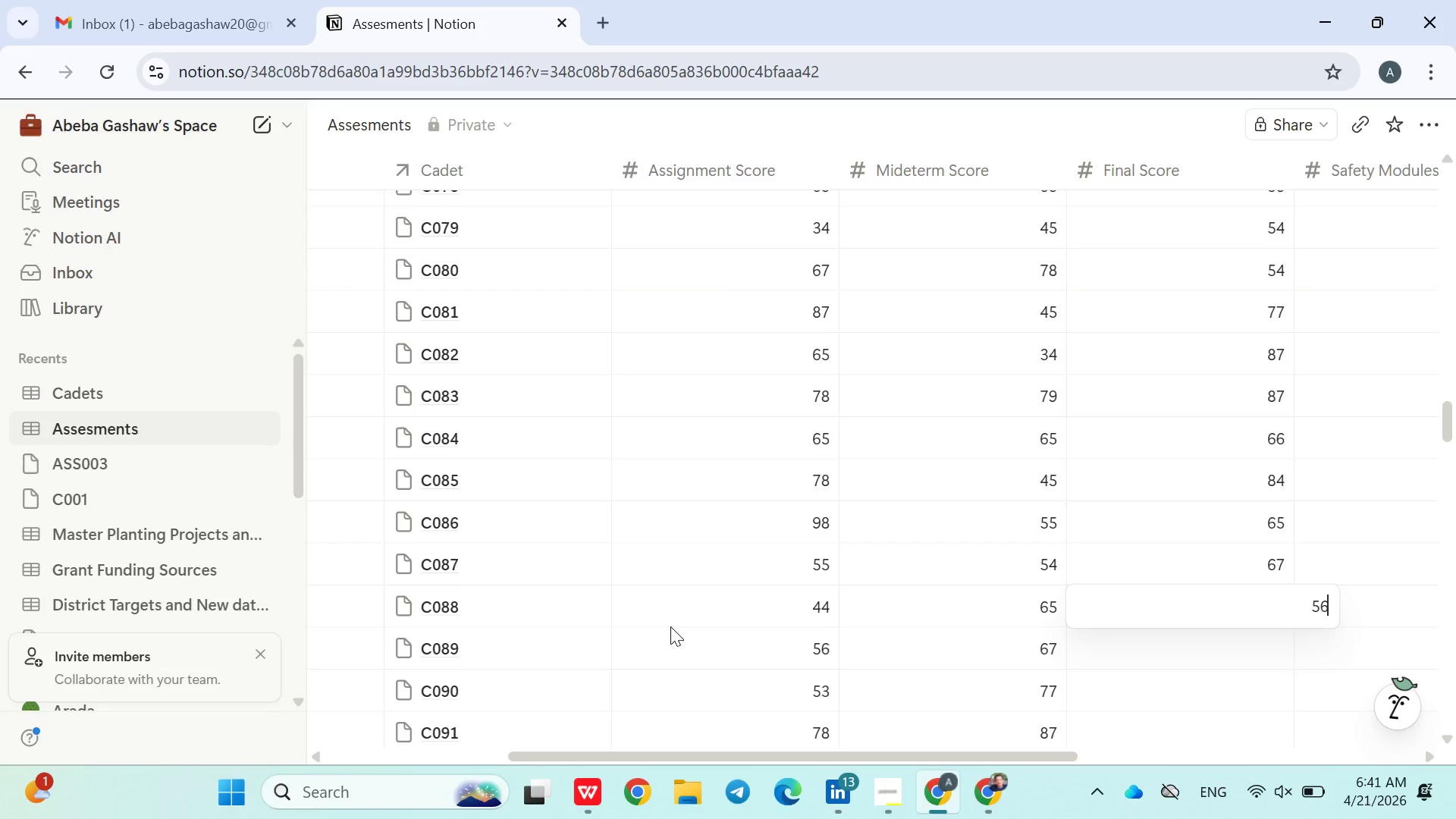 
key(Enter)
 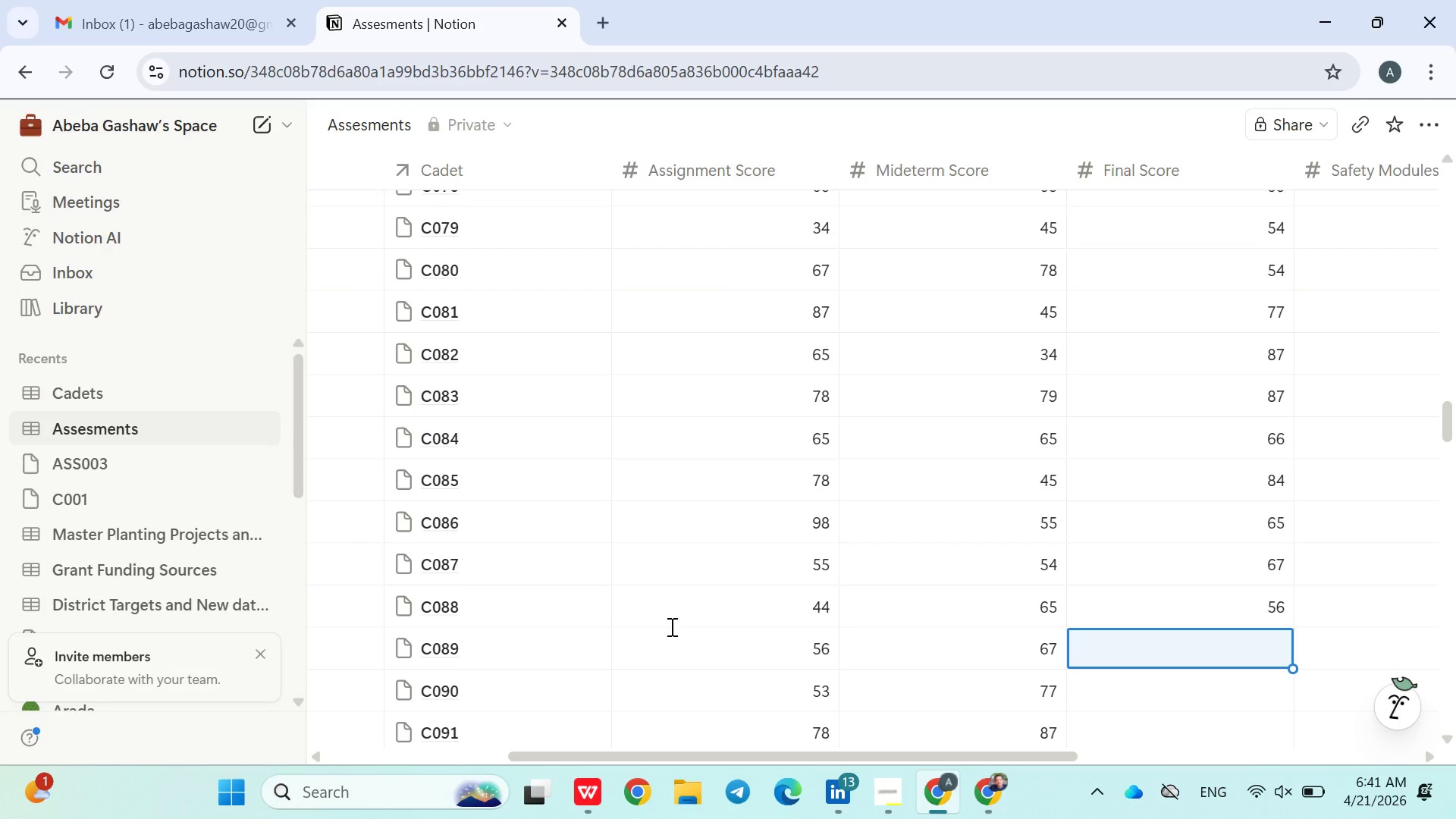 
type(778)
 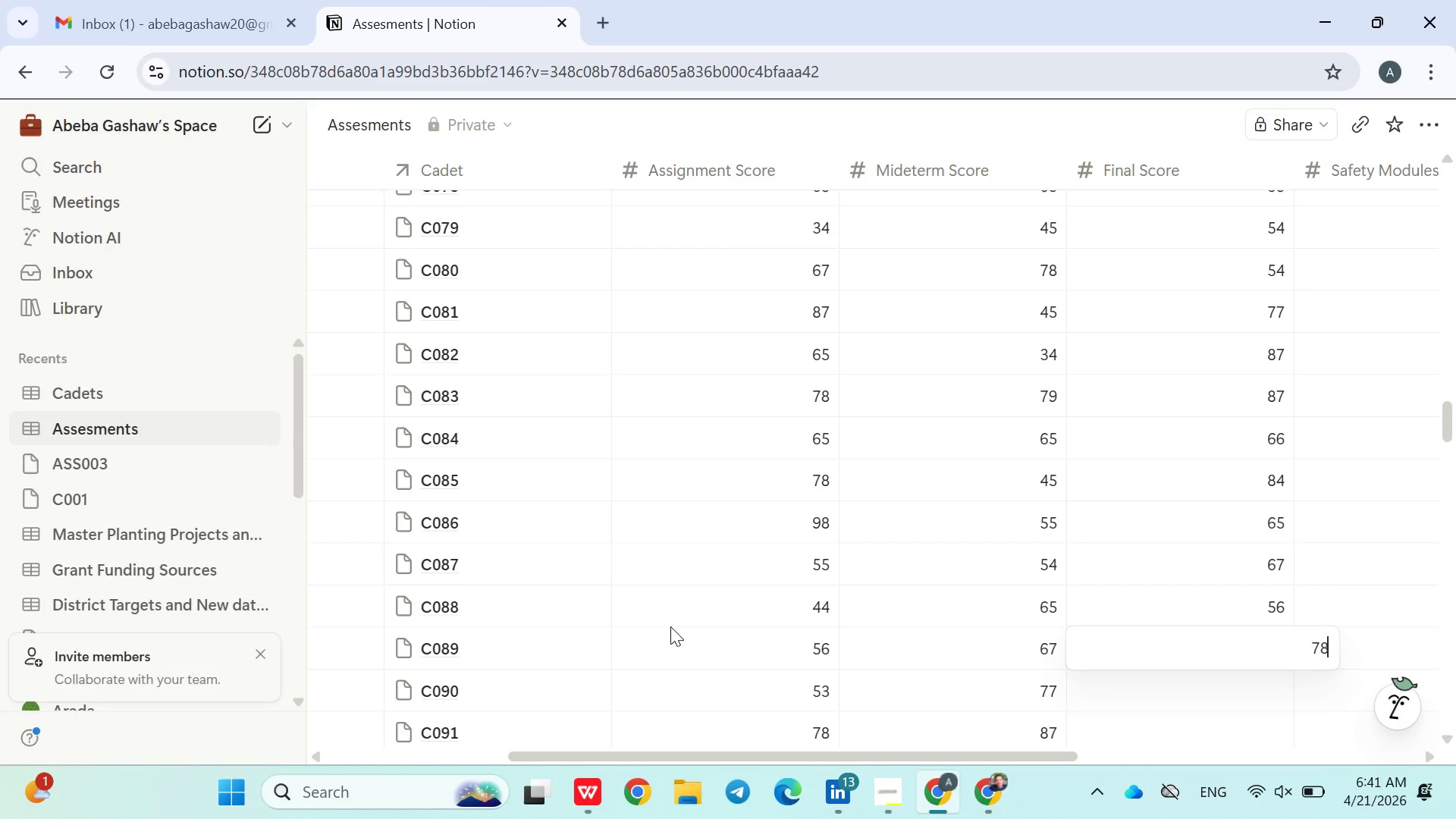 
key(Enter)
 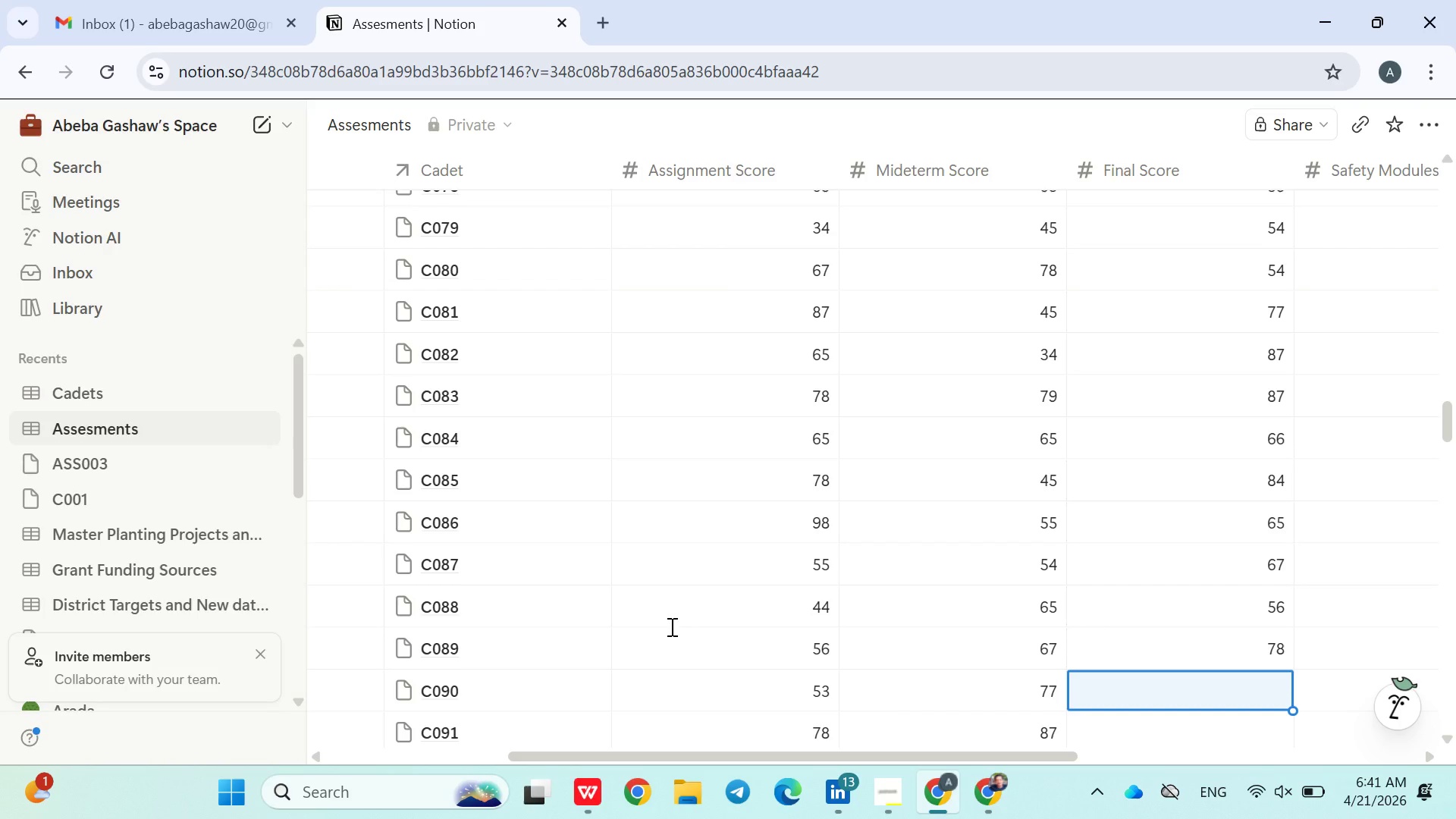 
type(45)
 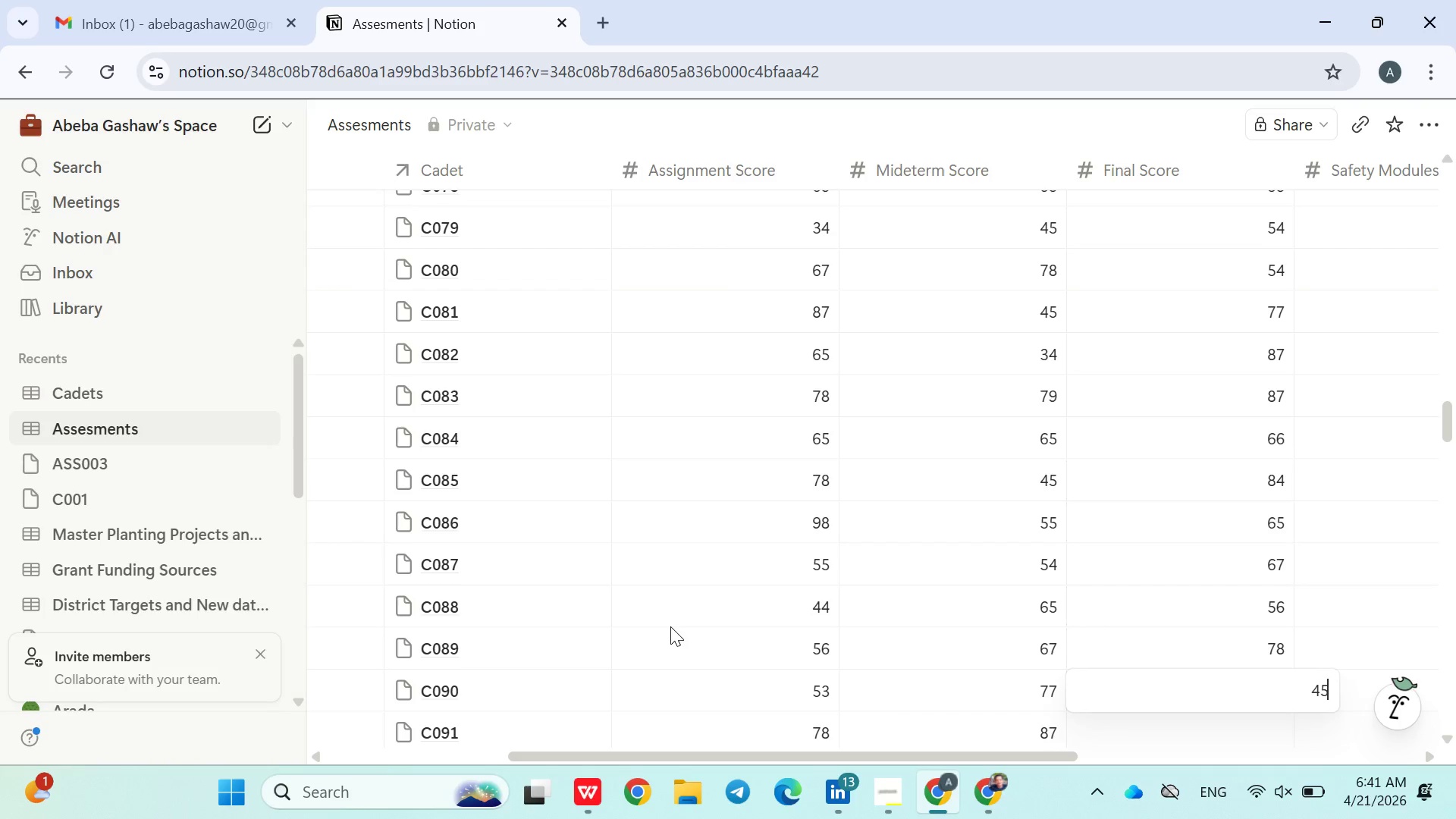 
key(Enter)
 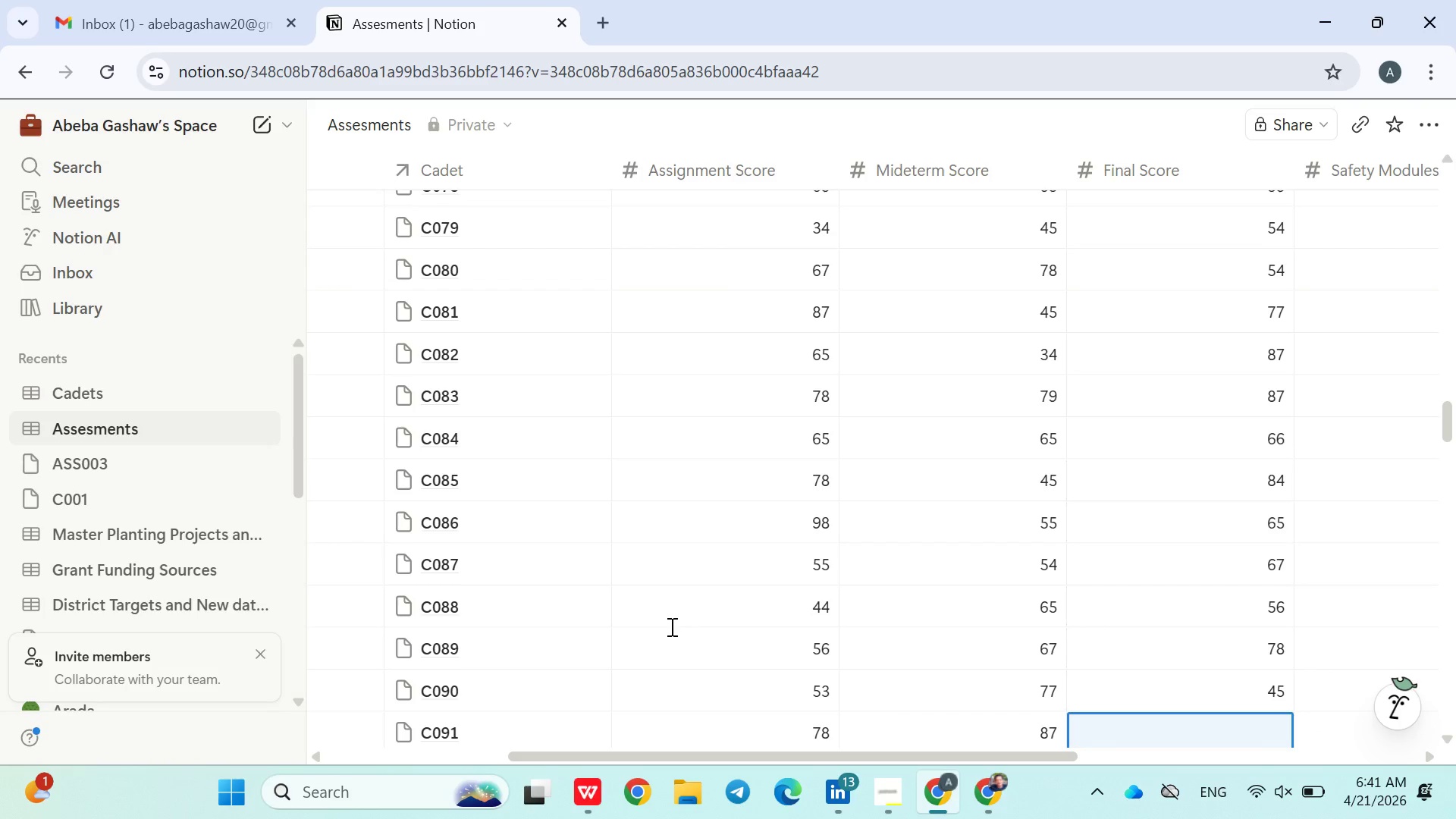 
type(65)
 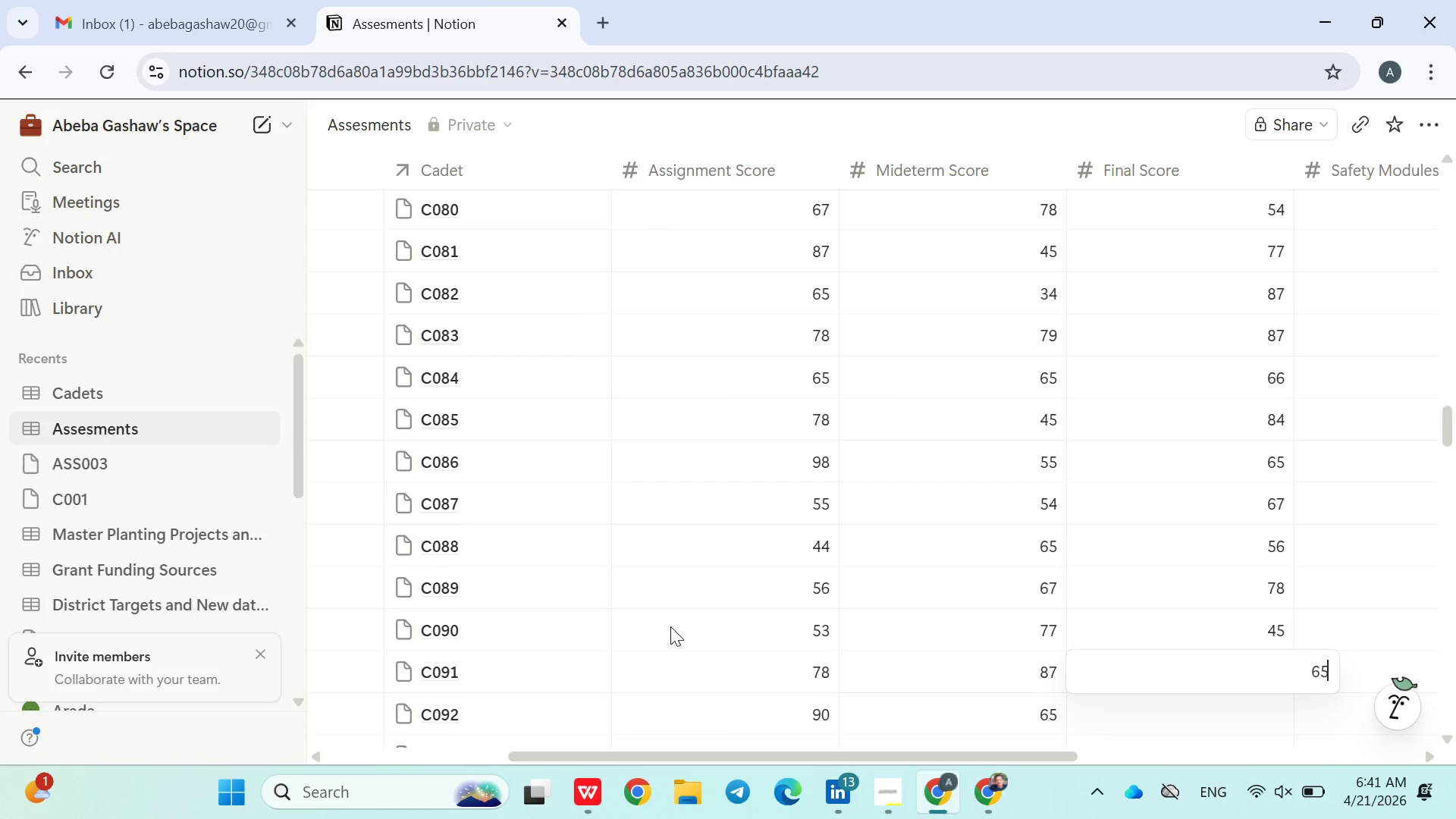 
key(Enter)
 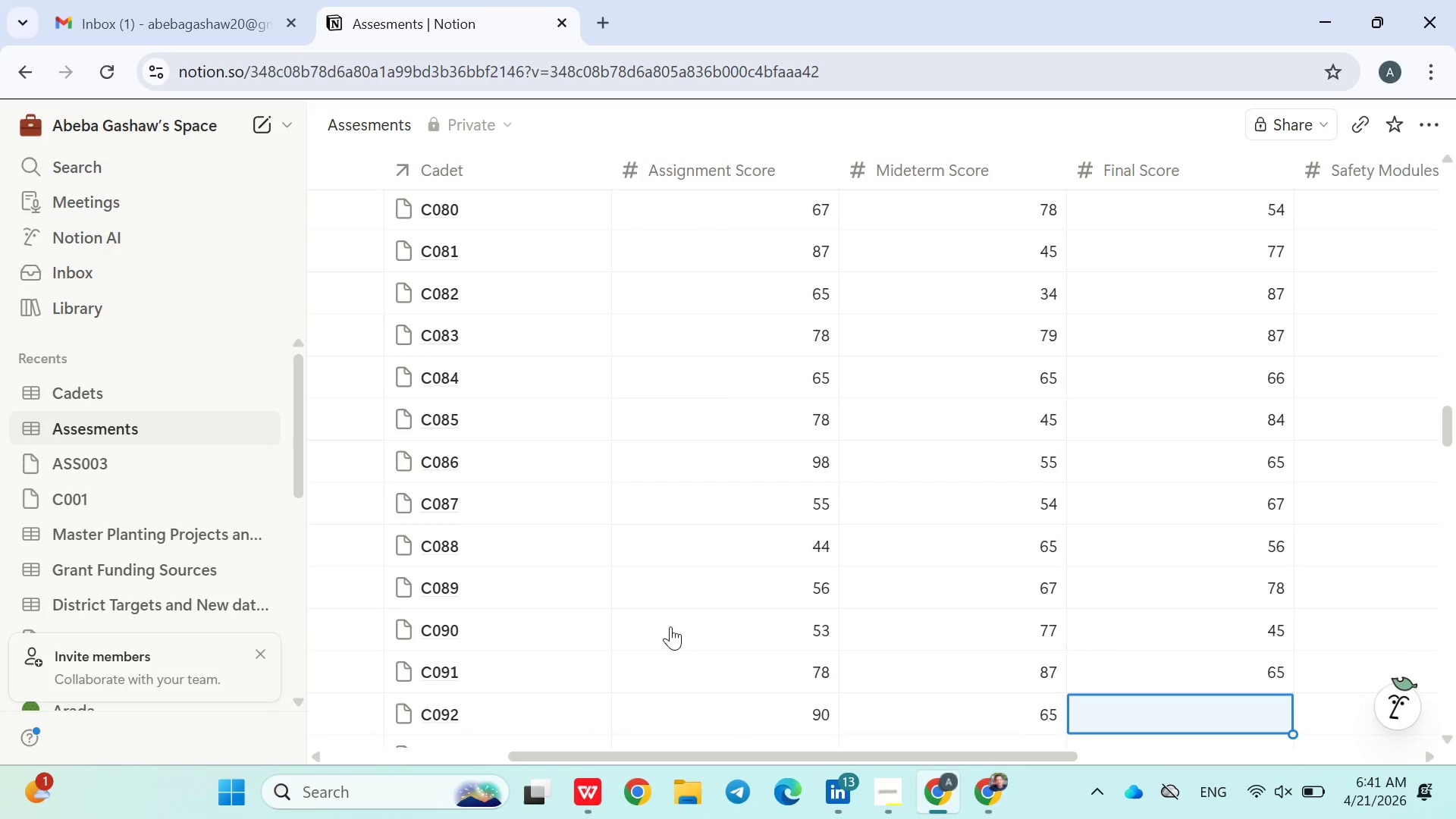 
type(6554)
key(Backspace)
 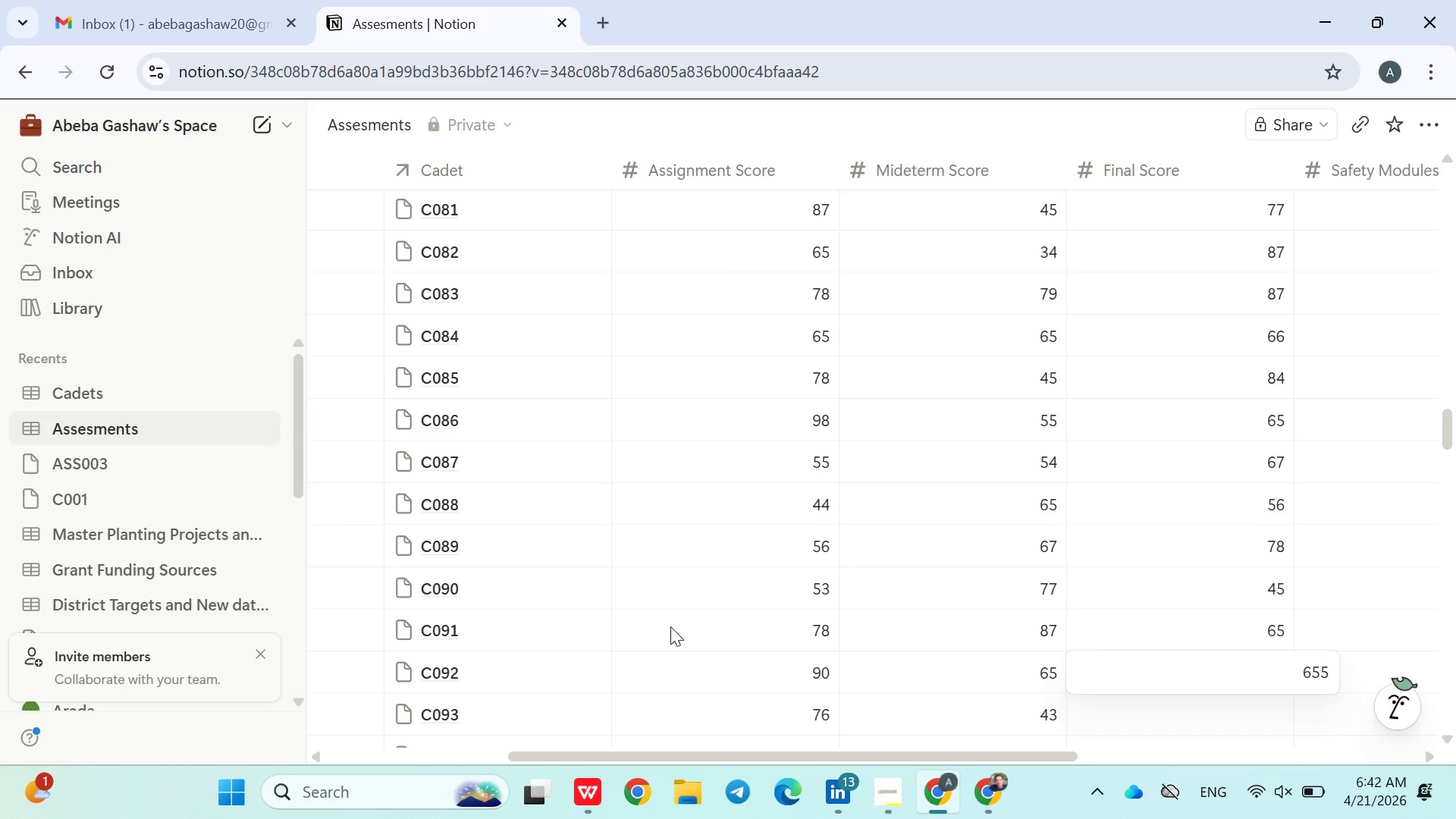 
key(Enter)
 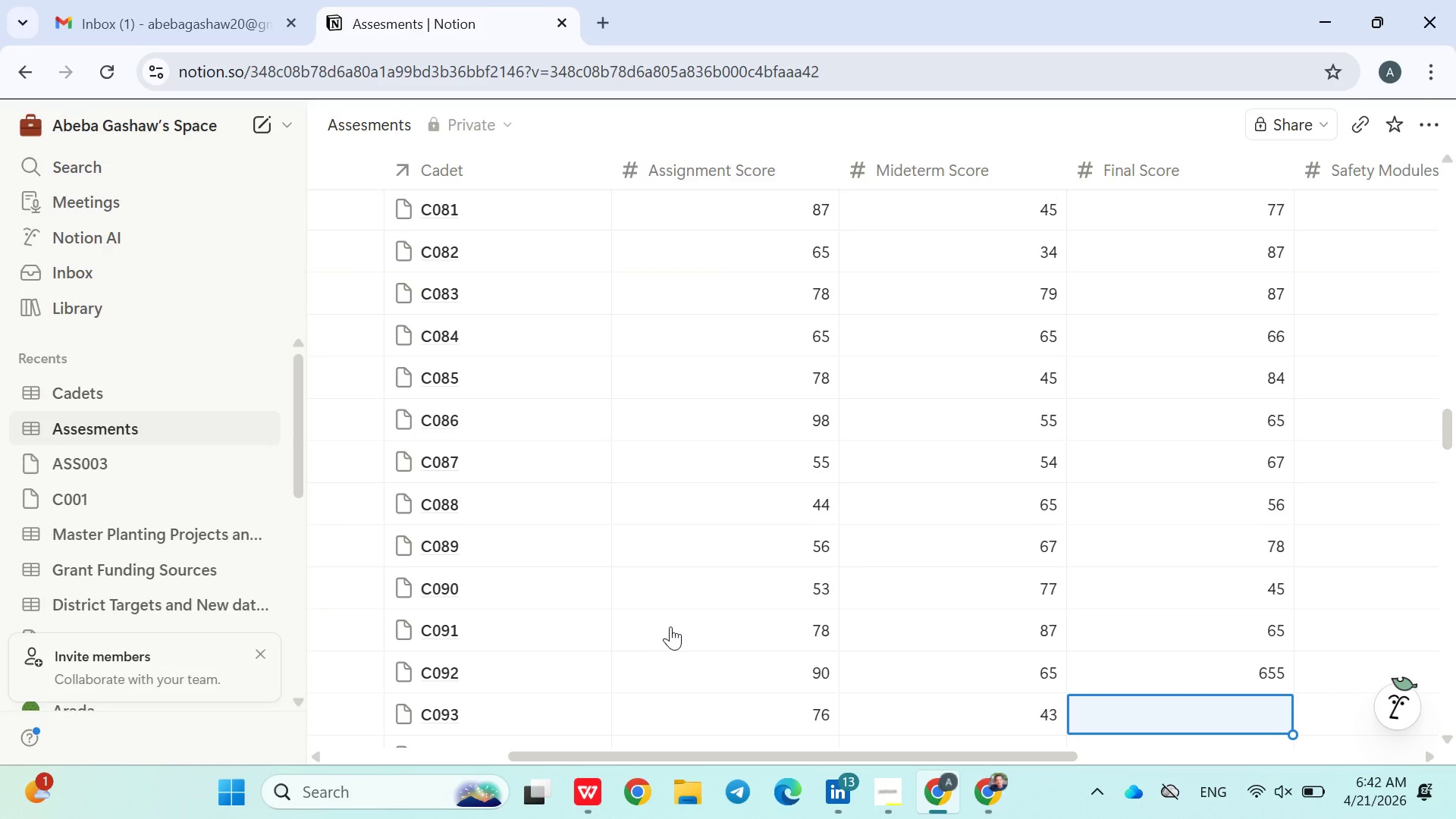 
key(ArrowUp)
 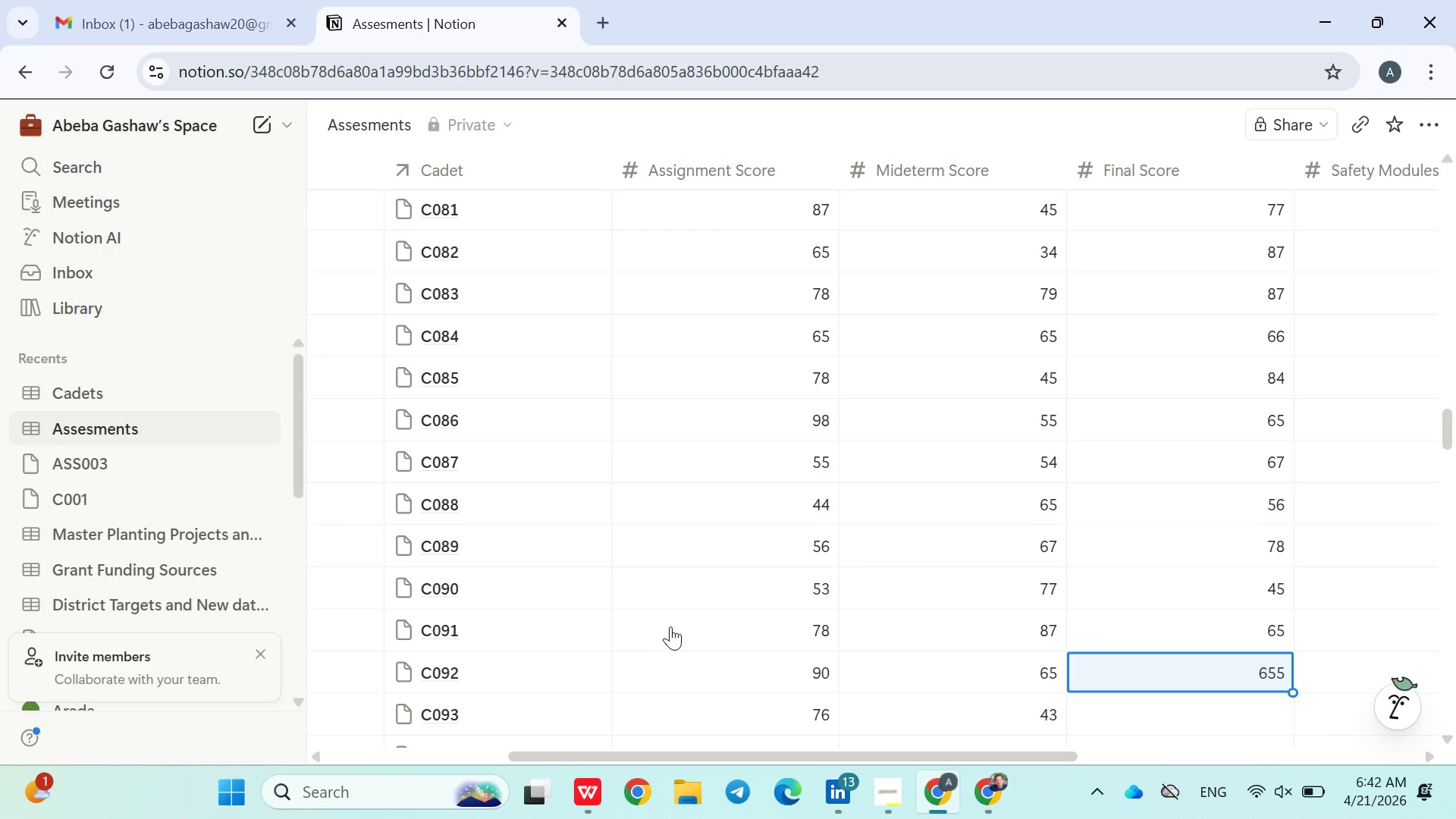 
type(56)
 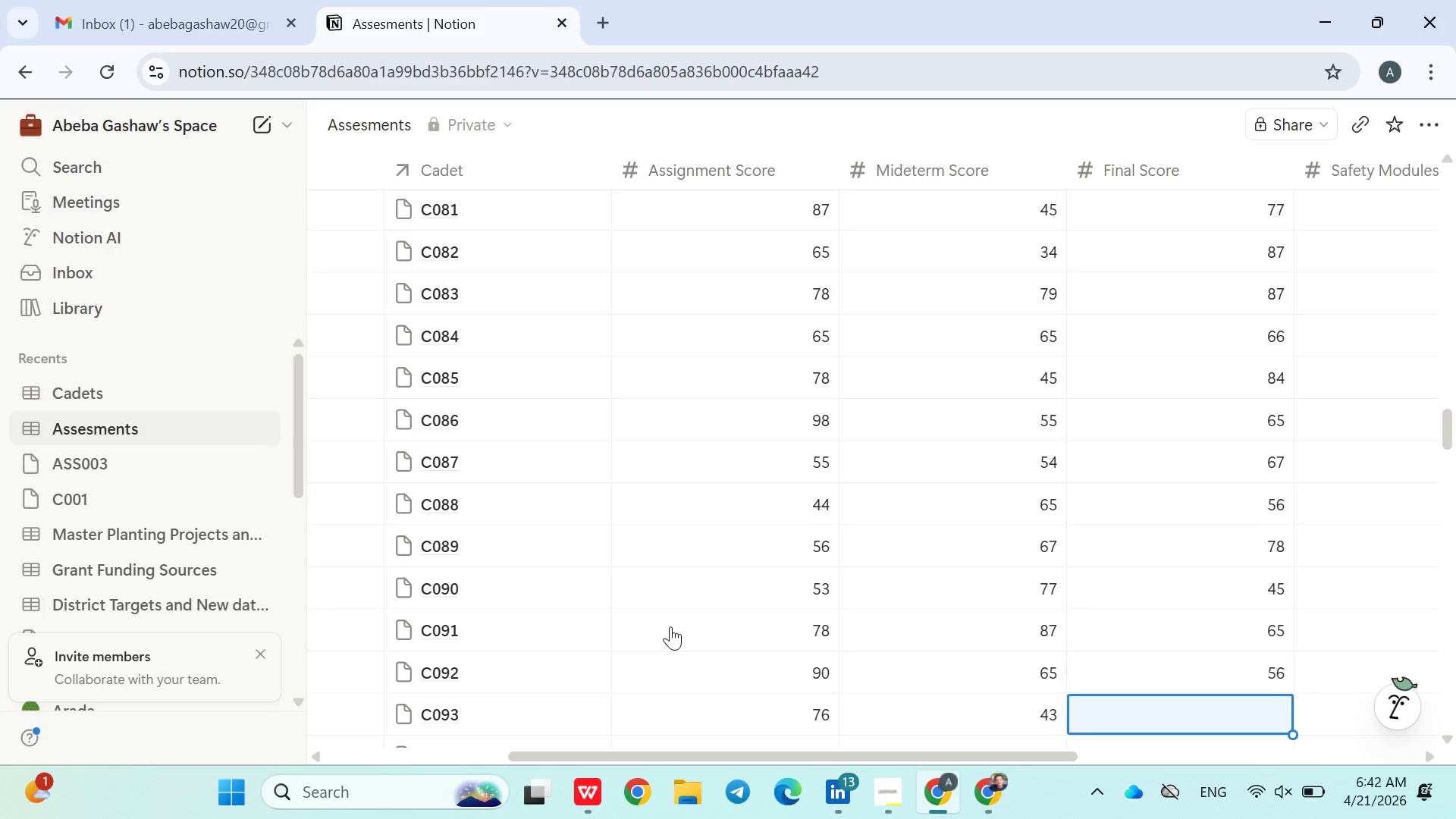 
key(Enter)
 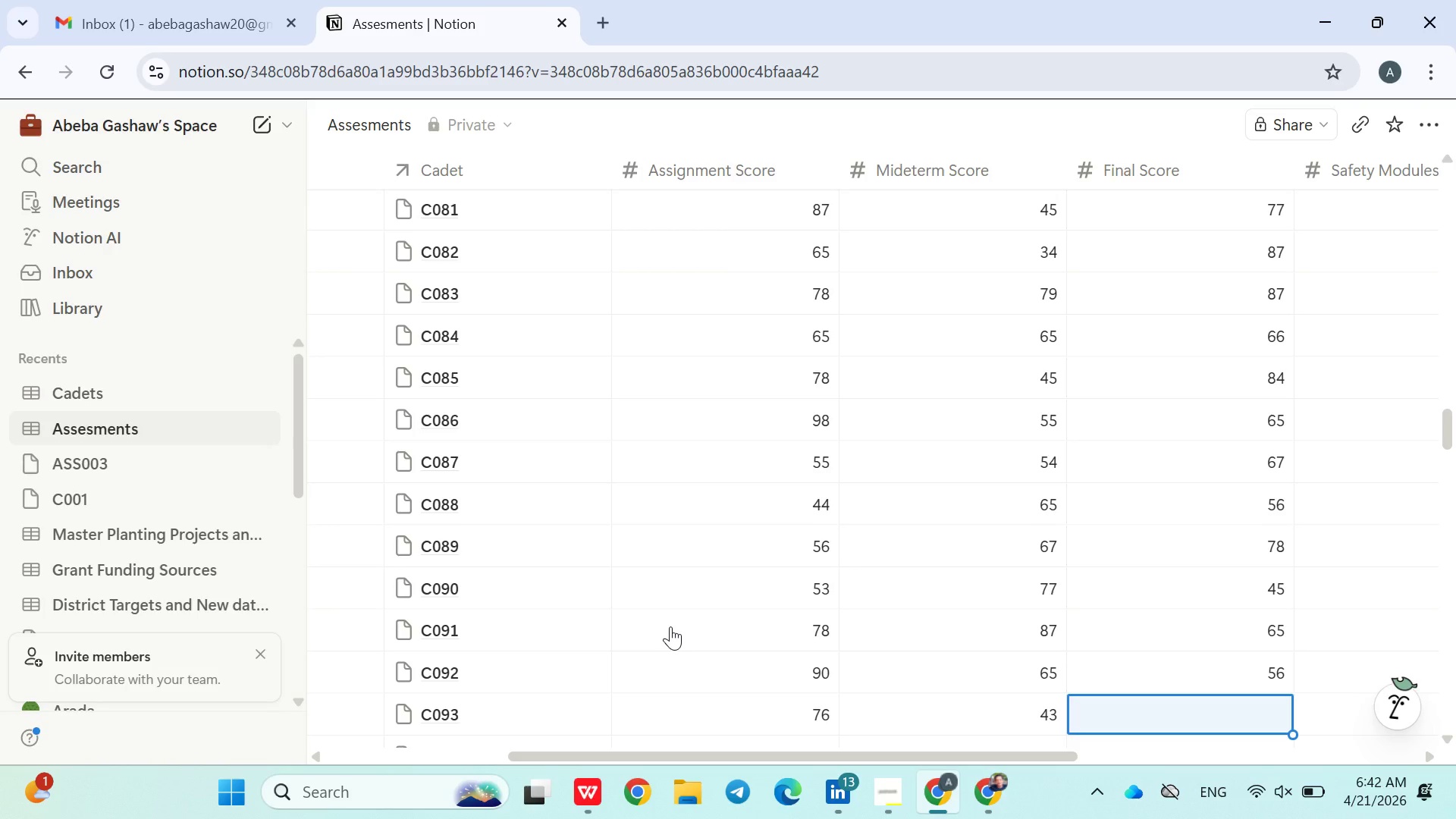 
type(65)
 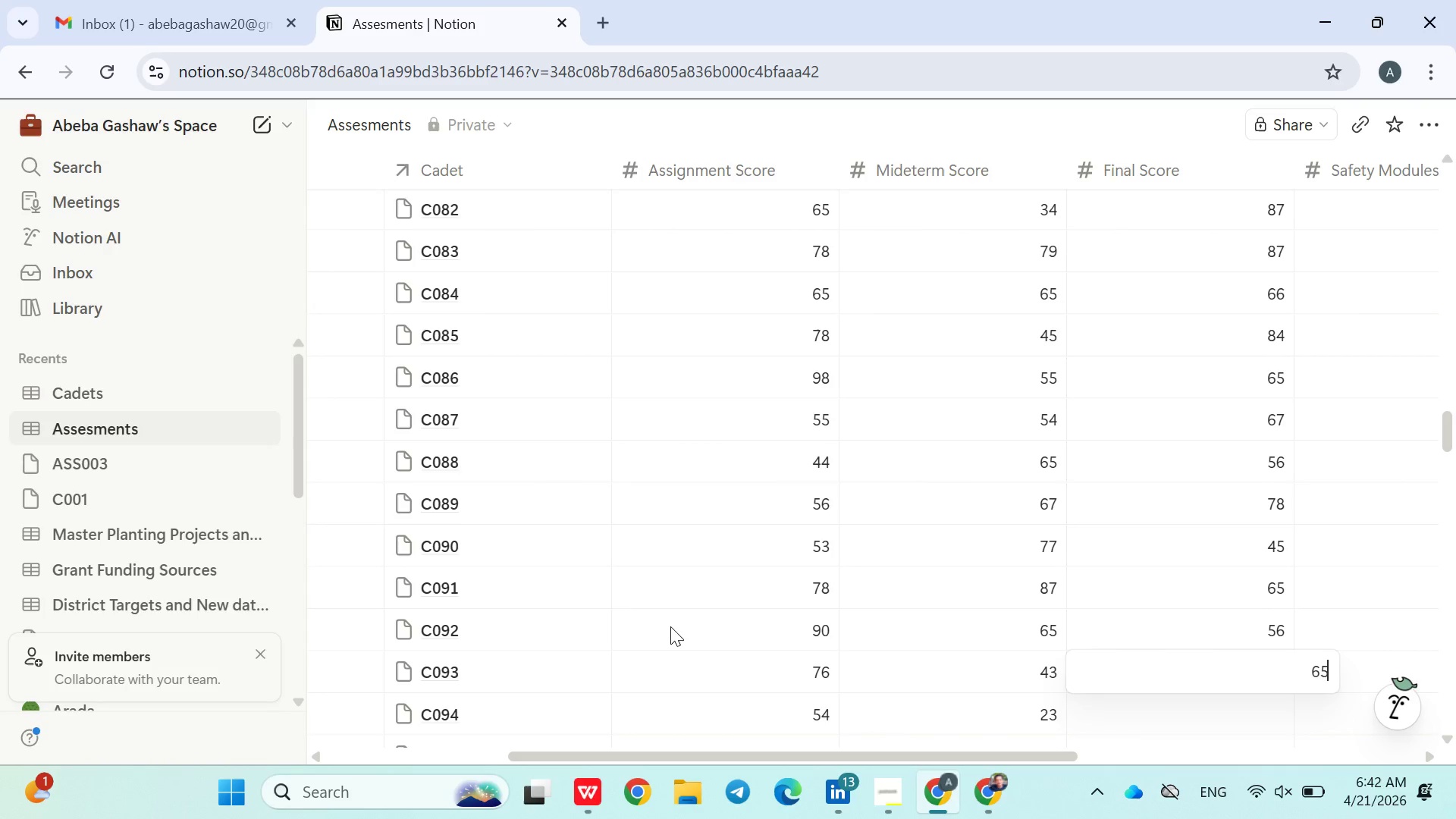 
key(Enter)
 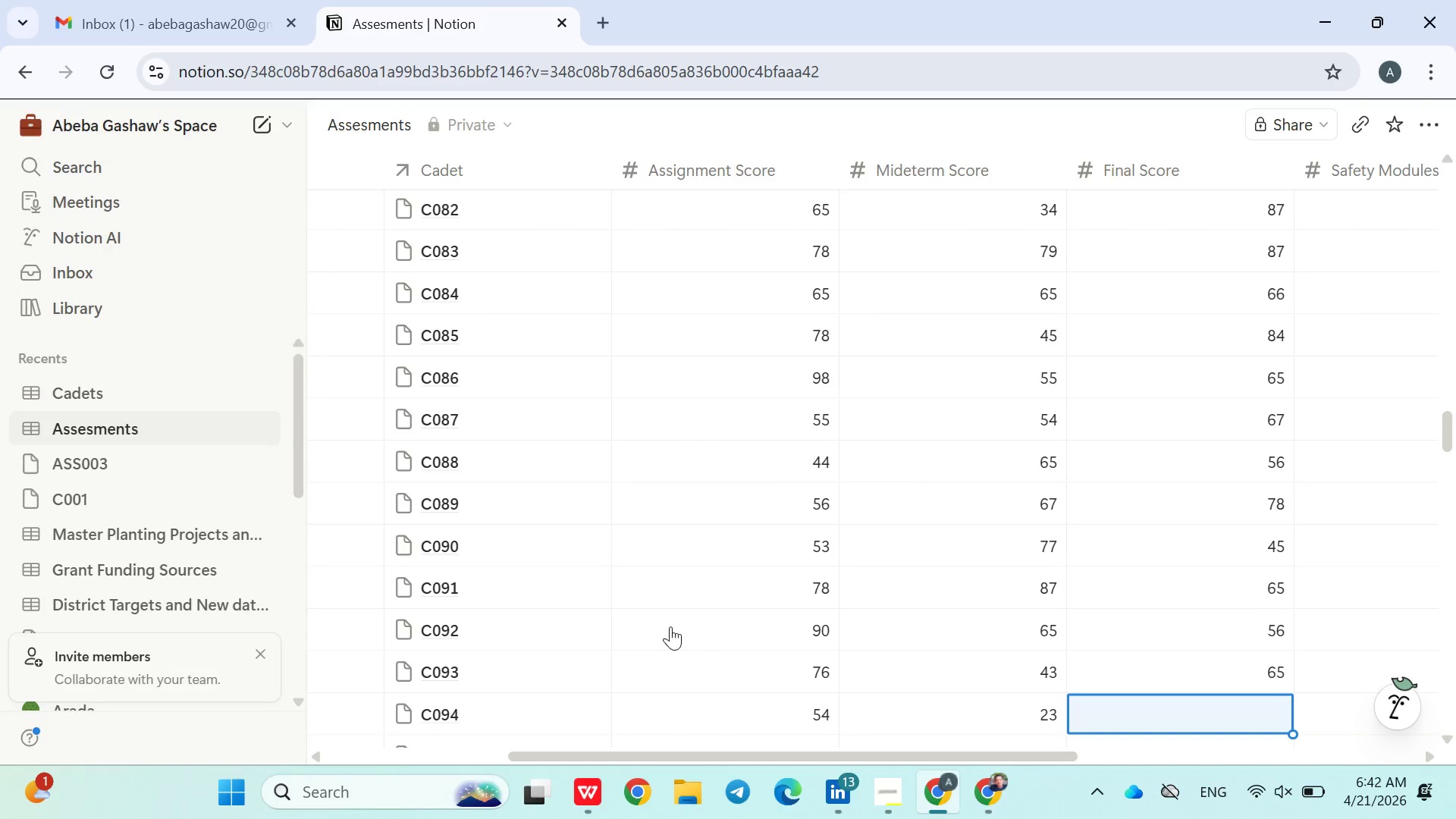 
type(434)
 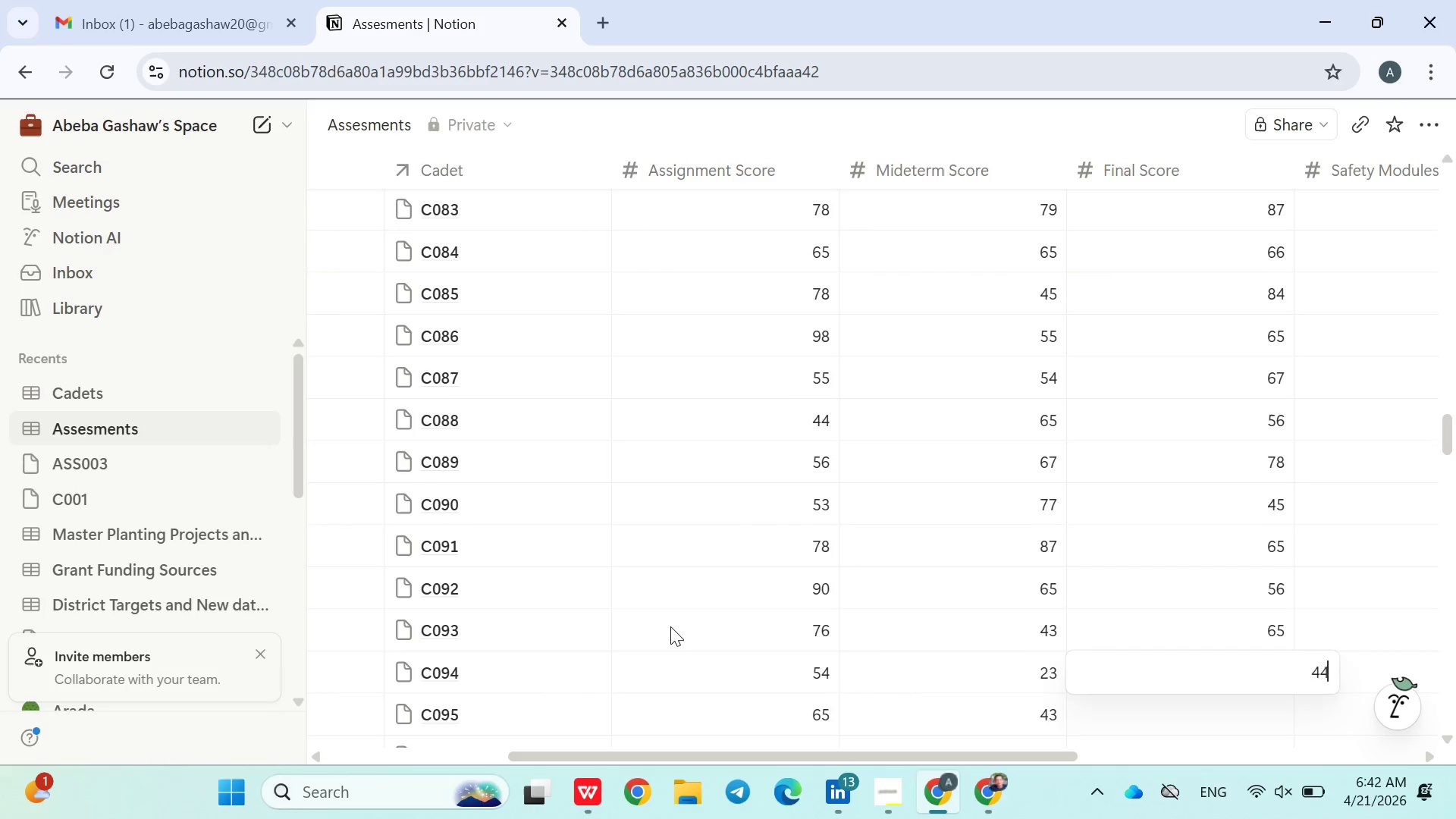 
key(Enter)
 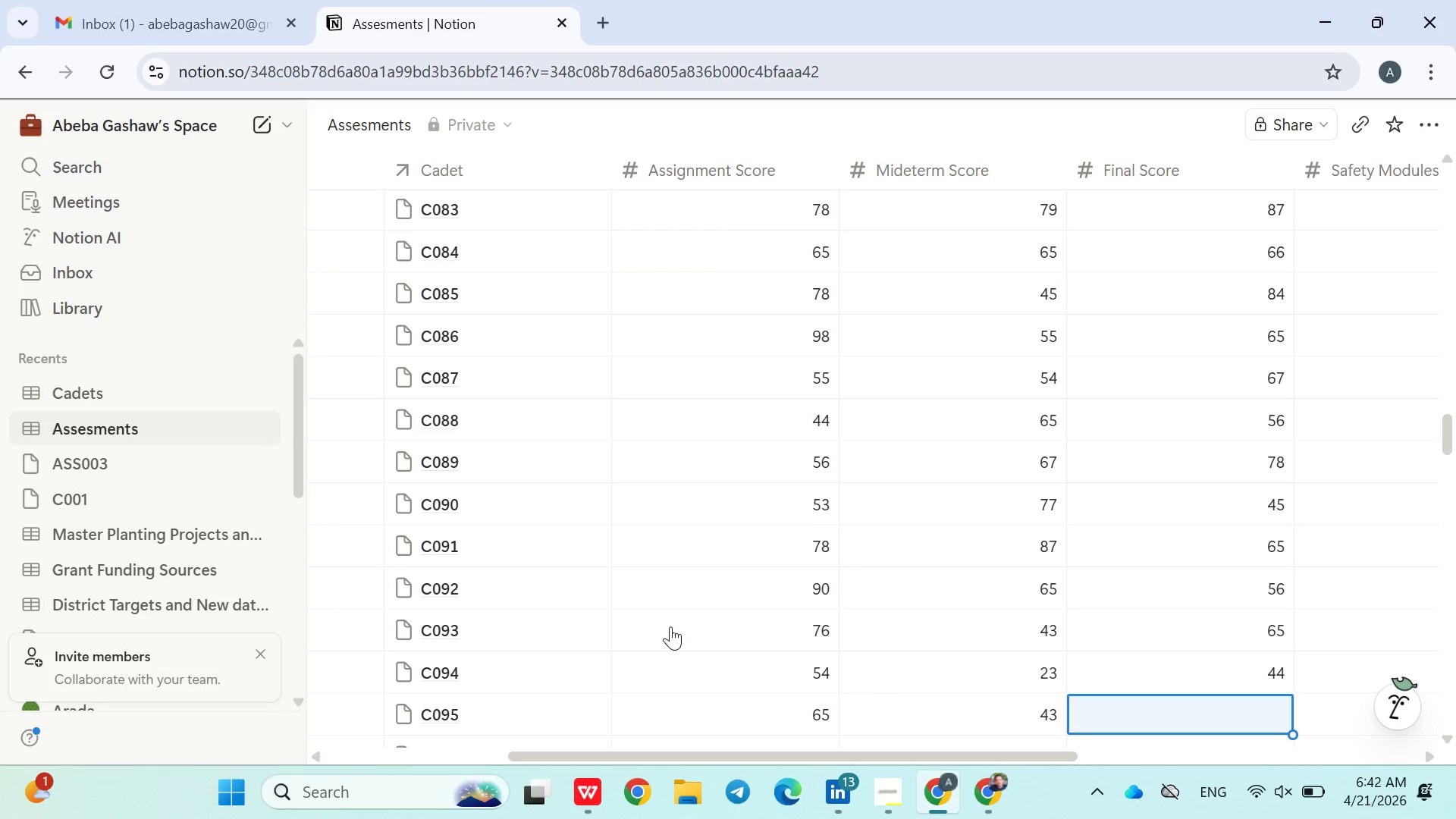 
type(34)
 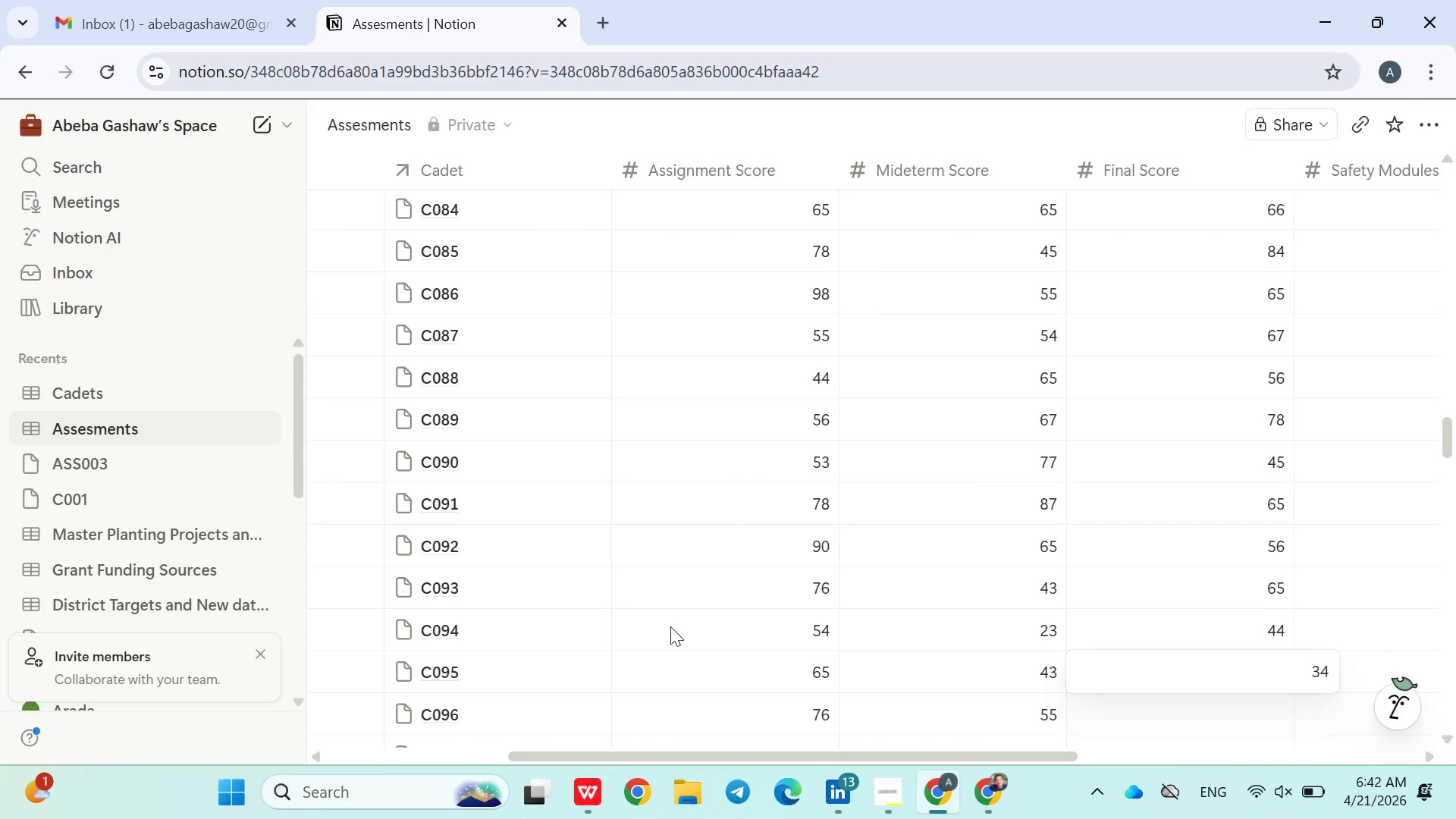 
key(Enter)
 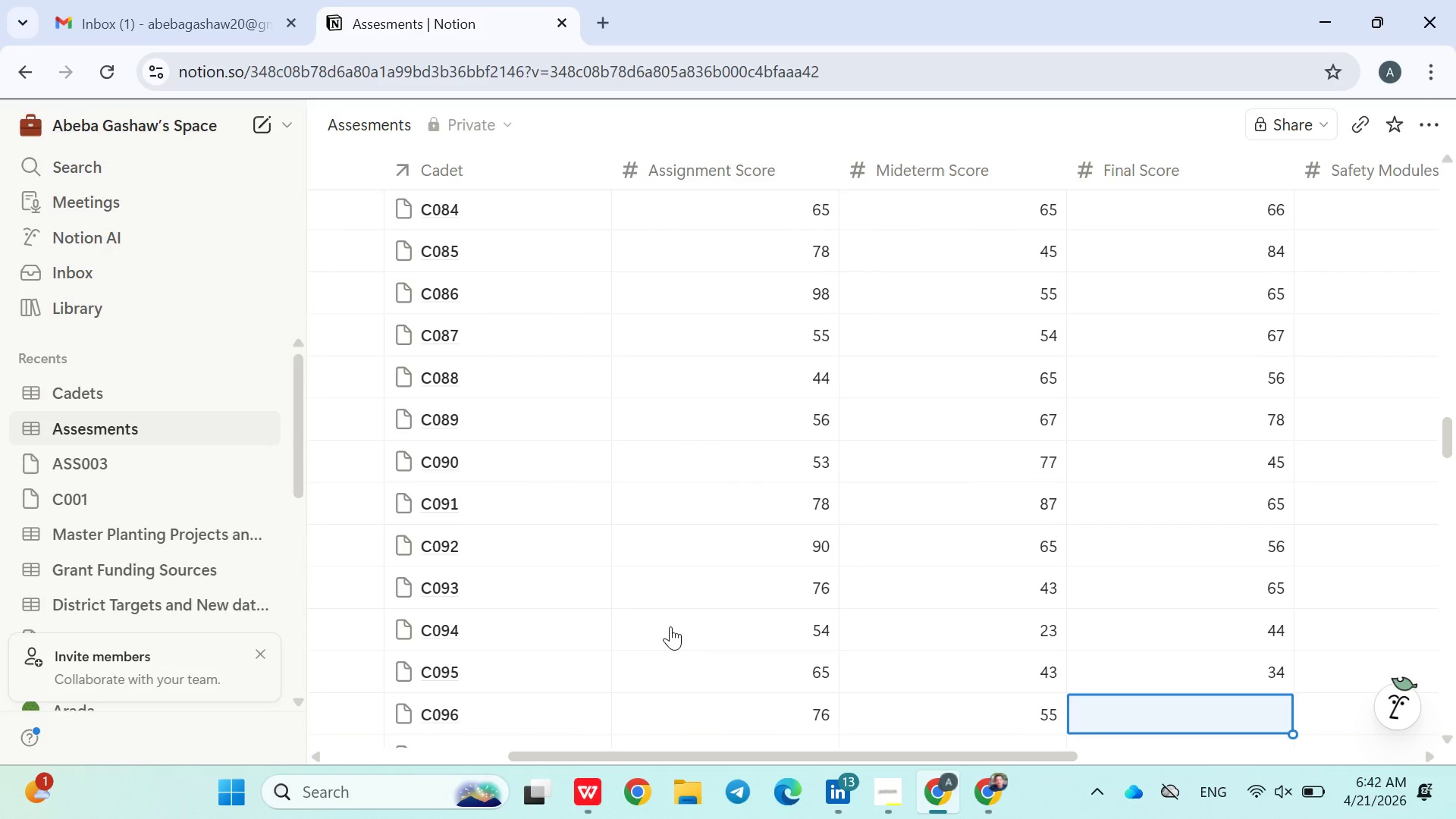 
type(56)
 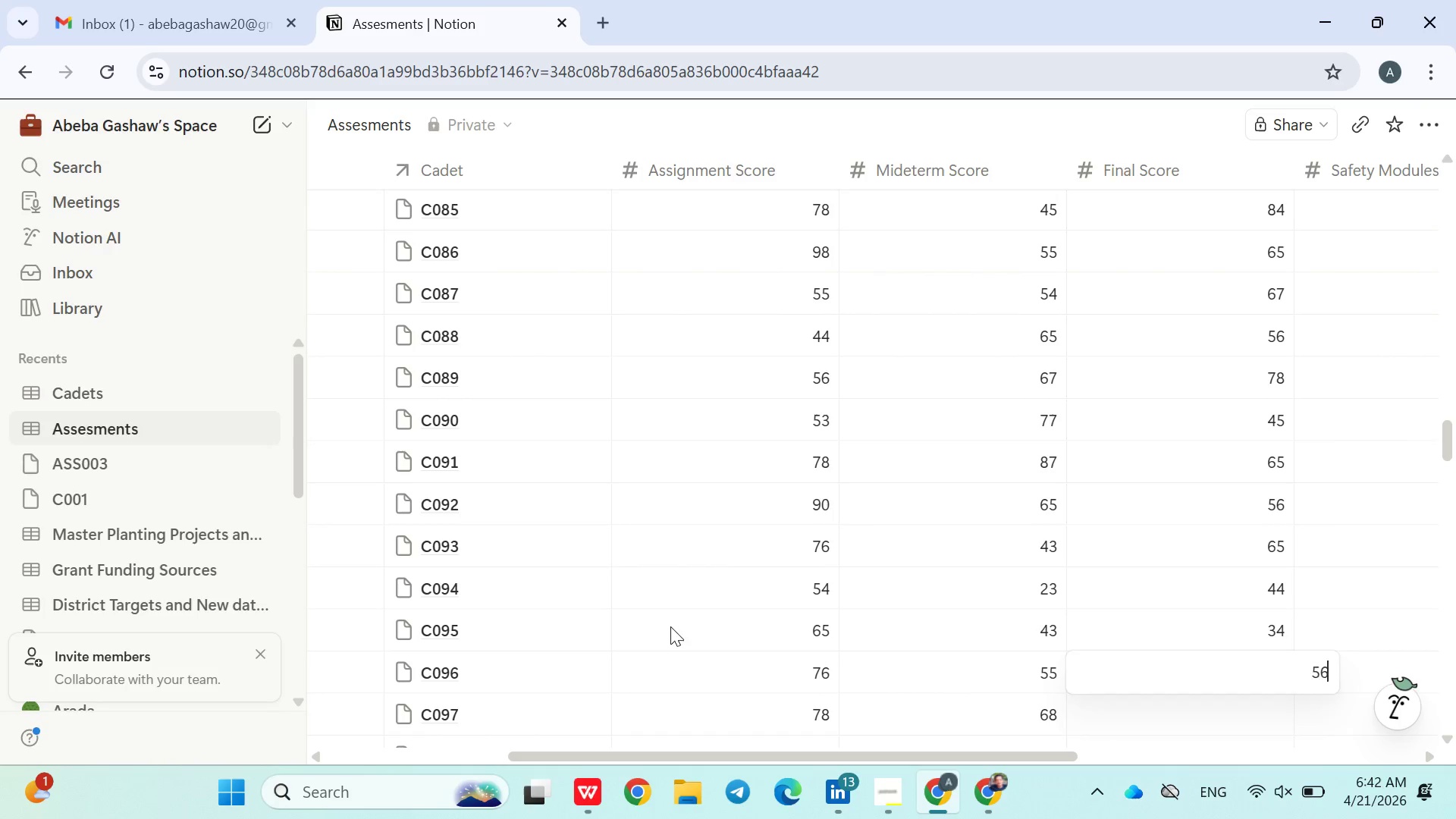 
key(Enter)
 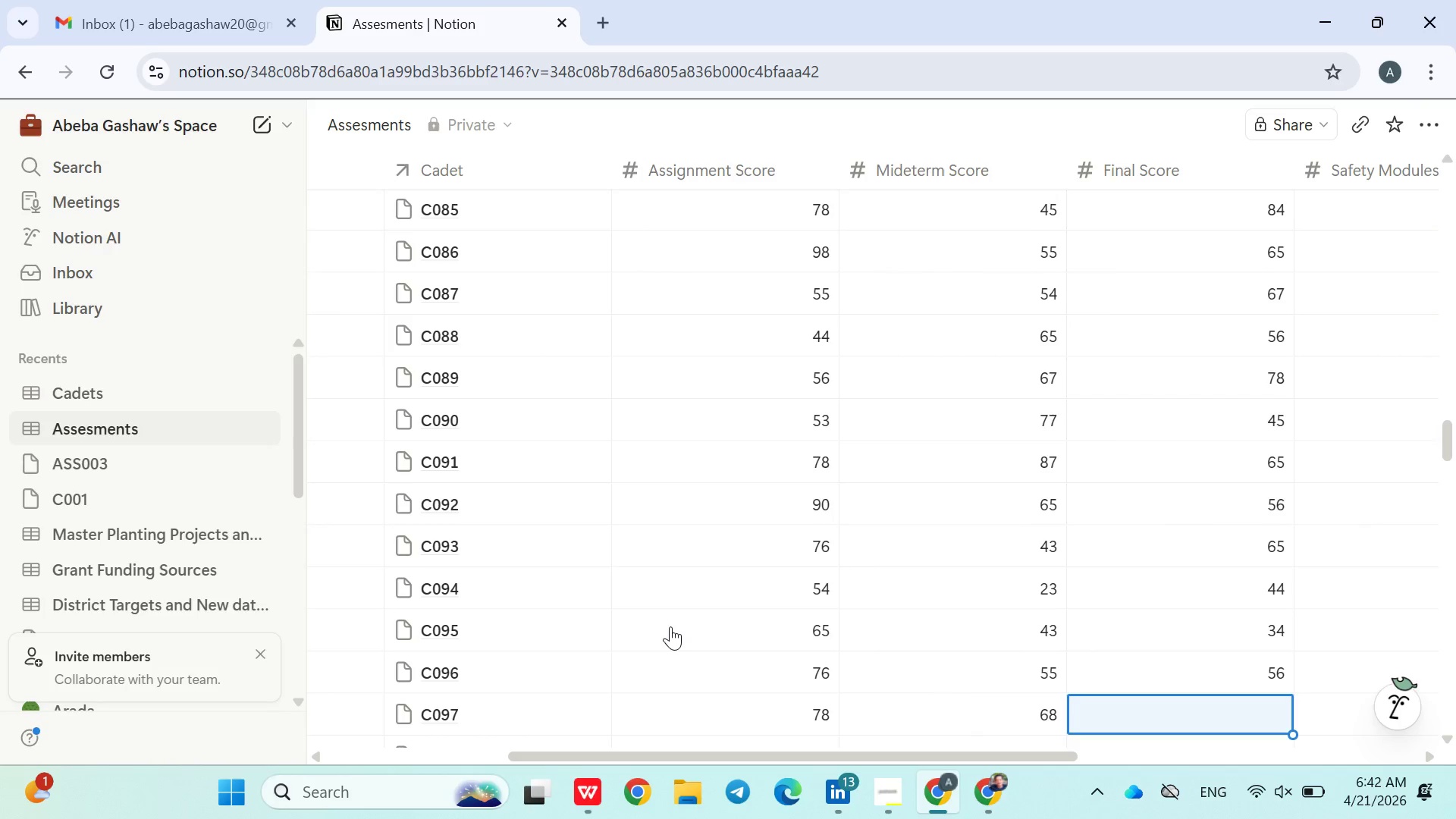 
type(77)
 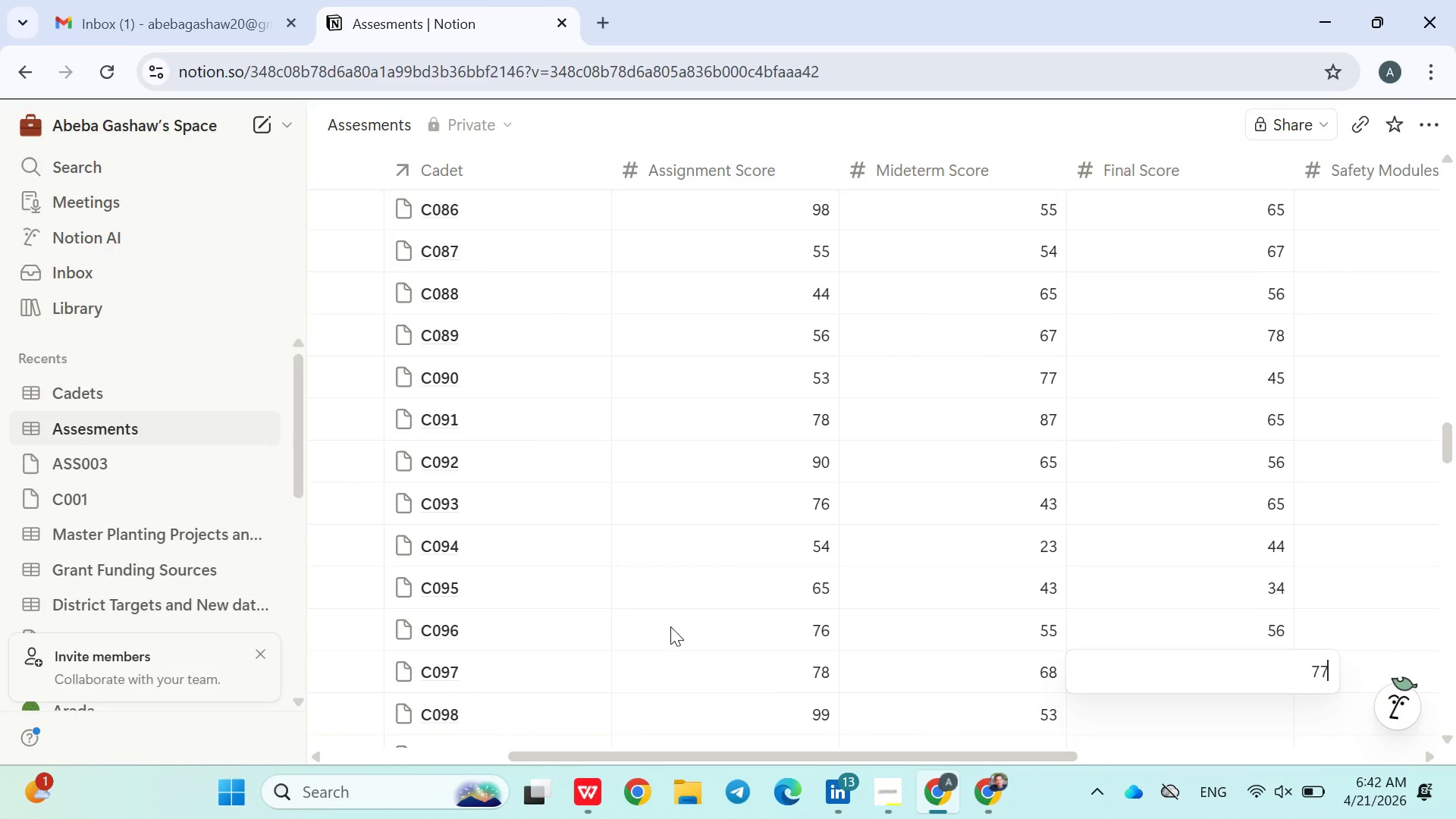 
key(Enter)
 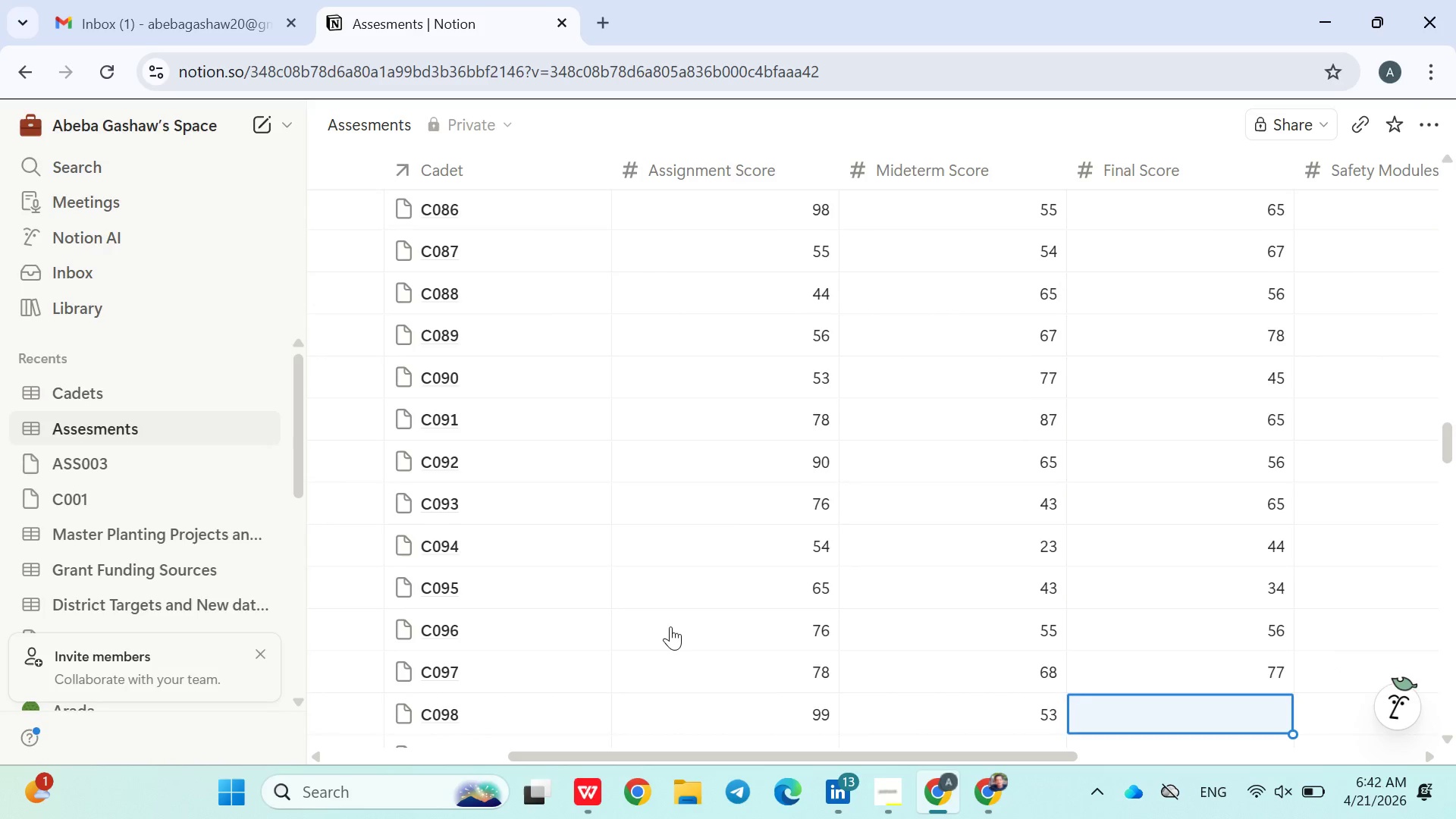 
type(8877)
key(Backspace)
 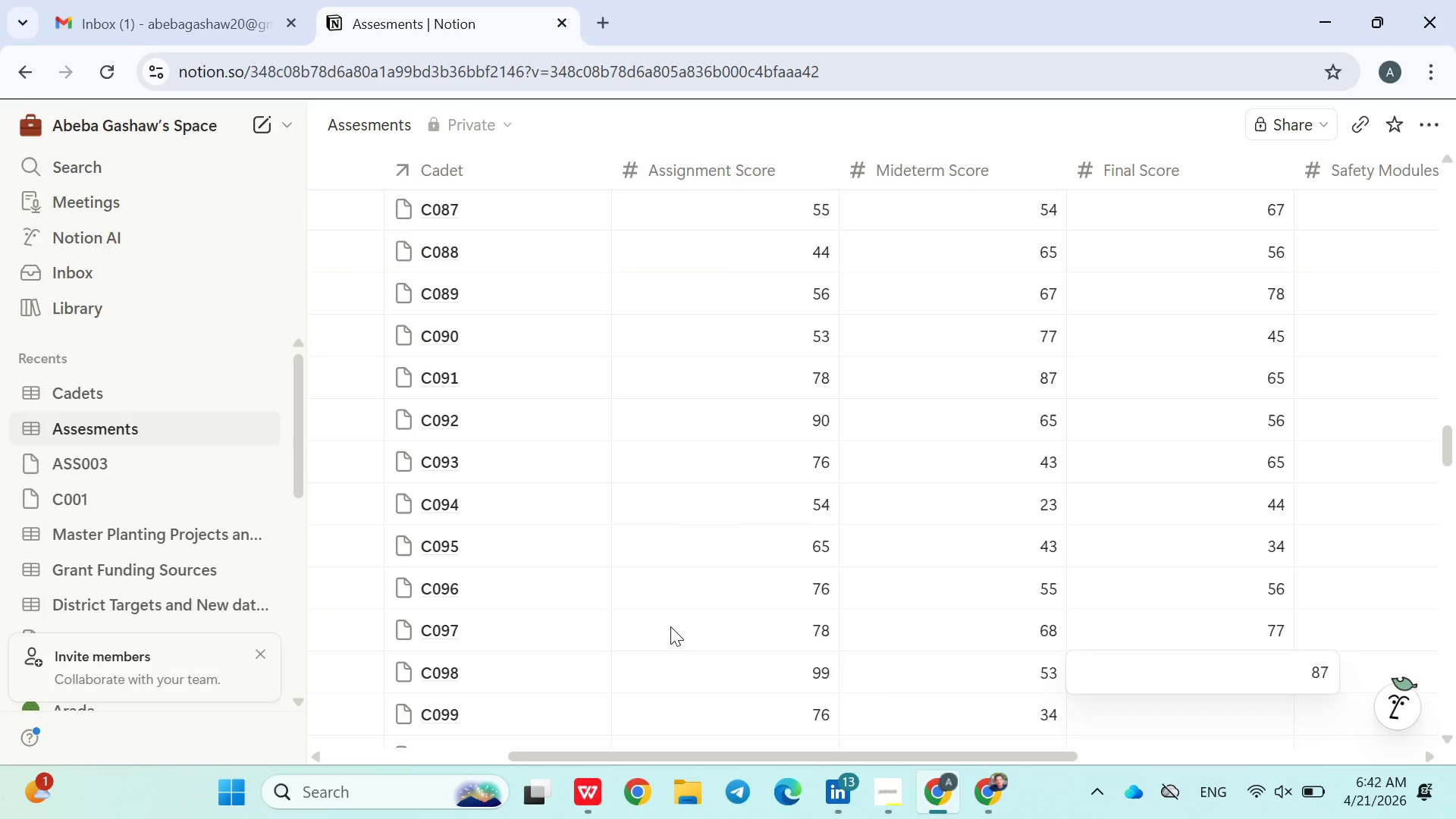 
key(Enter)
 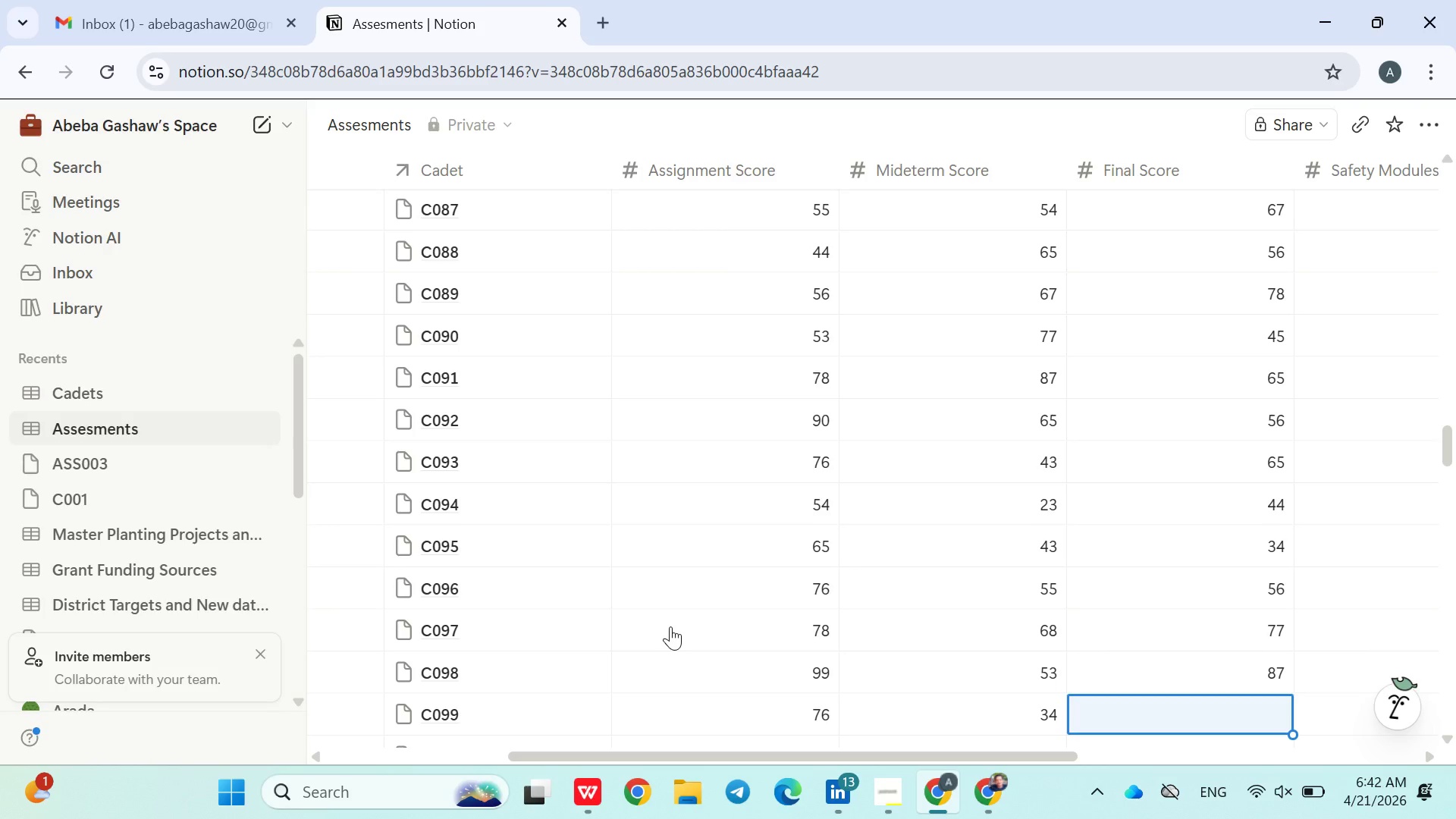 
type(90)
 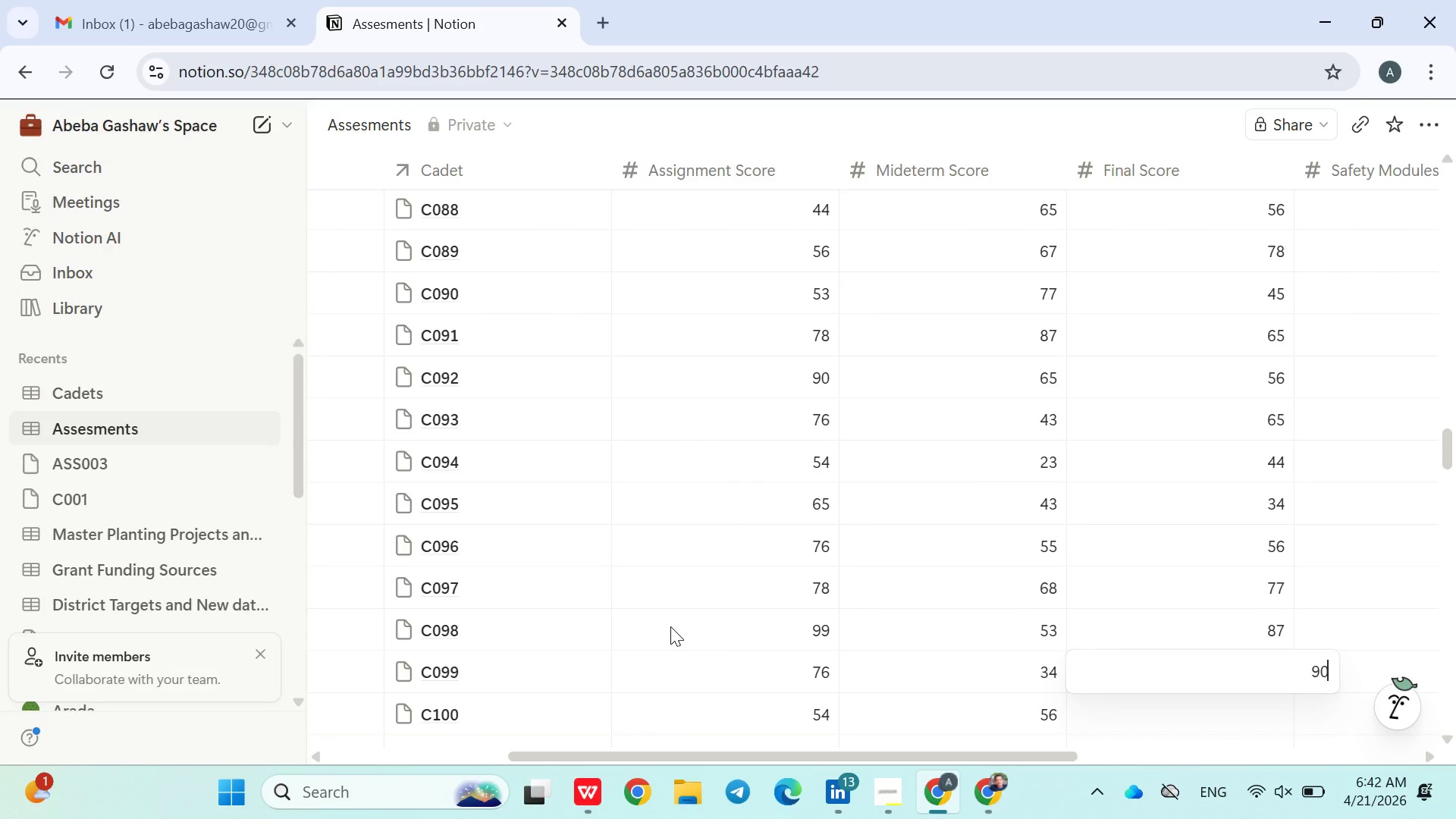 
key(Enter)
 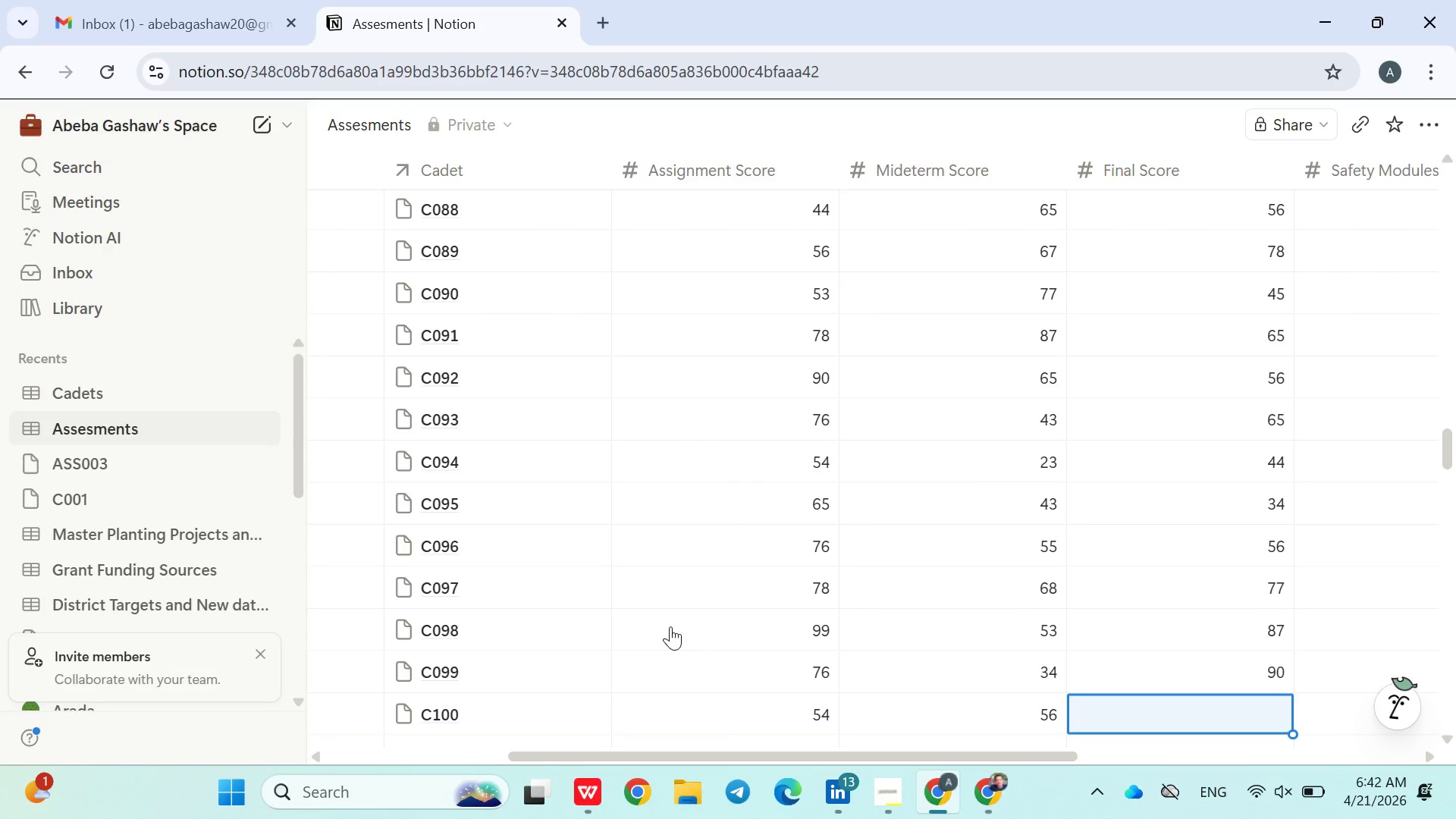 
type(98)
 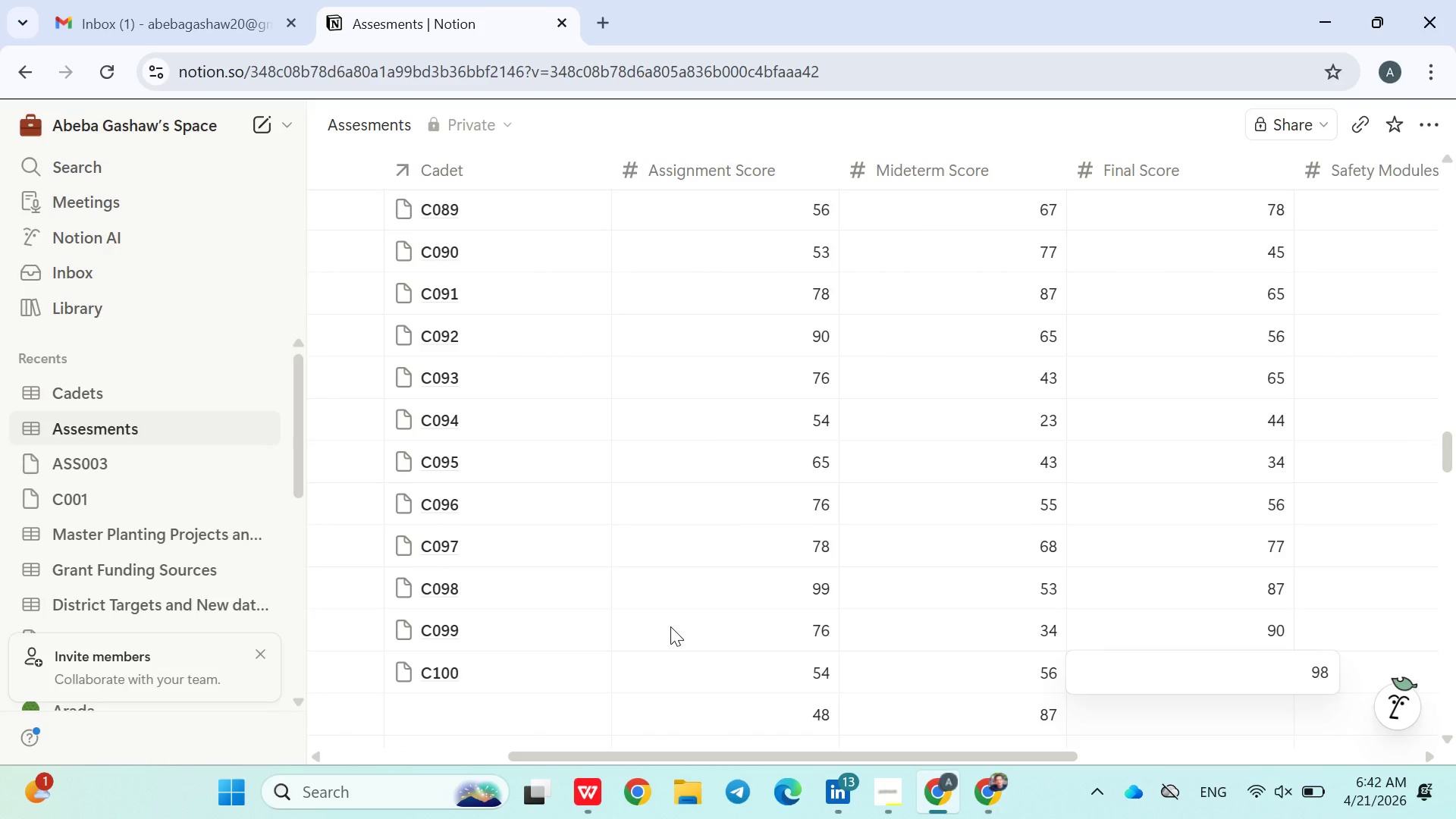 
key(Enter)
 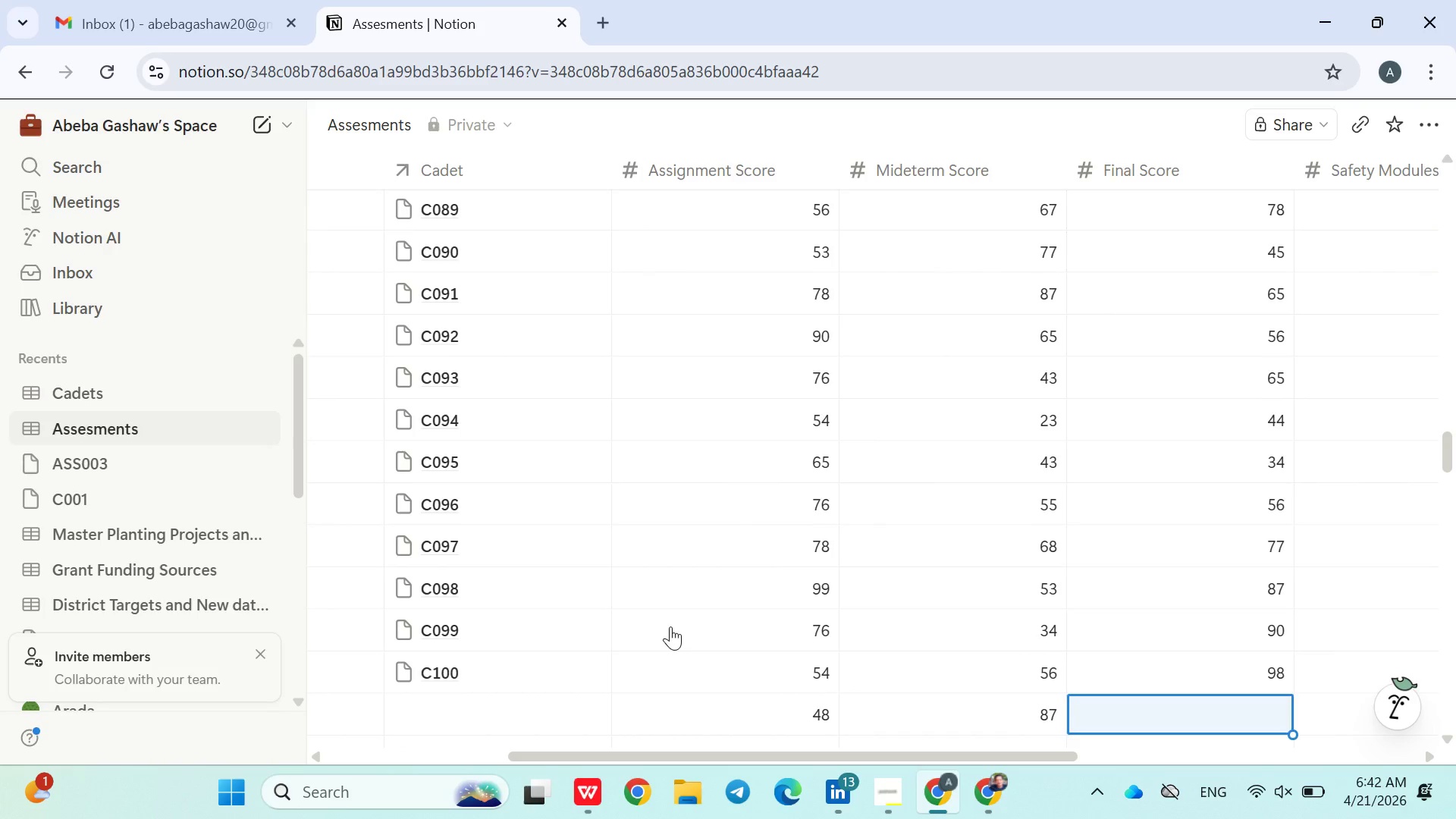 
type(66)
 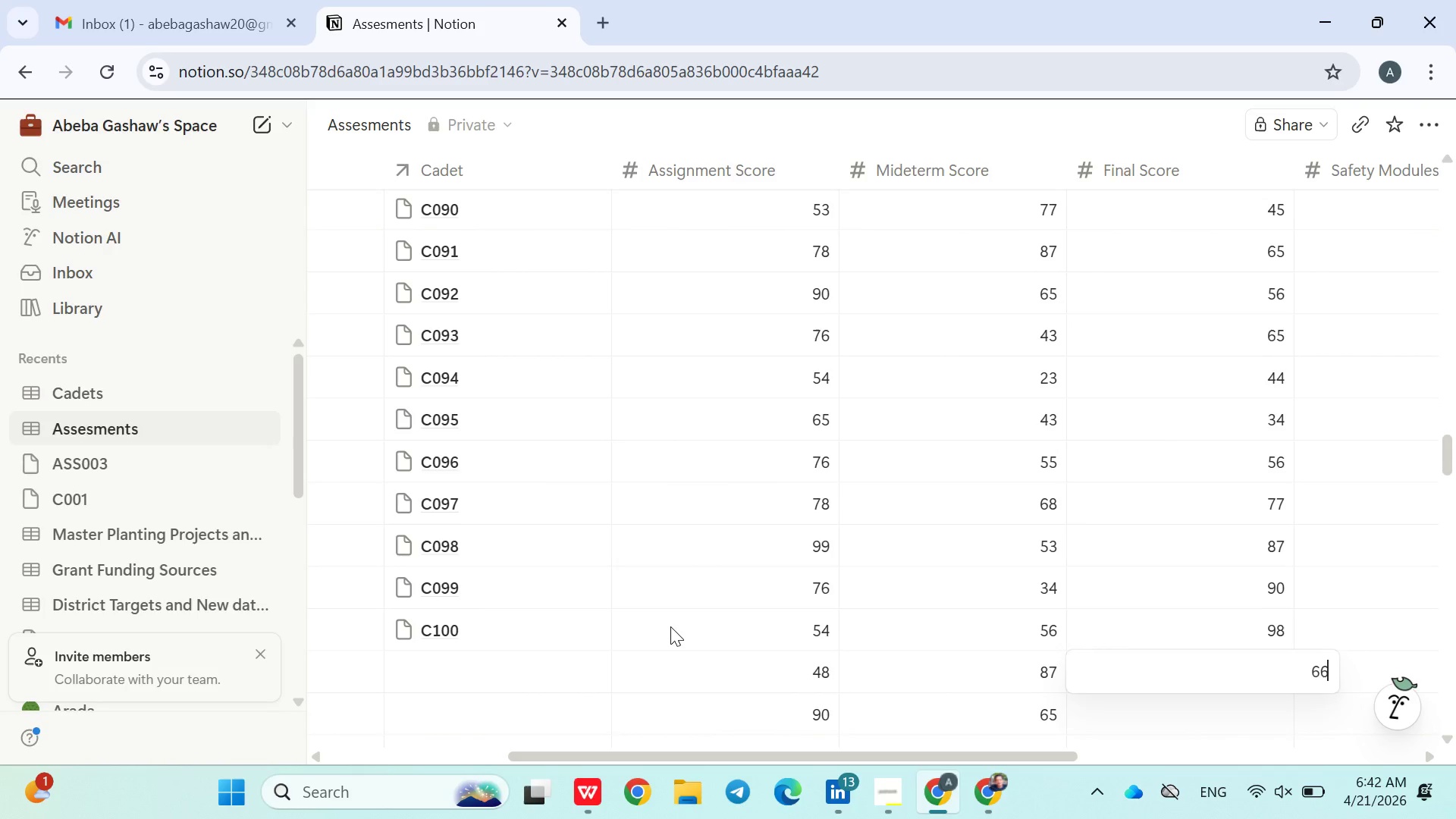 
key(Enter)
 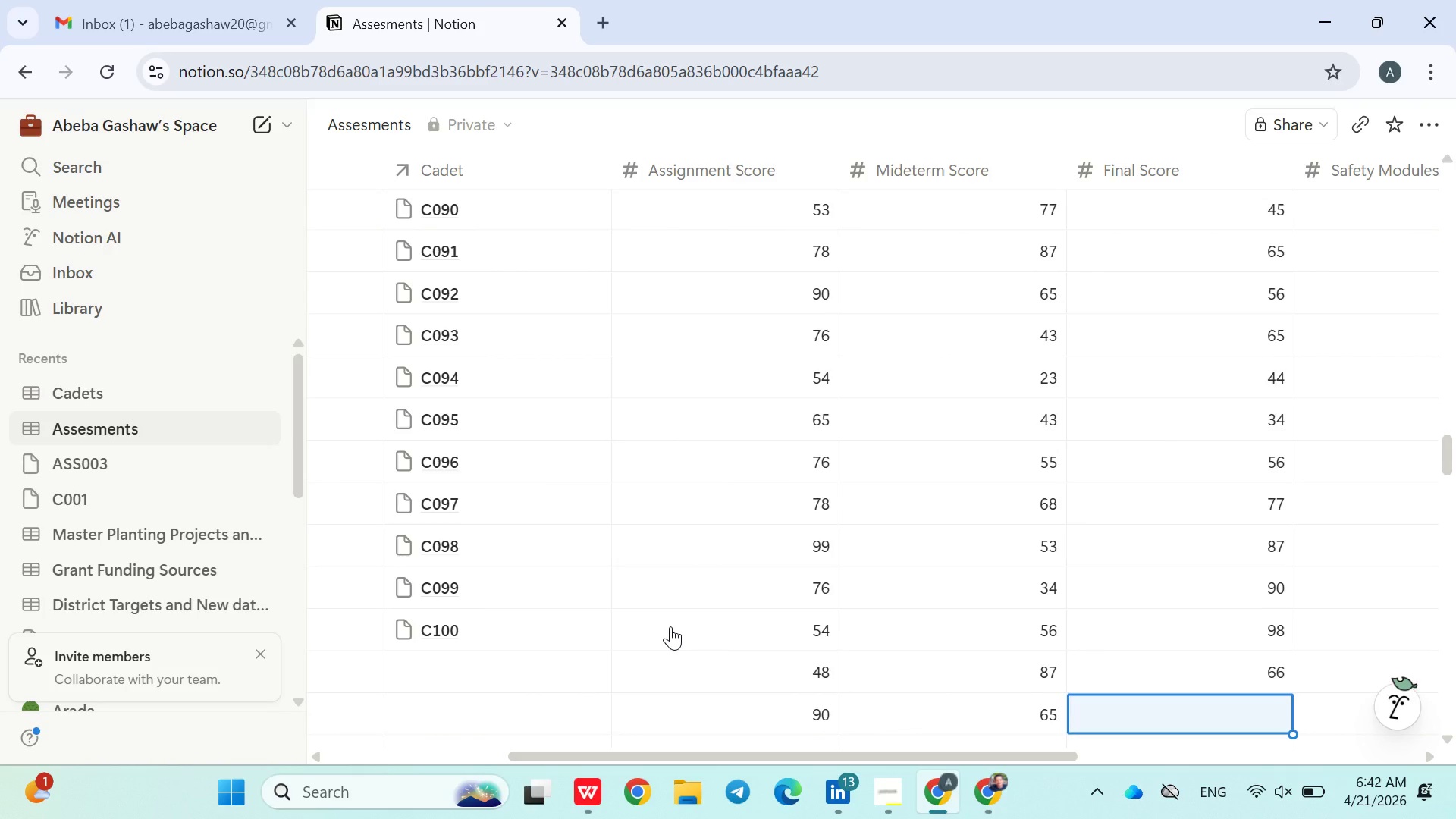 
type(76)
 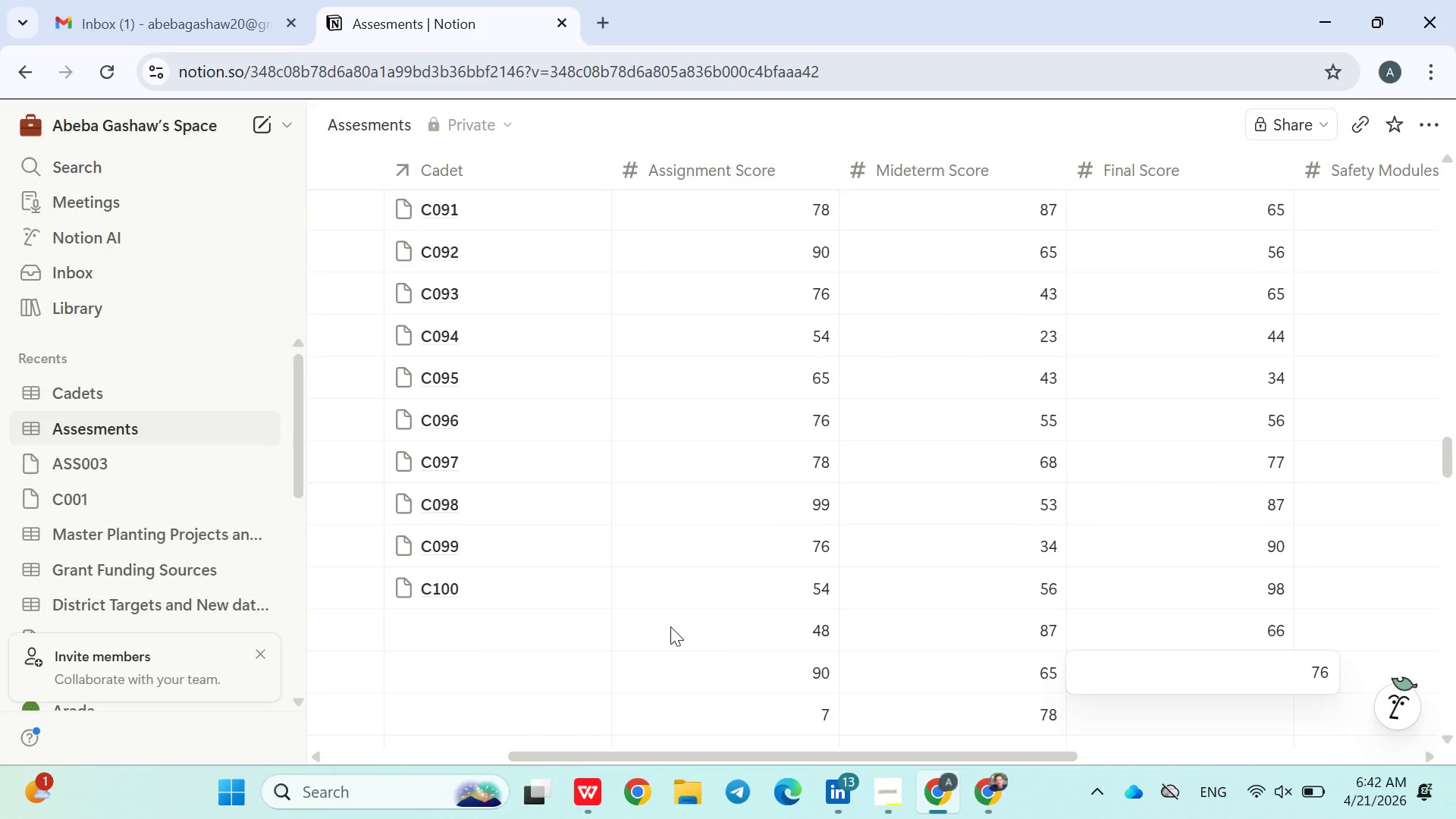 
key(Enter)
 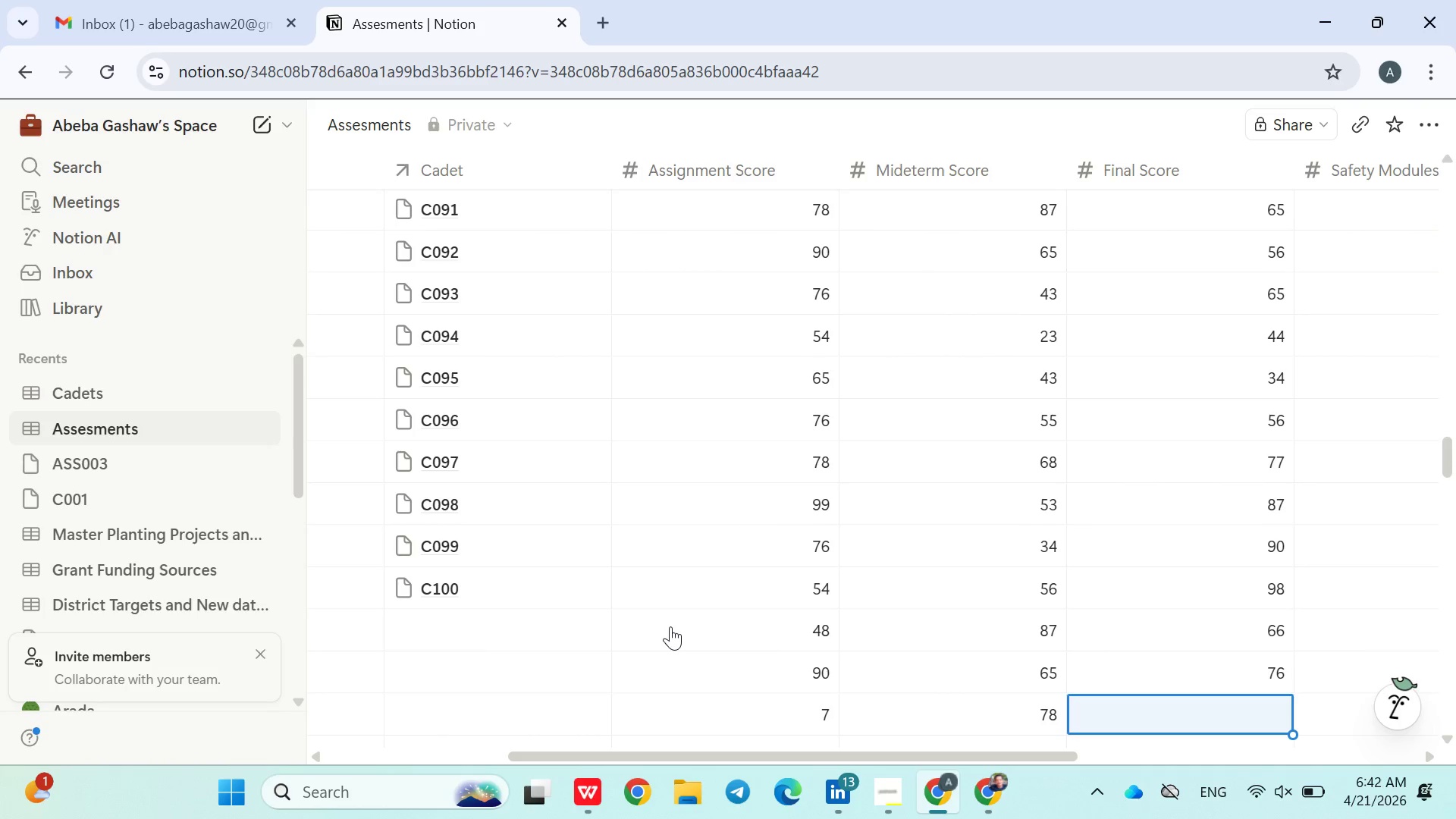 
key(5)
 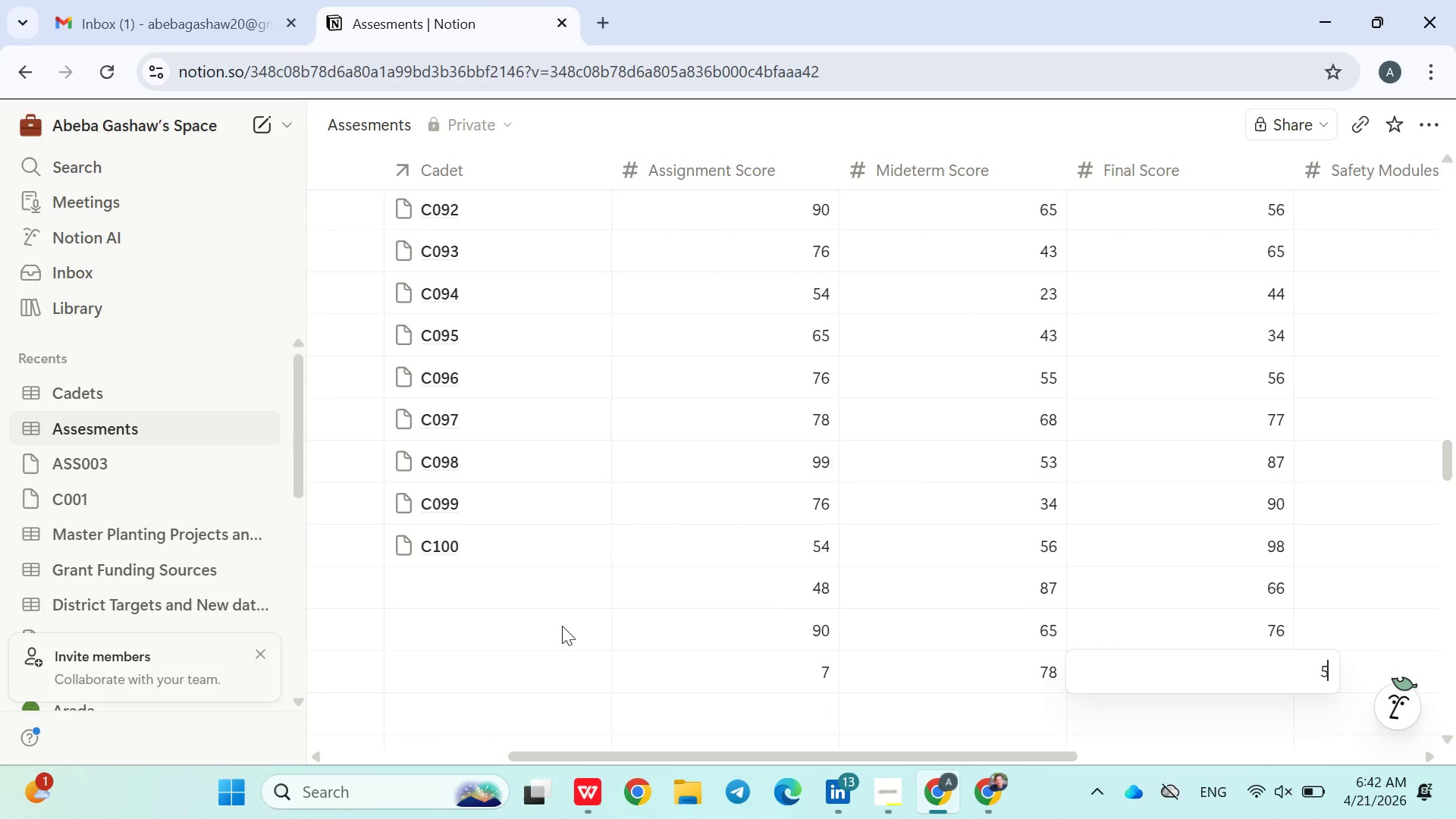 
left_click([479, 639])
 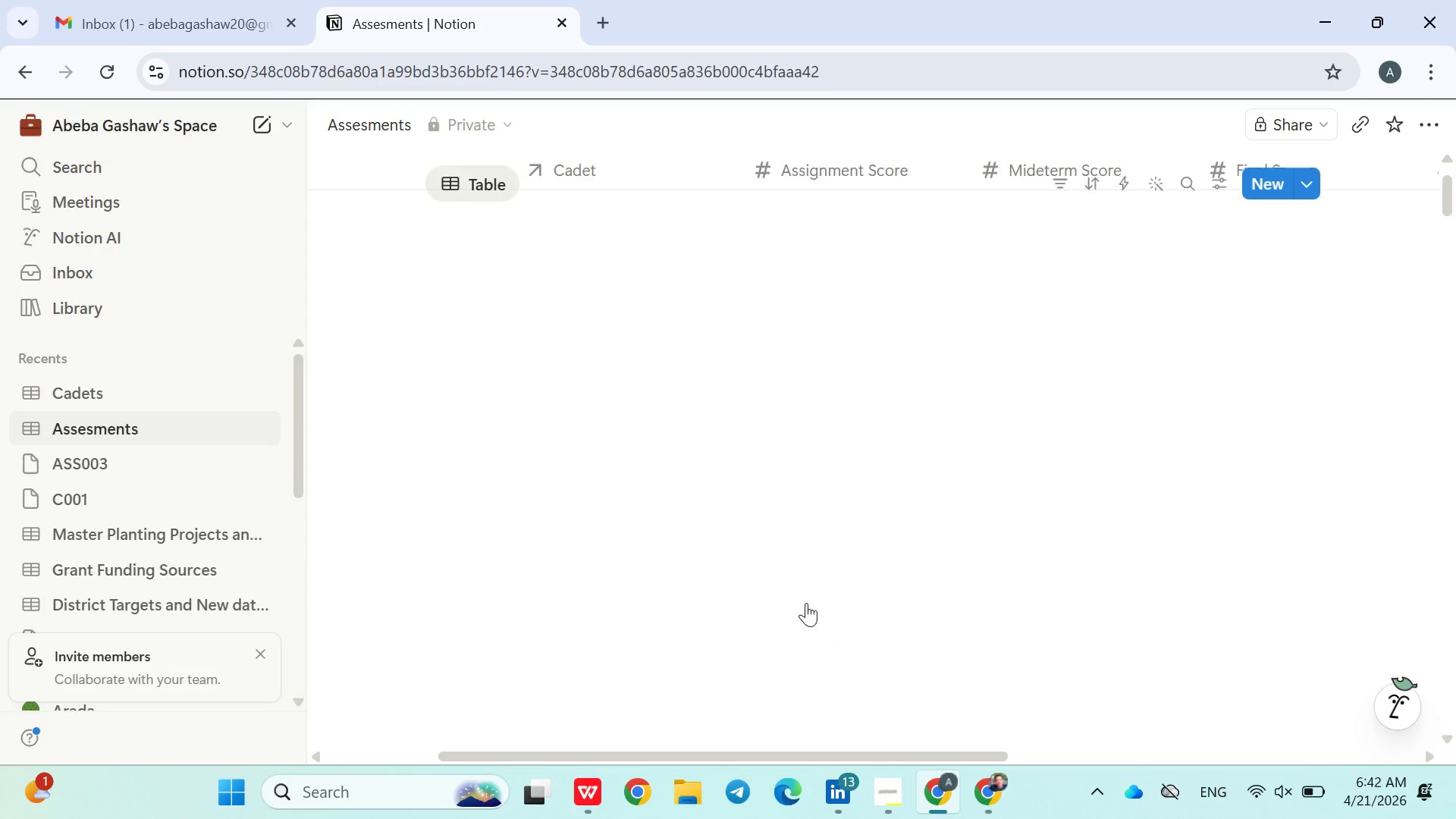 
wait(17.66)
 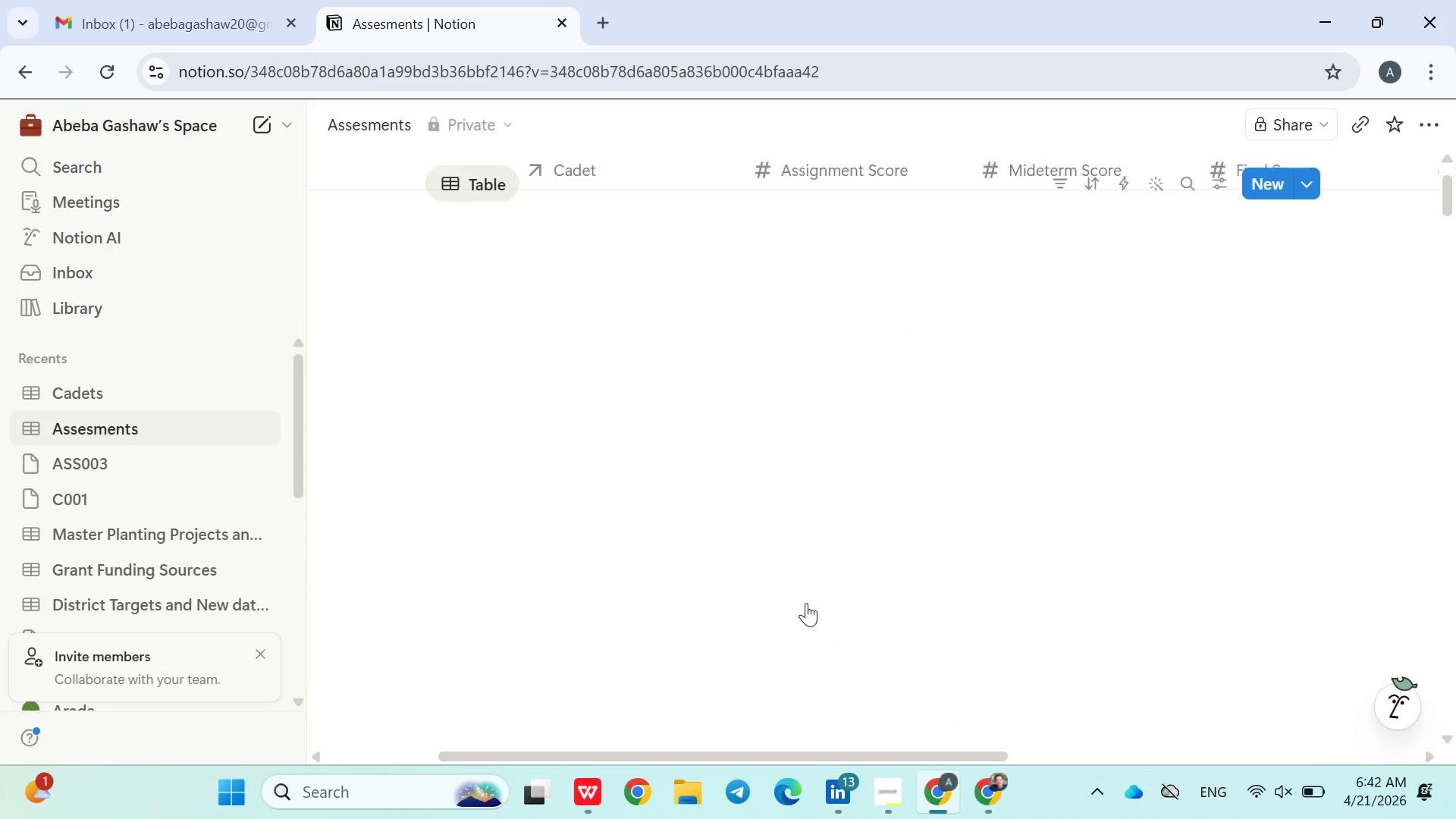 
left_click([779, 606])
 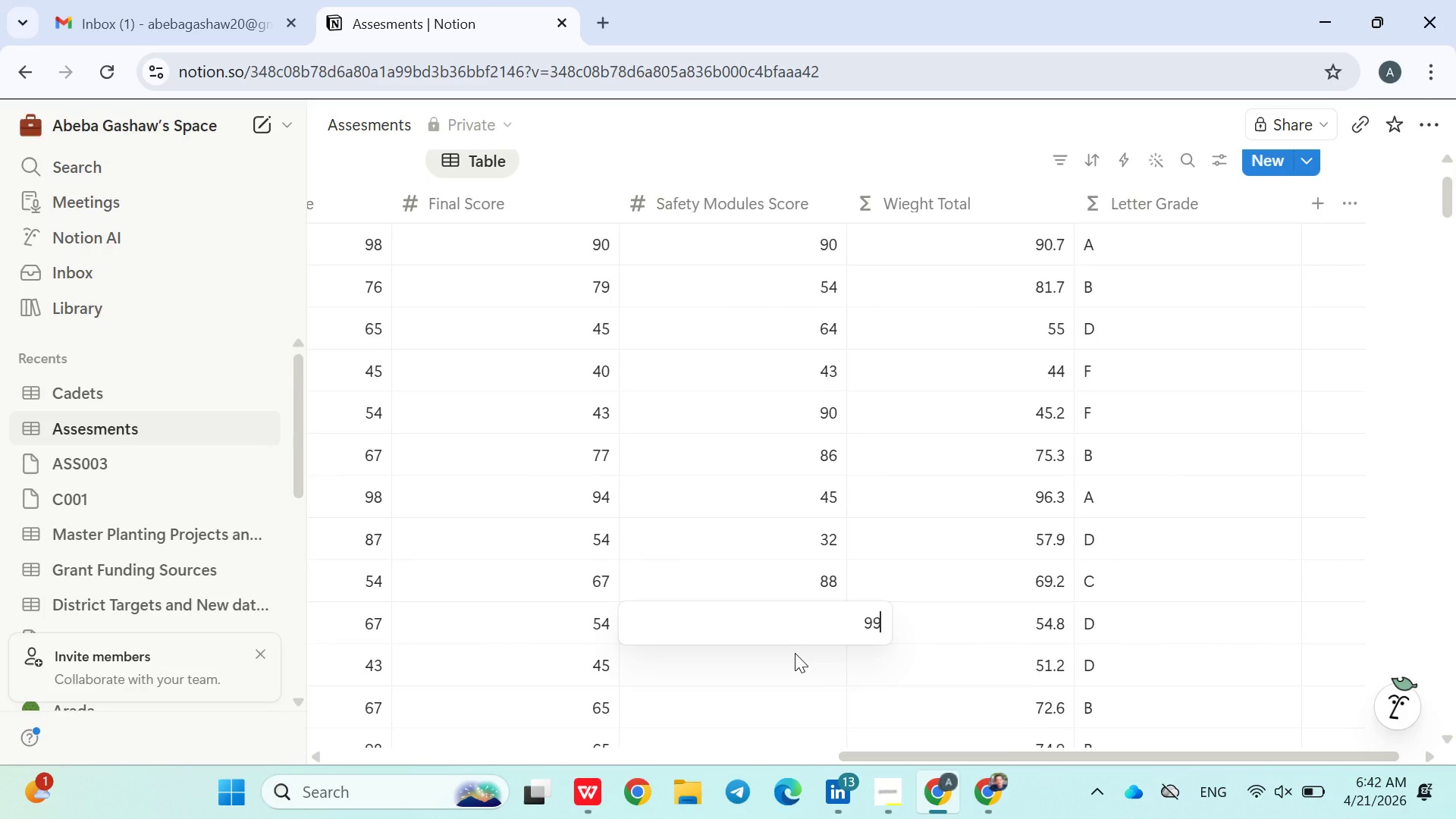 
left_click([795, 653])
 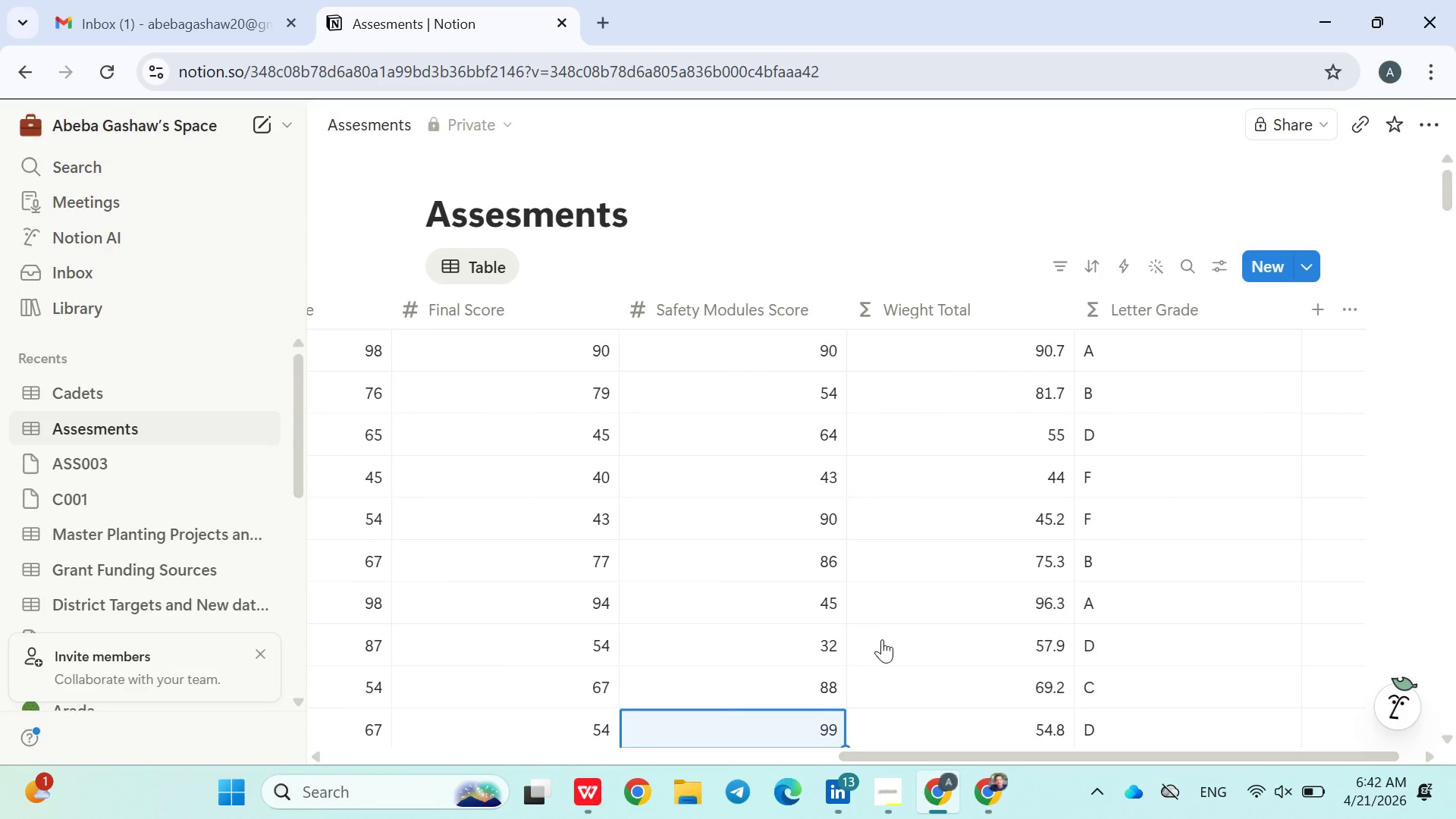 
wait(11.49)
 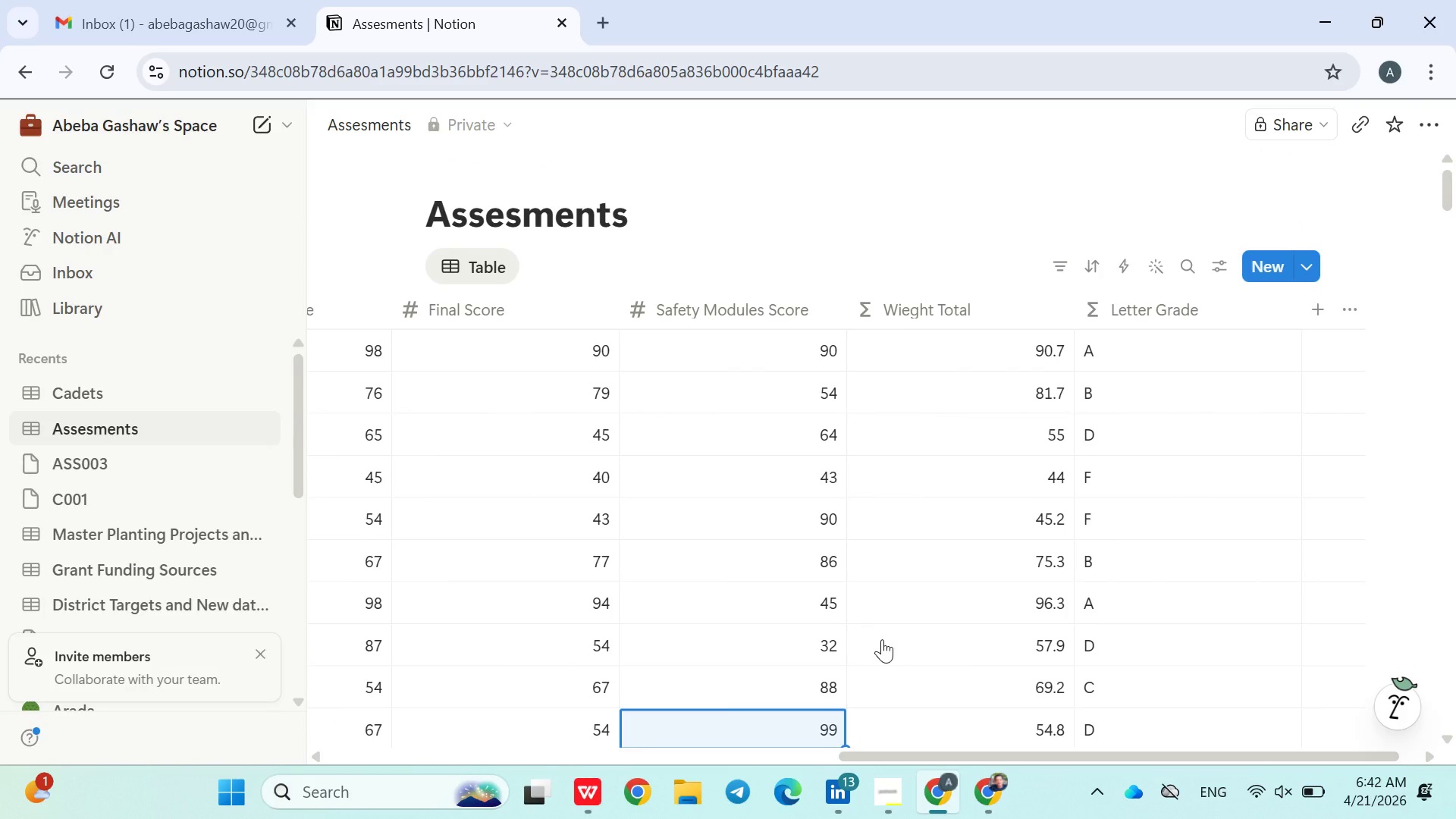 
key(Enter)
 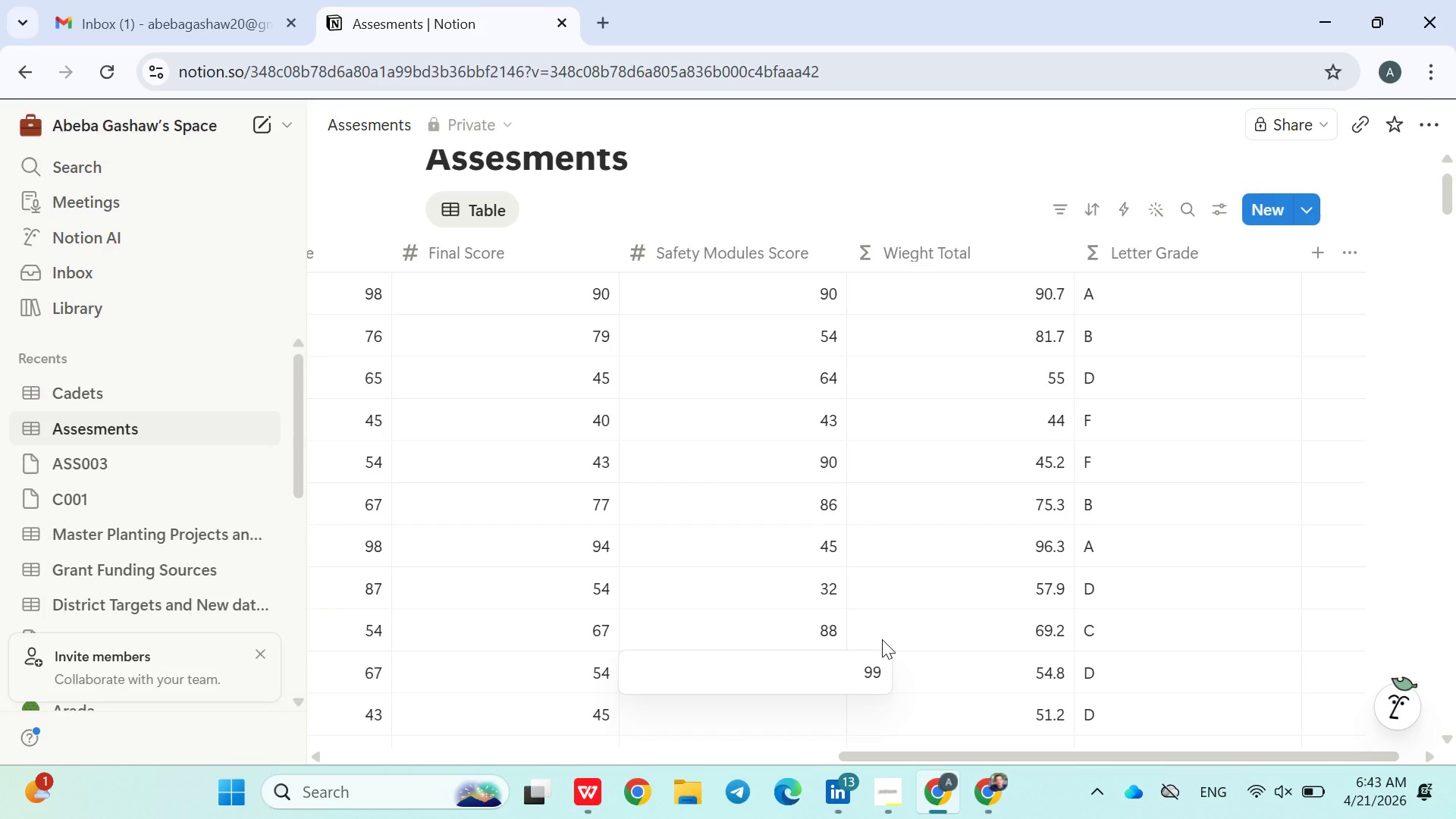 
key(Enter)
 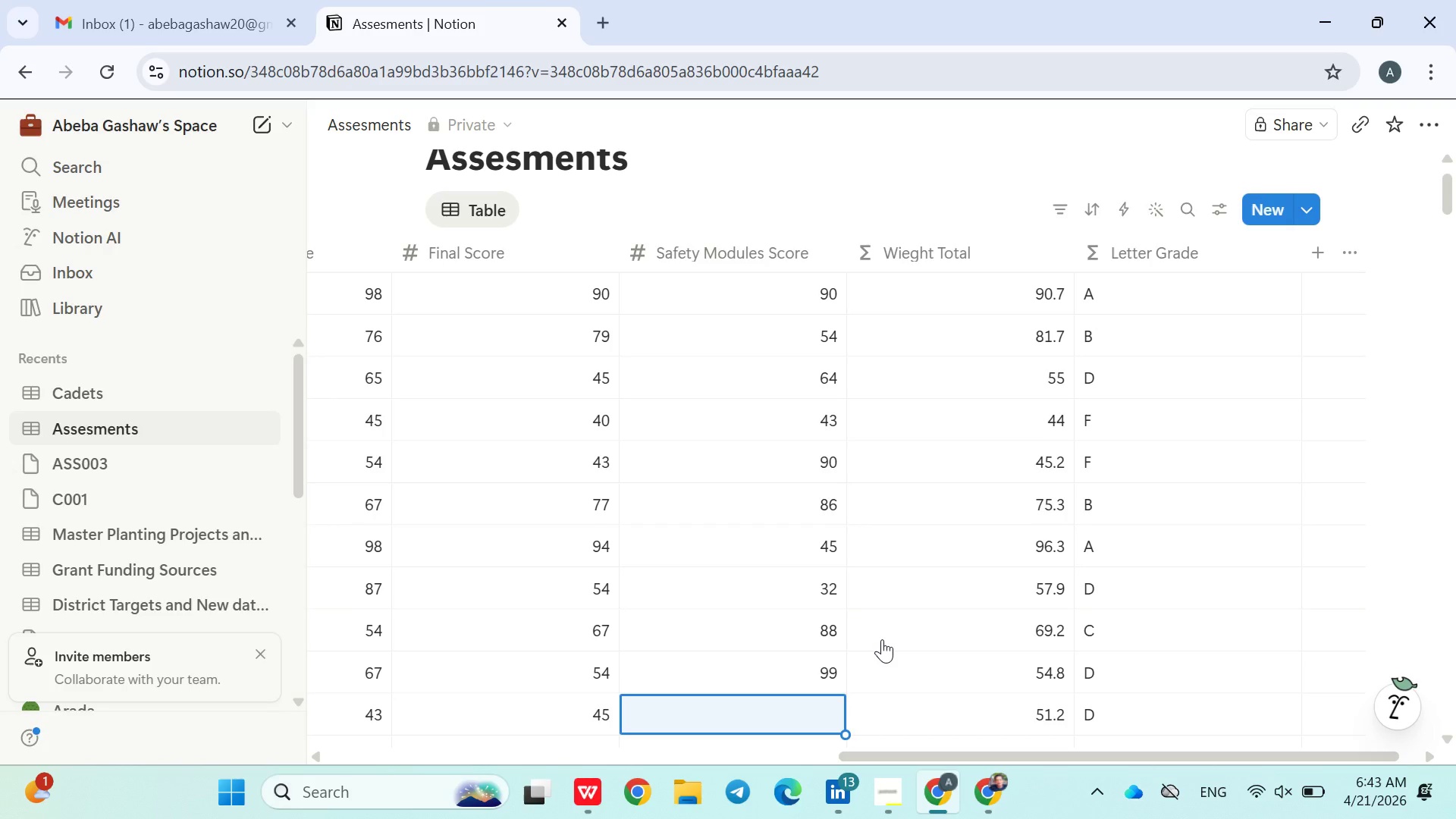 
type(88)
 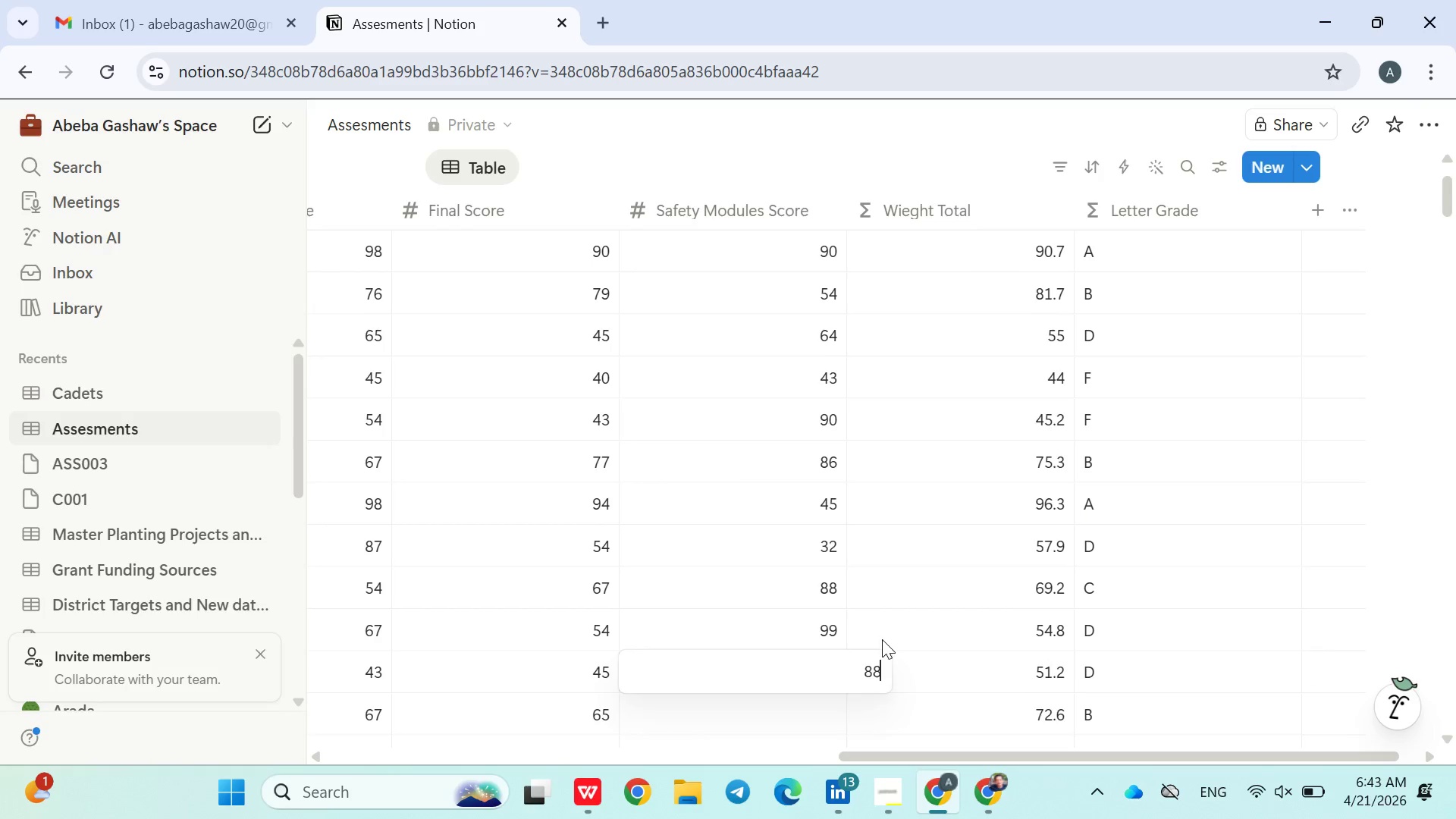 
key(Enter)
 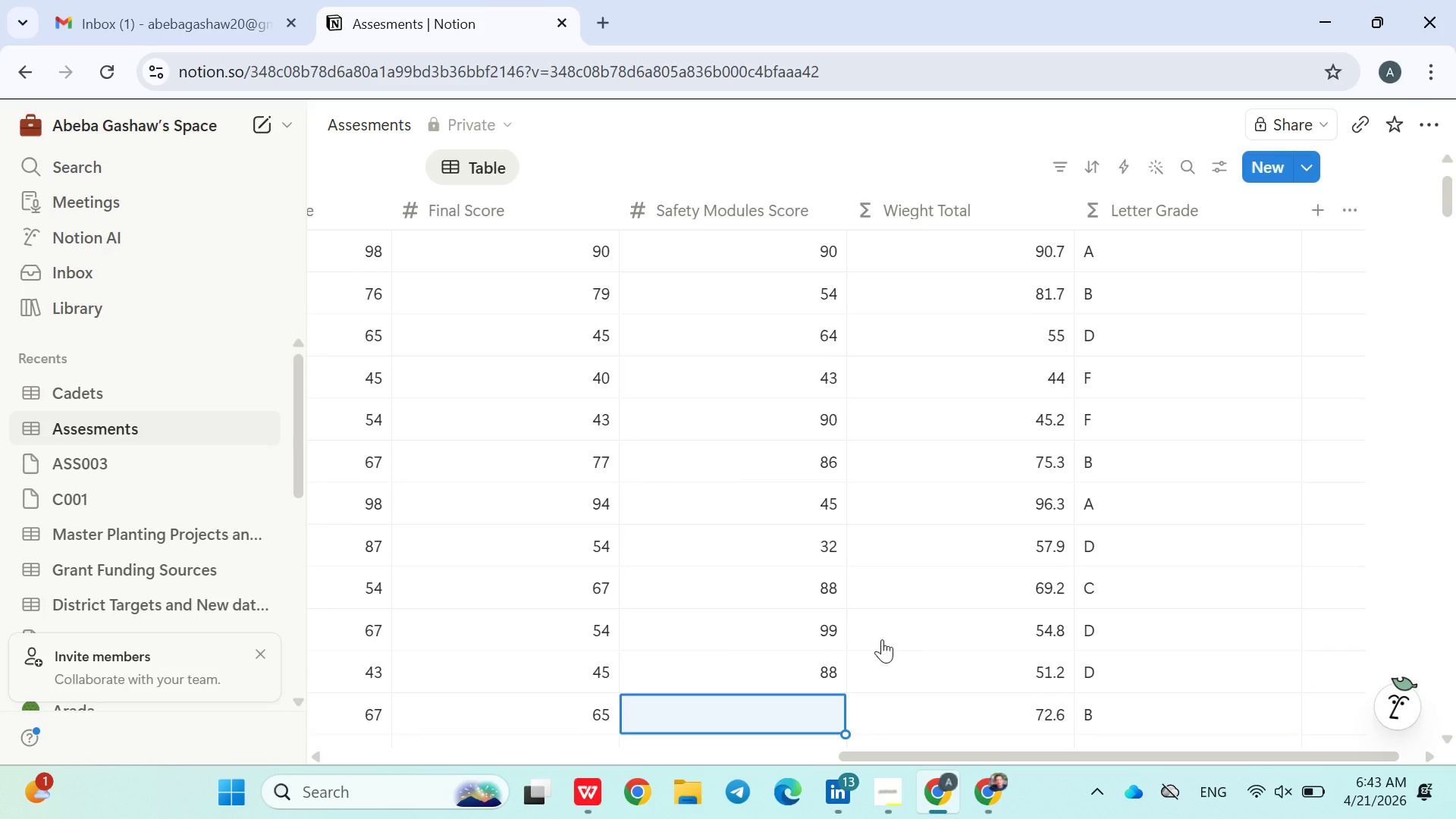 
type(76)
 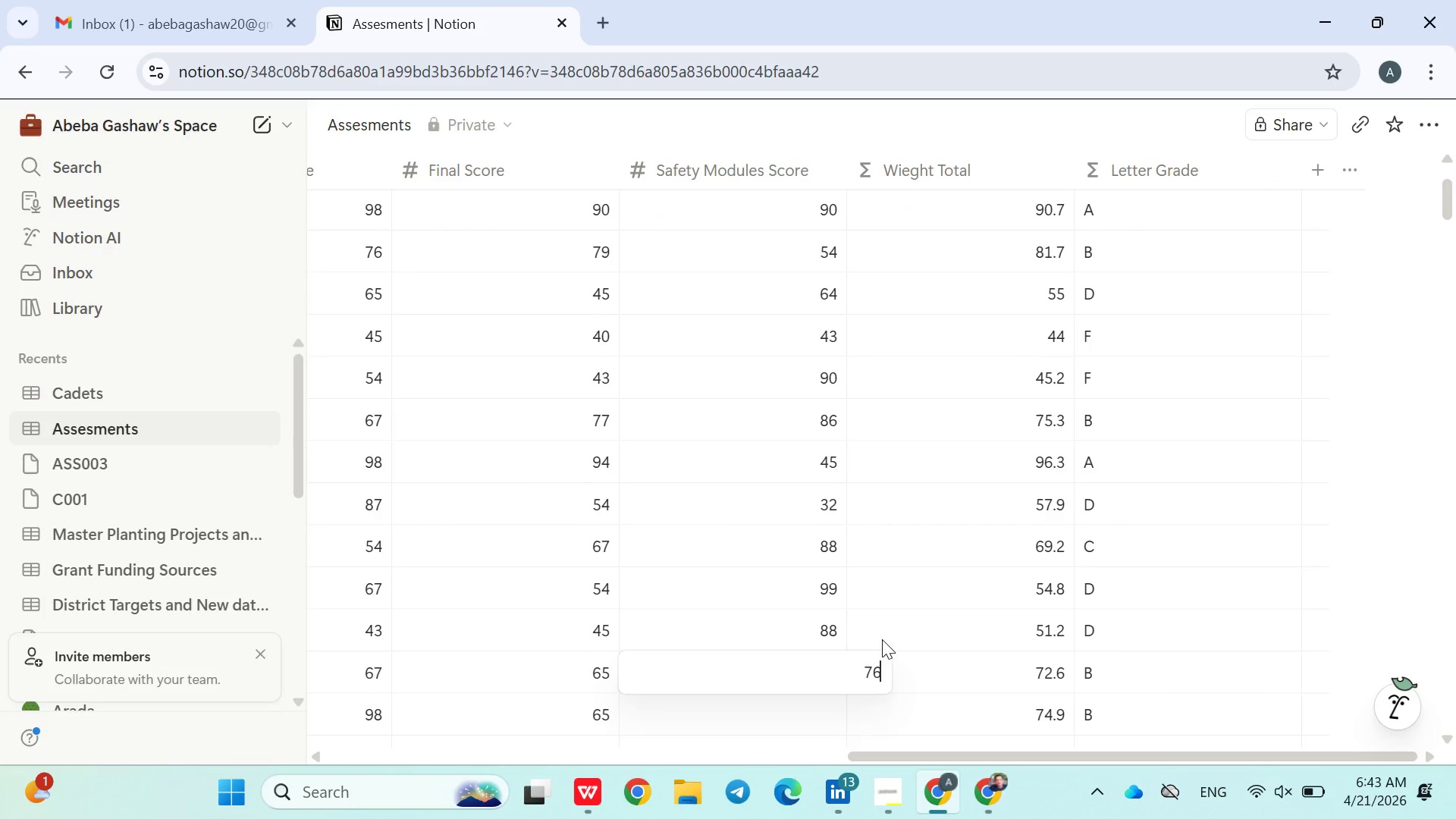 
key(Enter)
 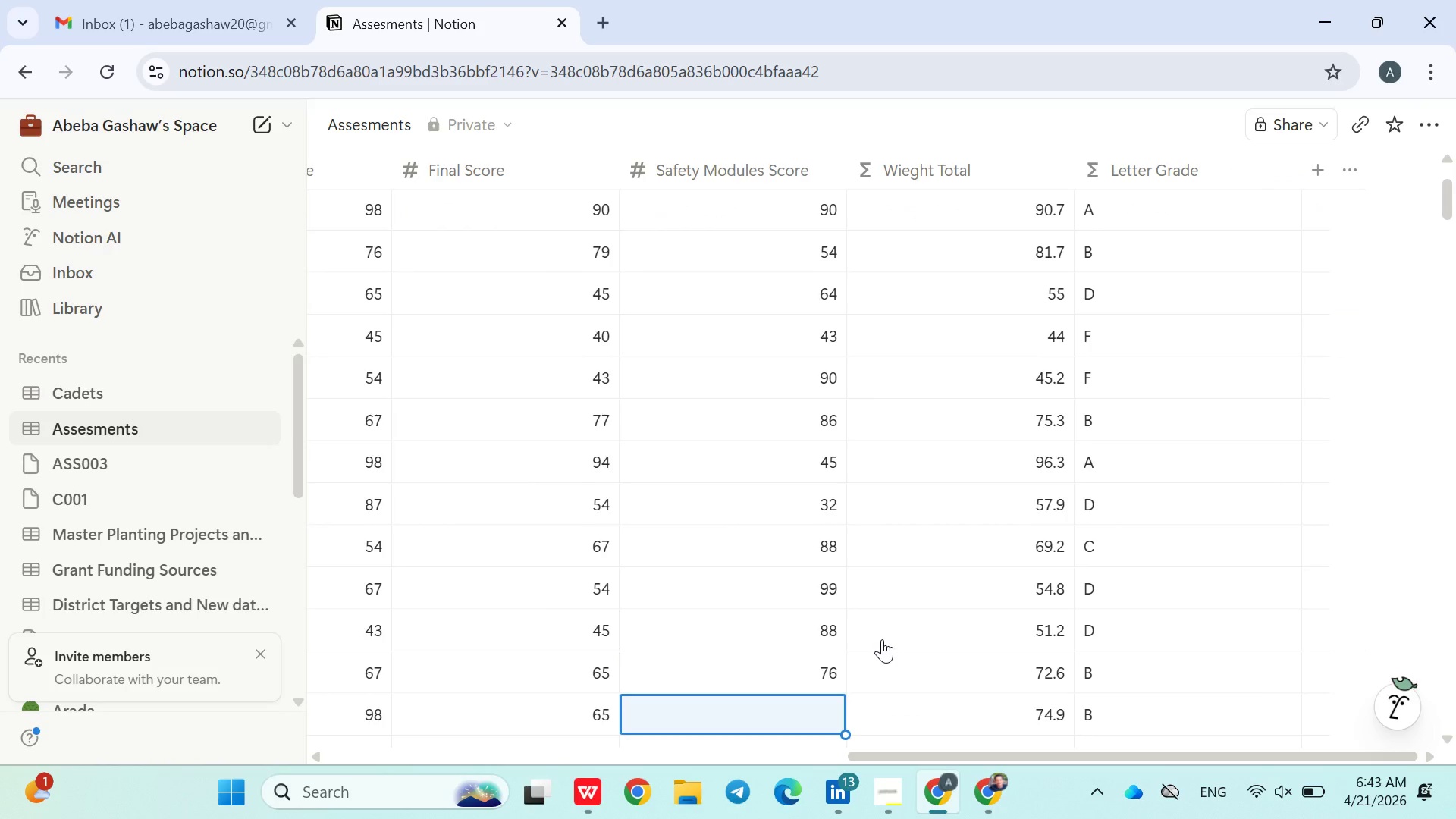 
type(78)
 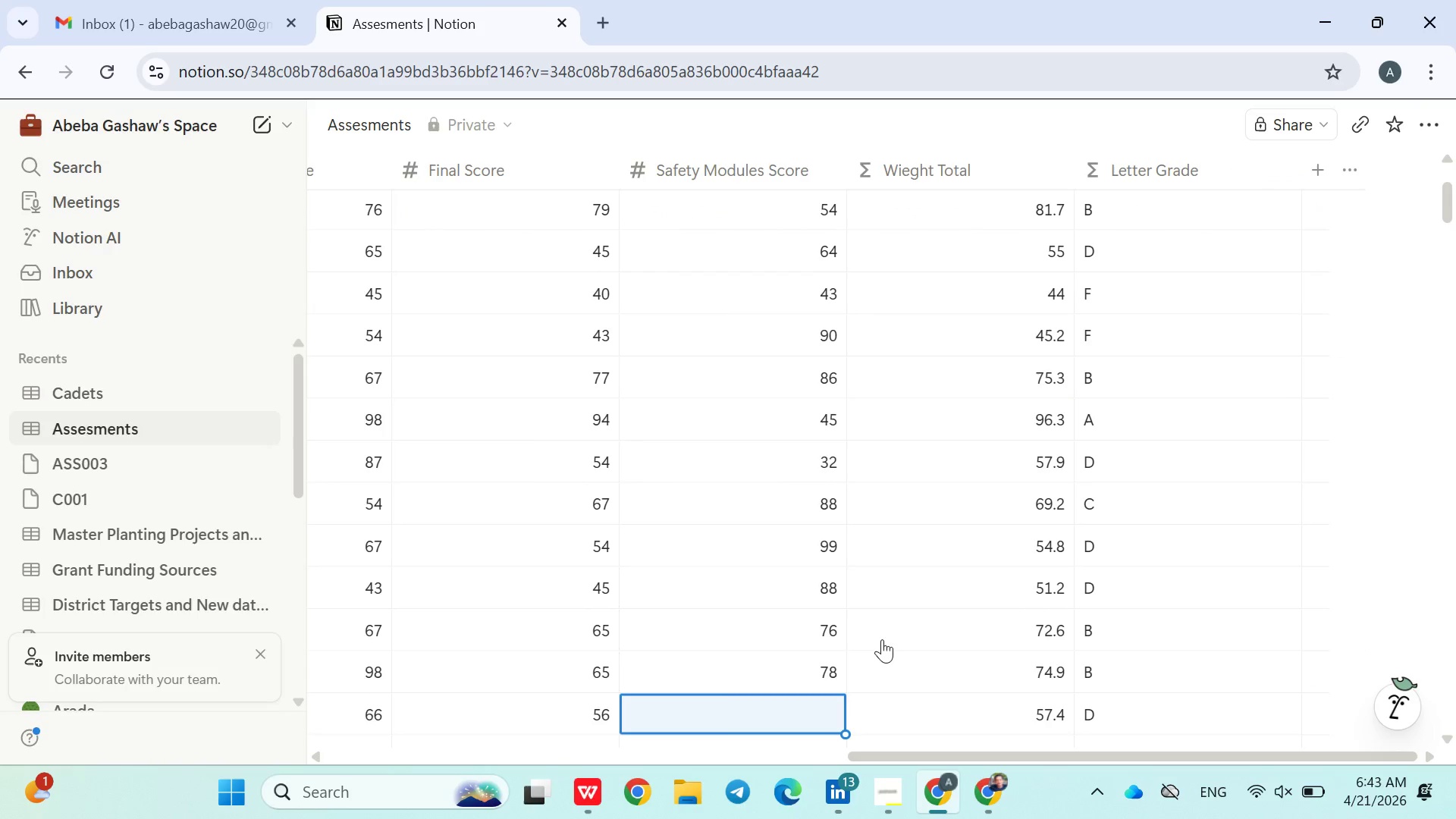 
key(Enter)
 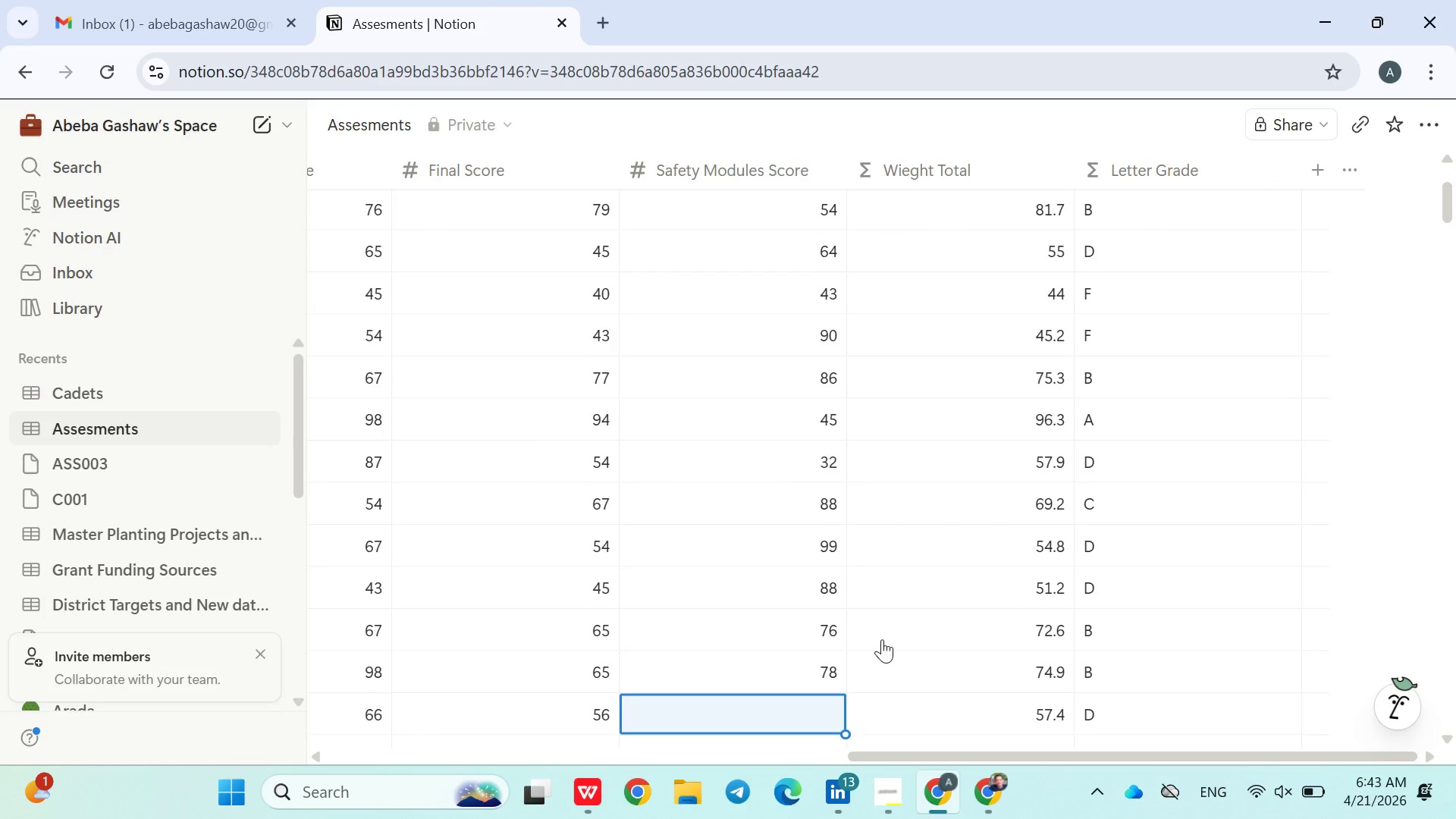 
type(90)
 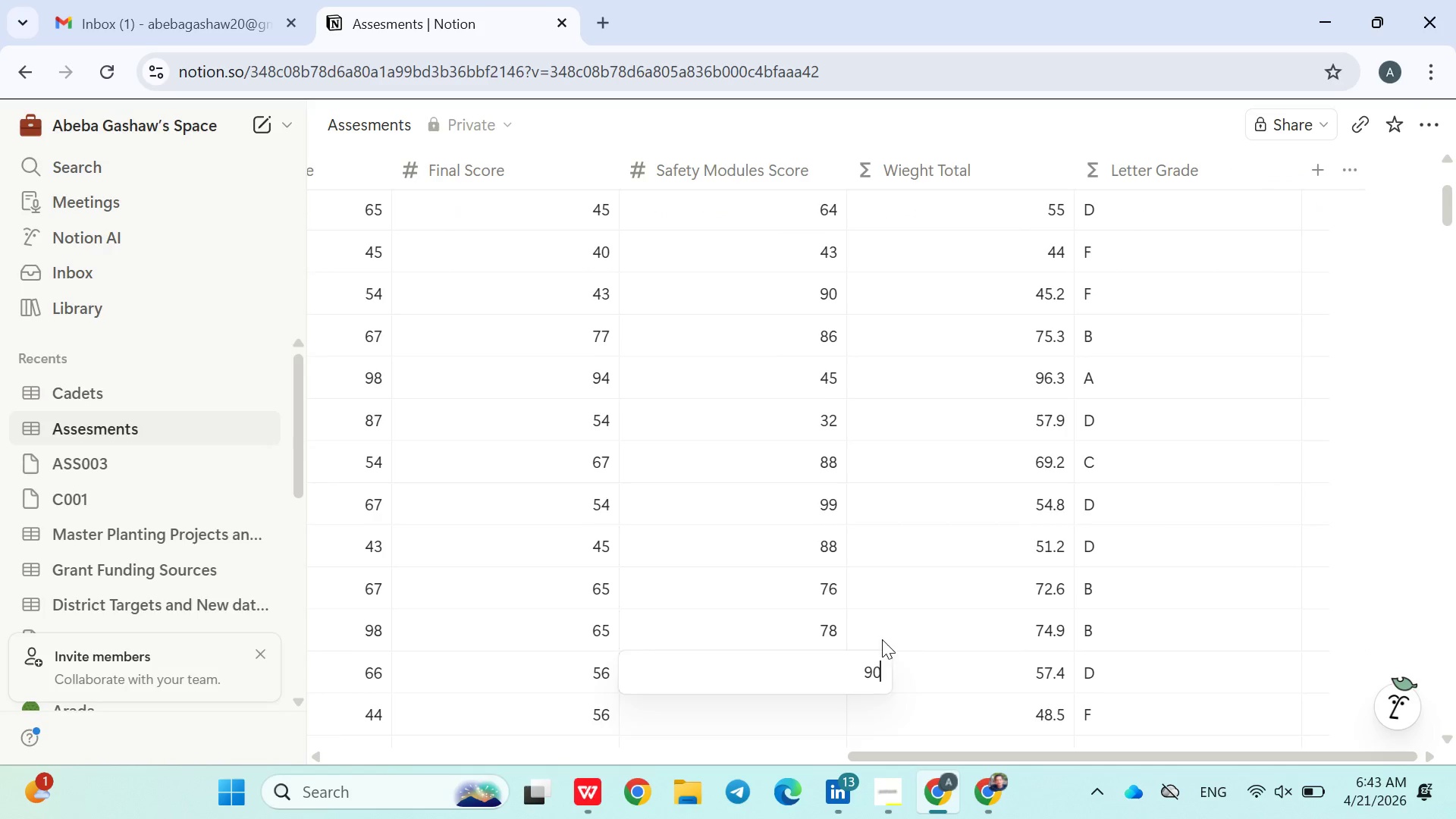 
key(Enter)
 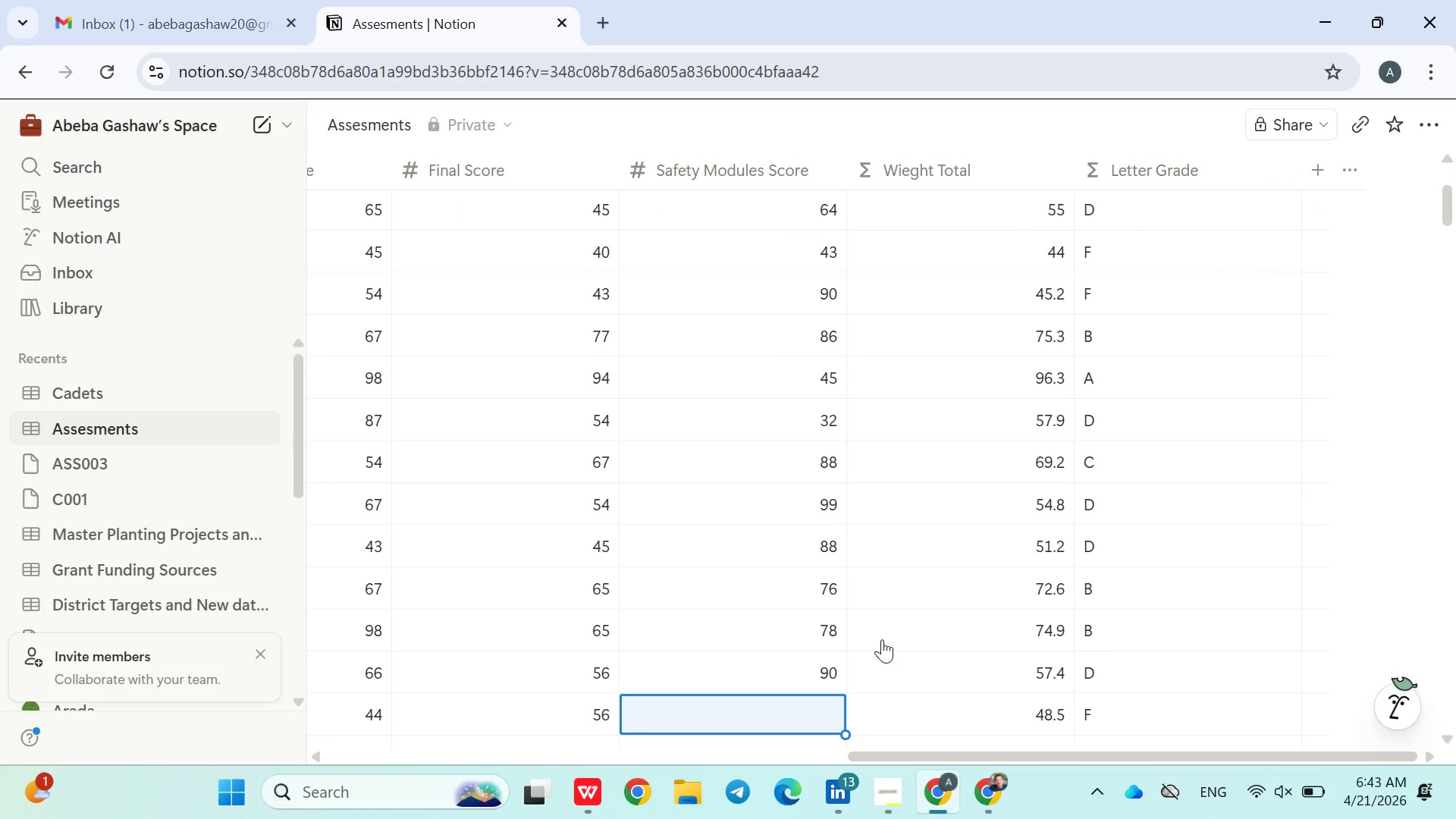 
type(88)
 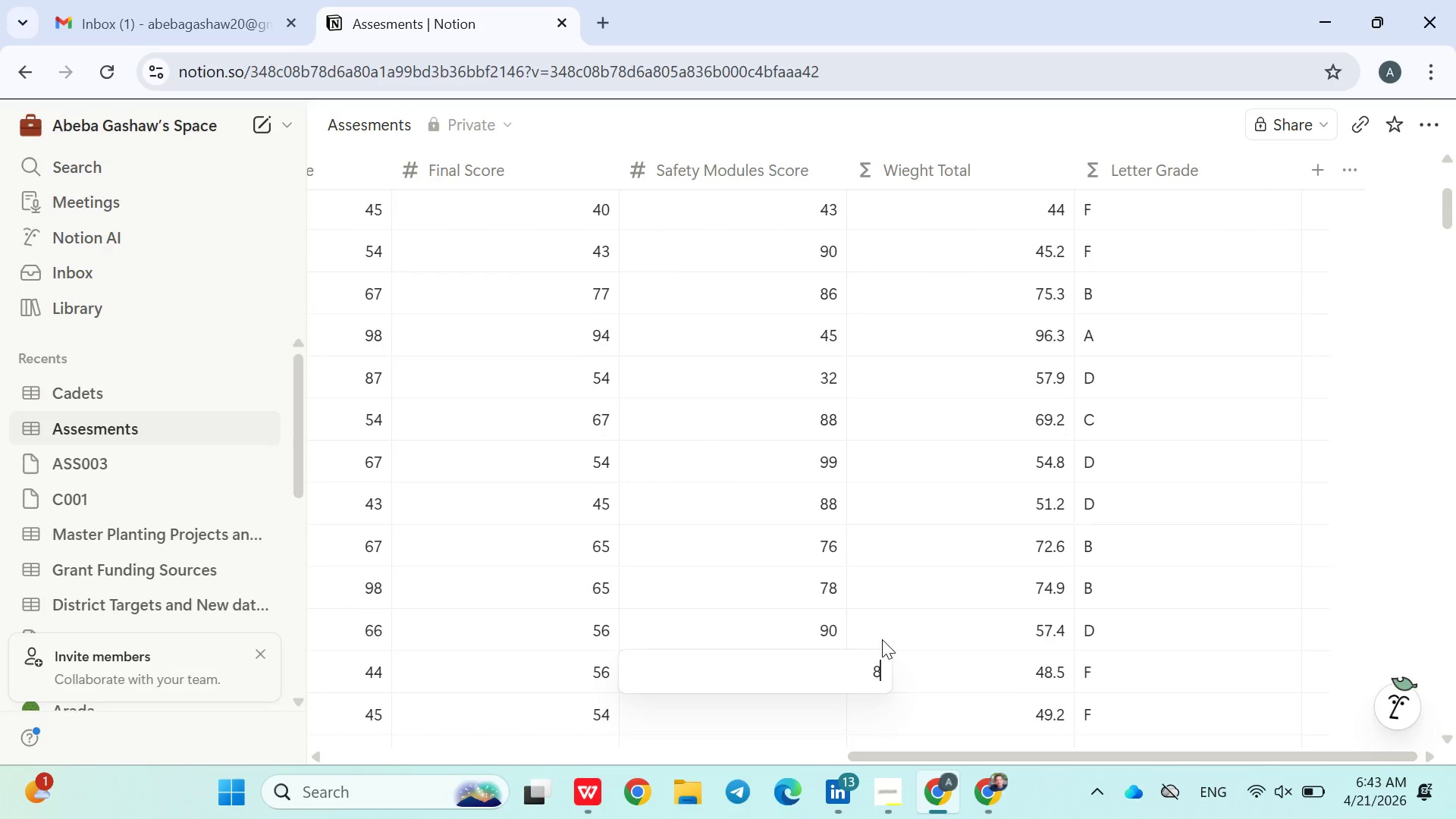 
key(Enter)
 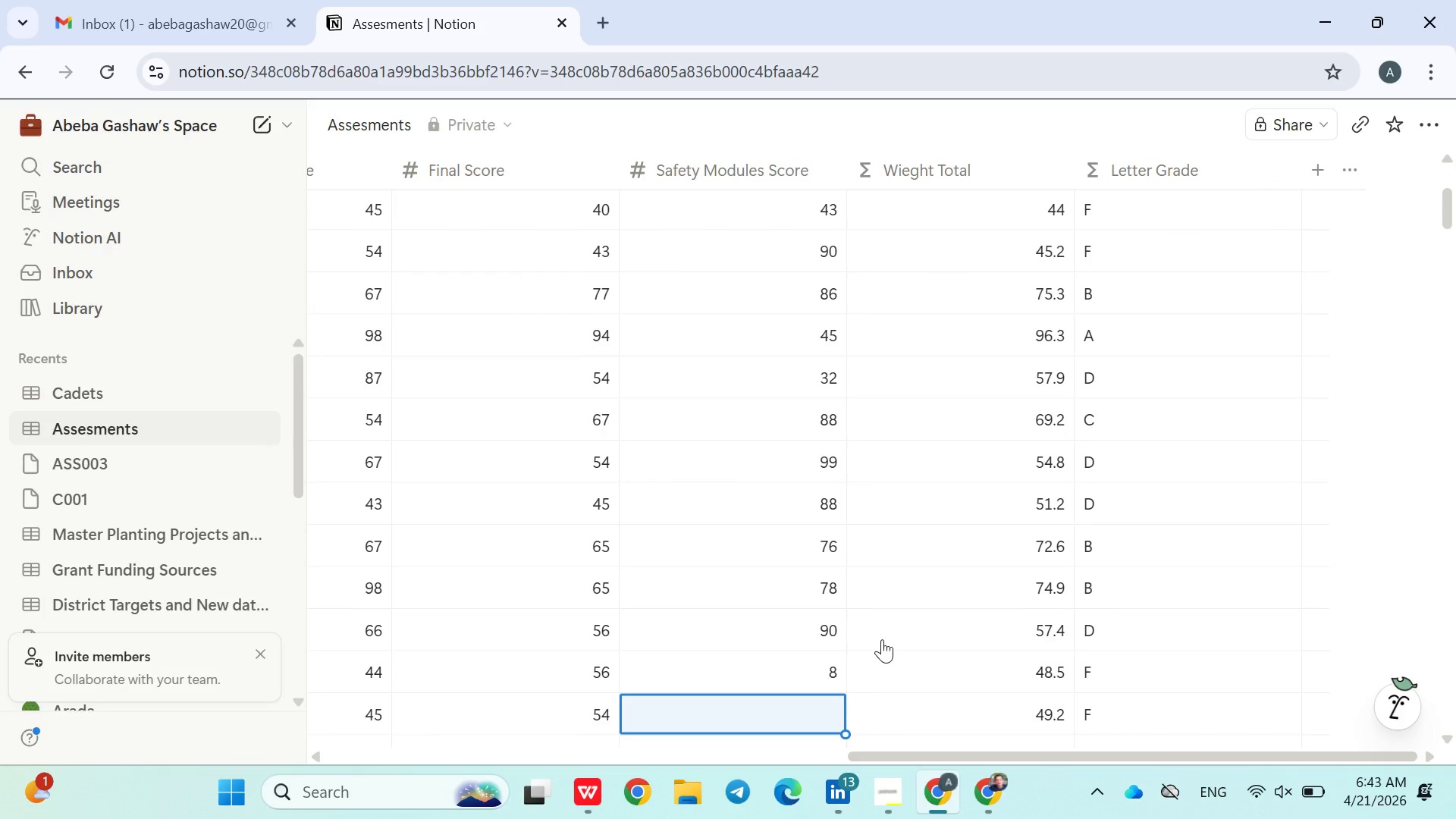 
key(ArrowUp)
 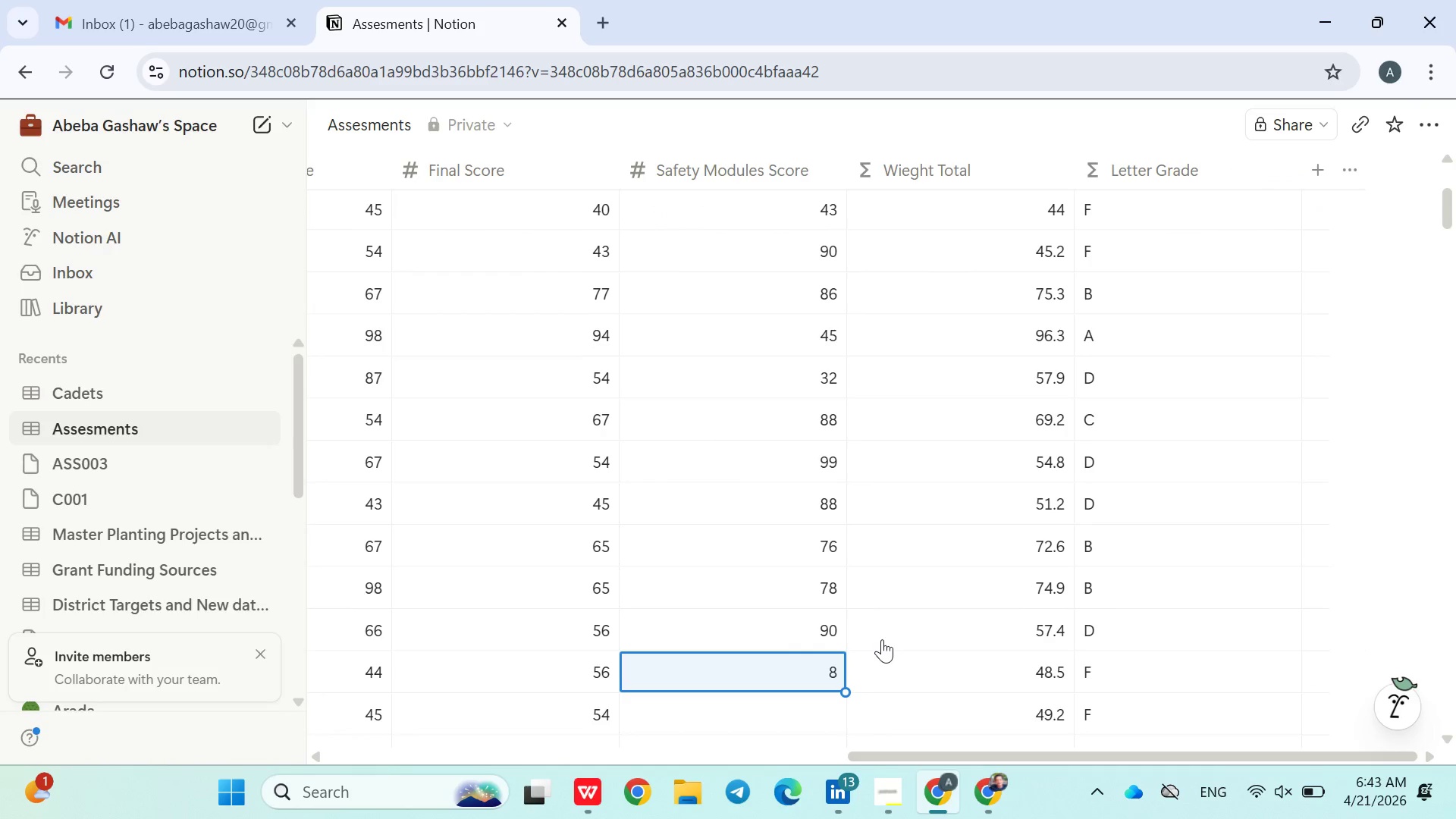 
type(89)
 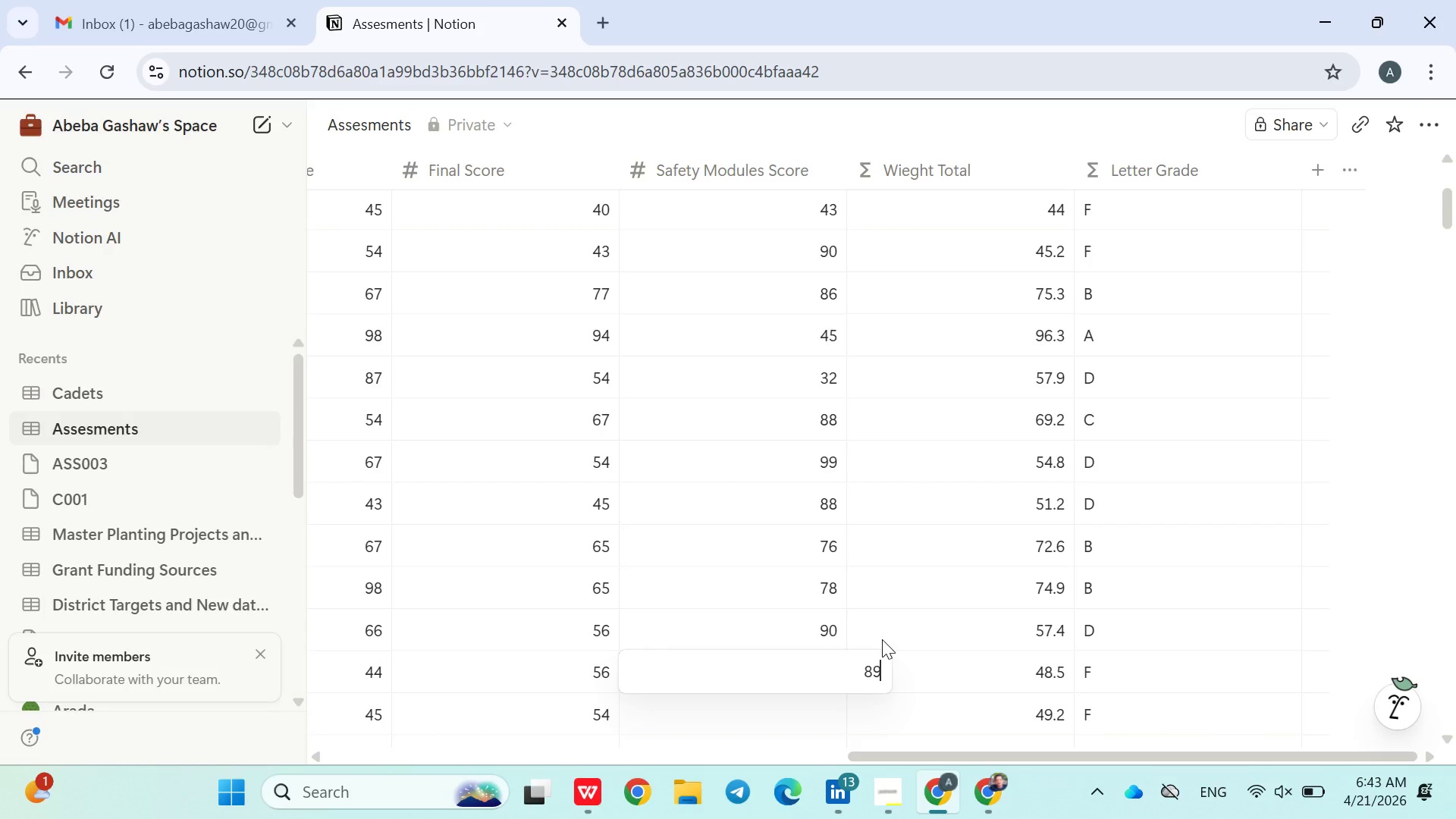 
key(Enter)
 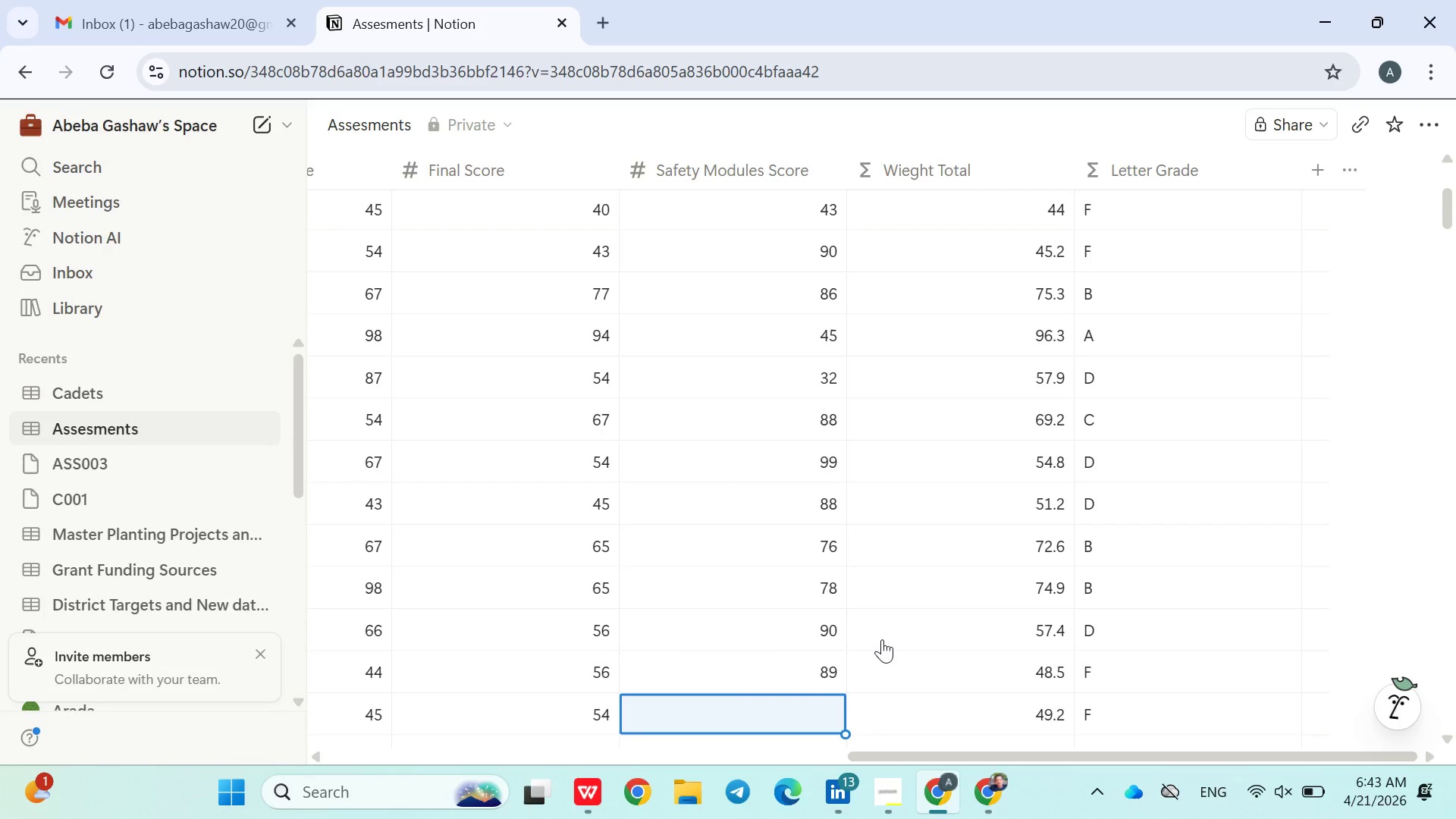 
type(76)
 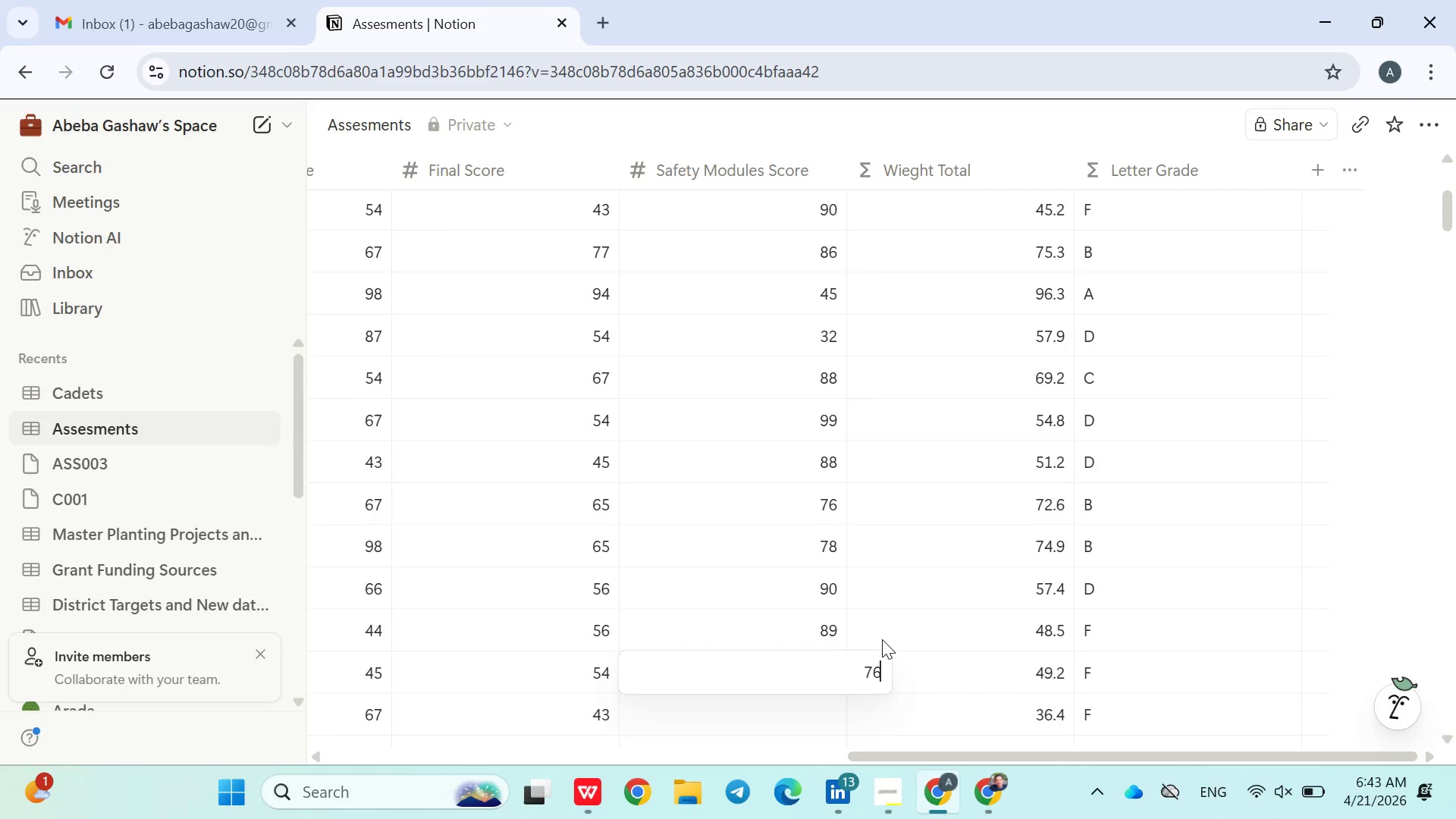 
key(Enter)
 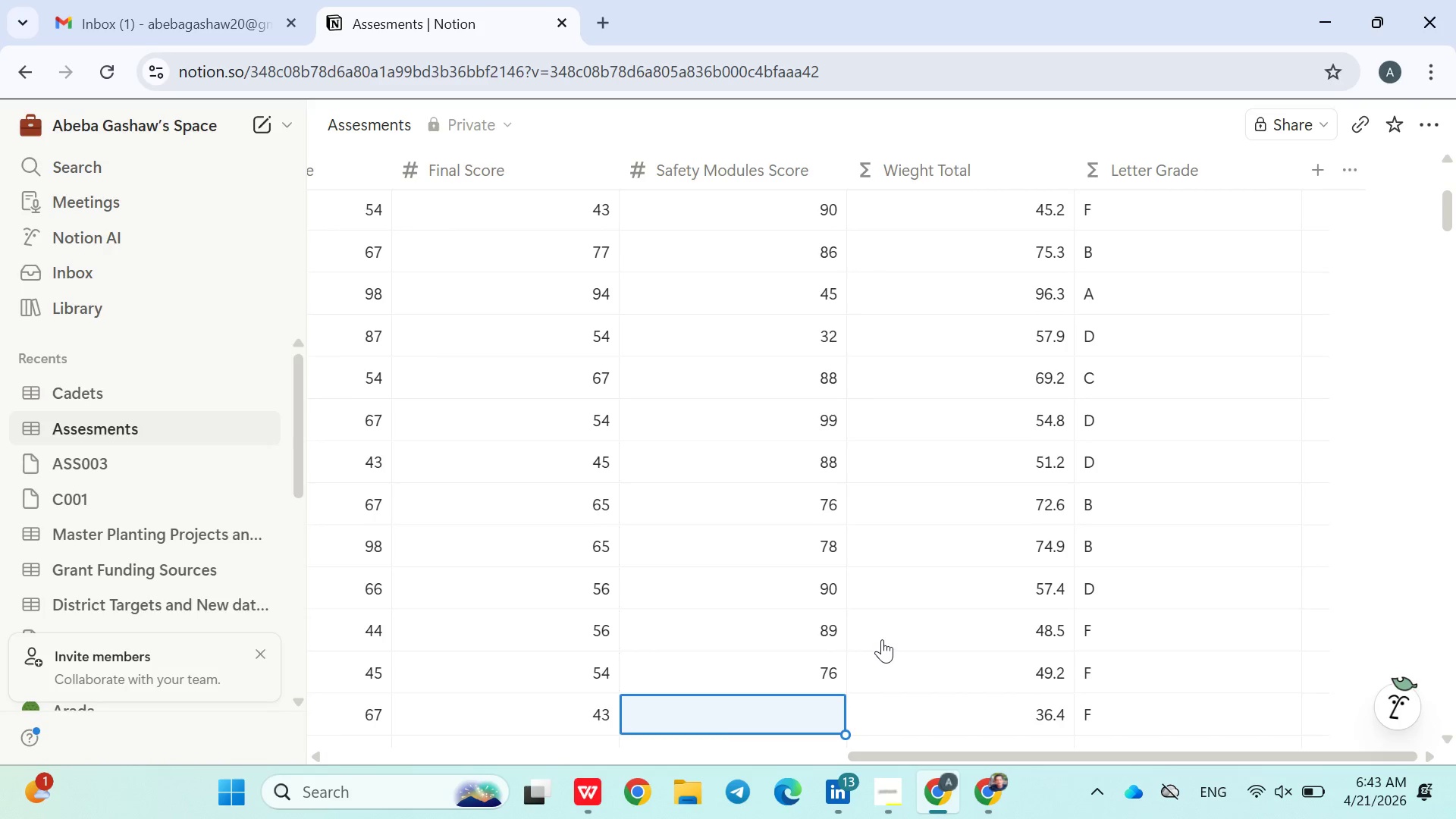 
type(78)
 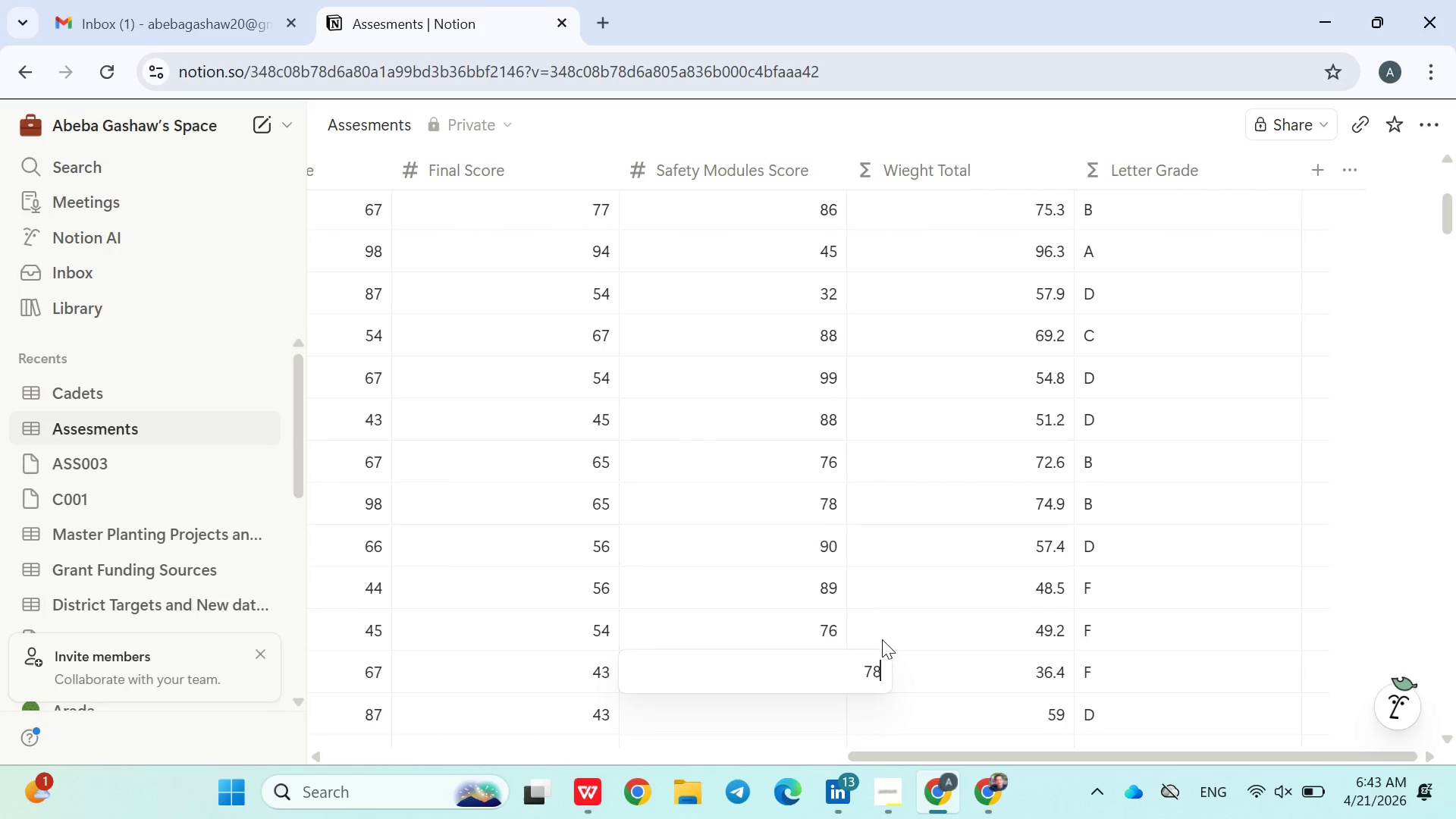 
key(Enter)
 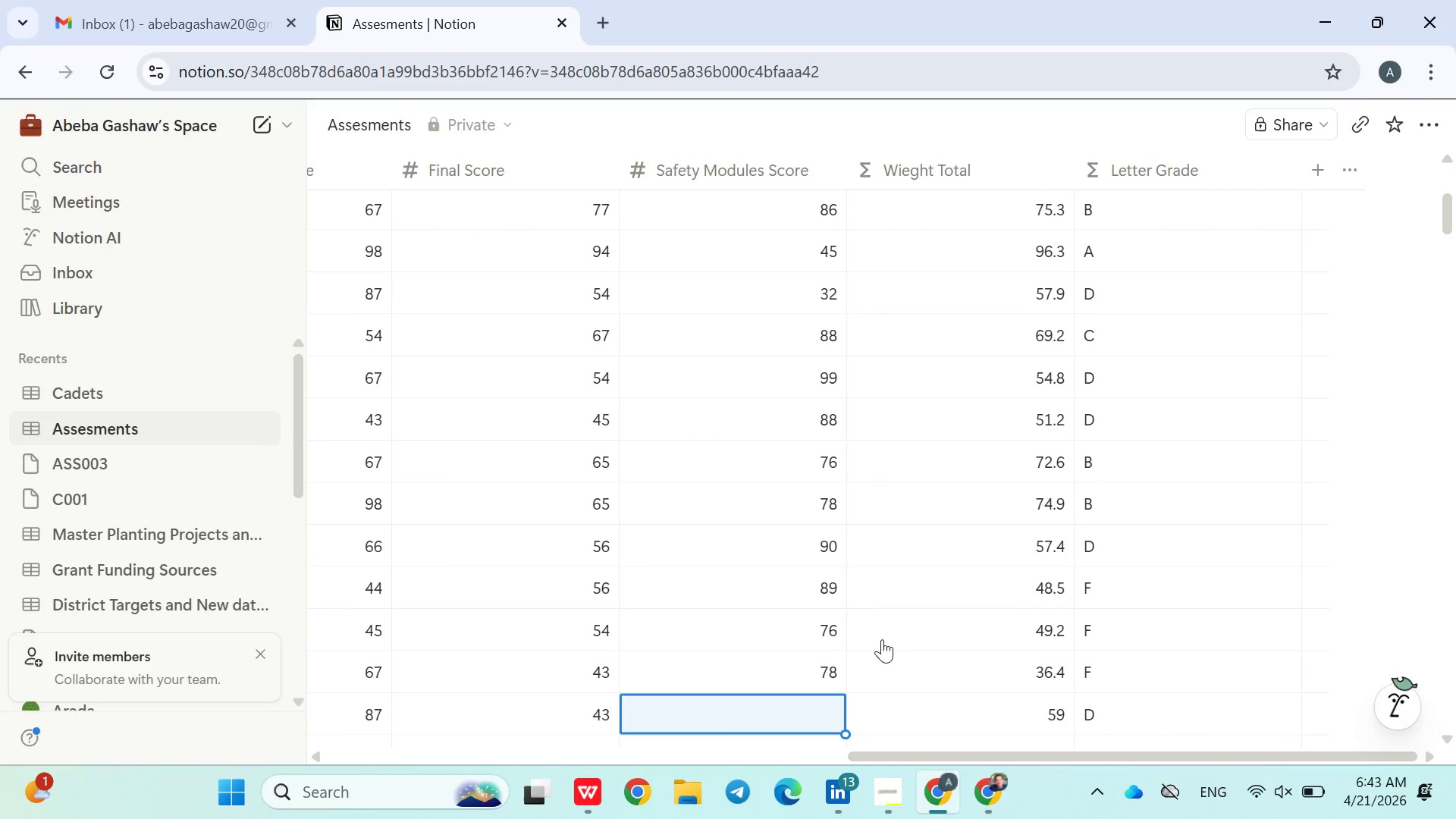 
type(87)
 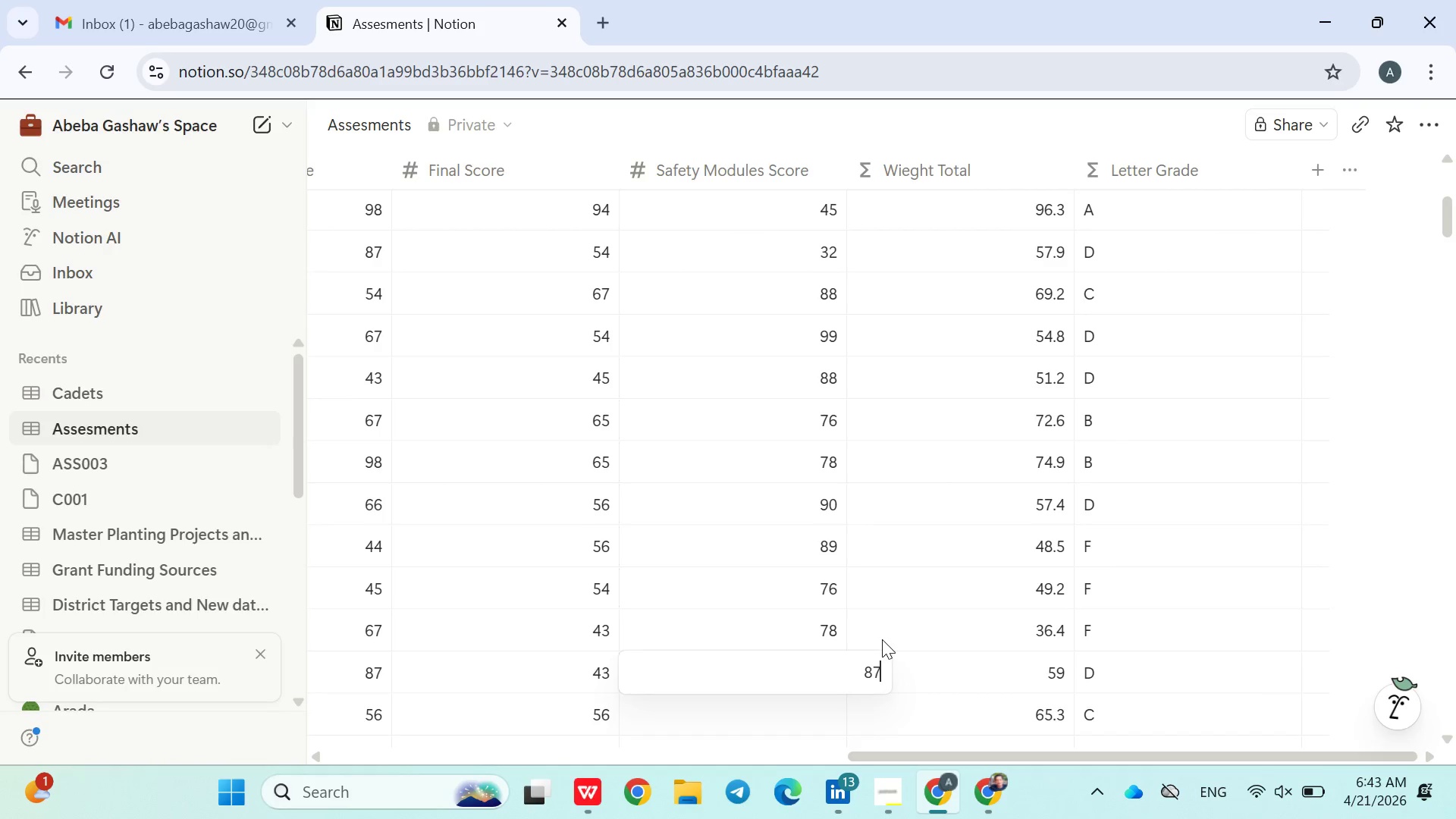 
key(Enter)
 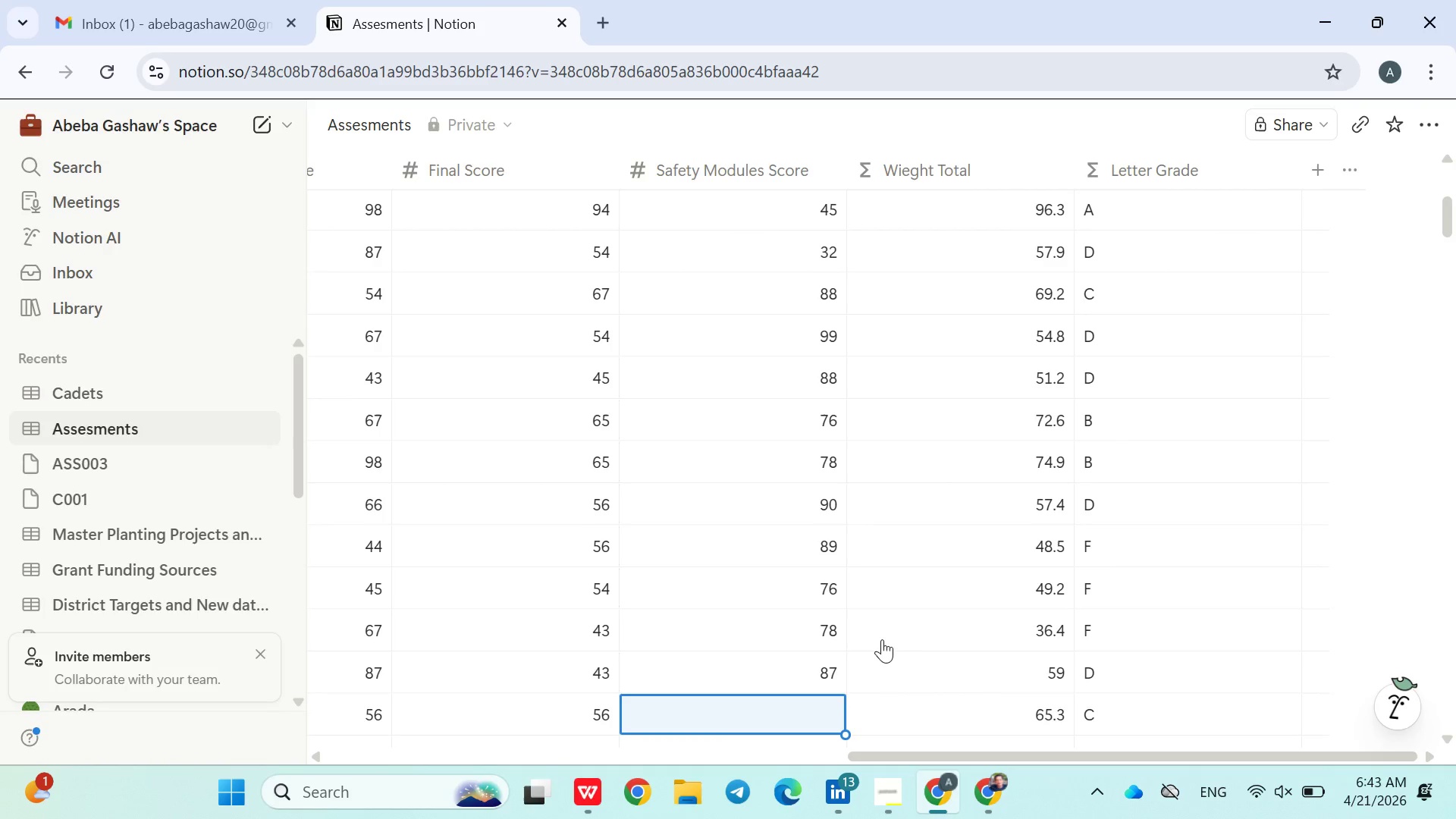 
type(89)
 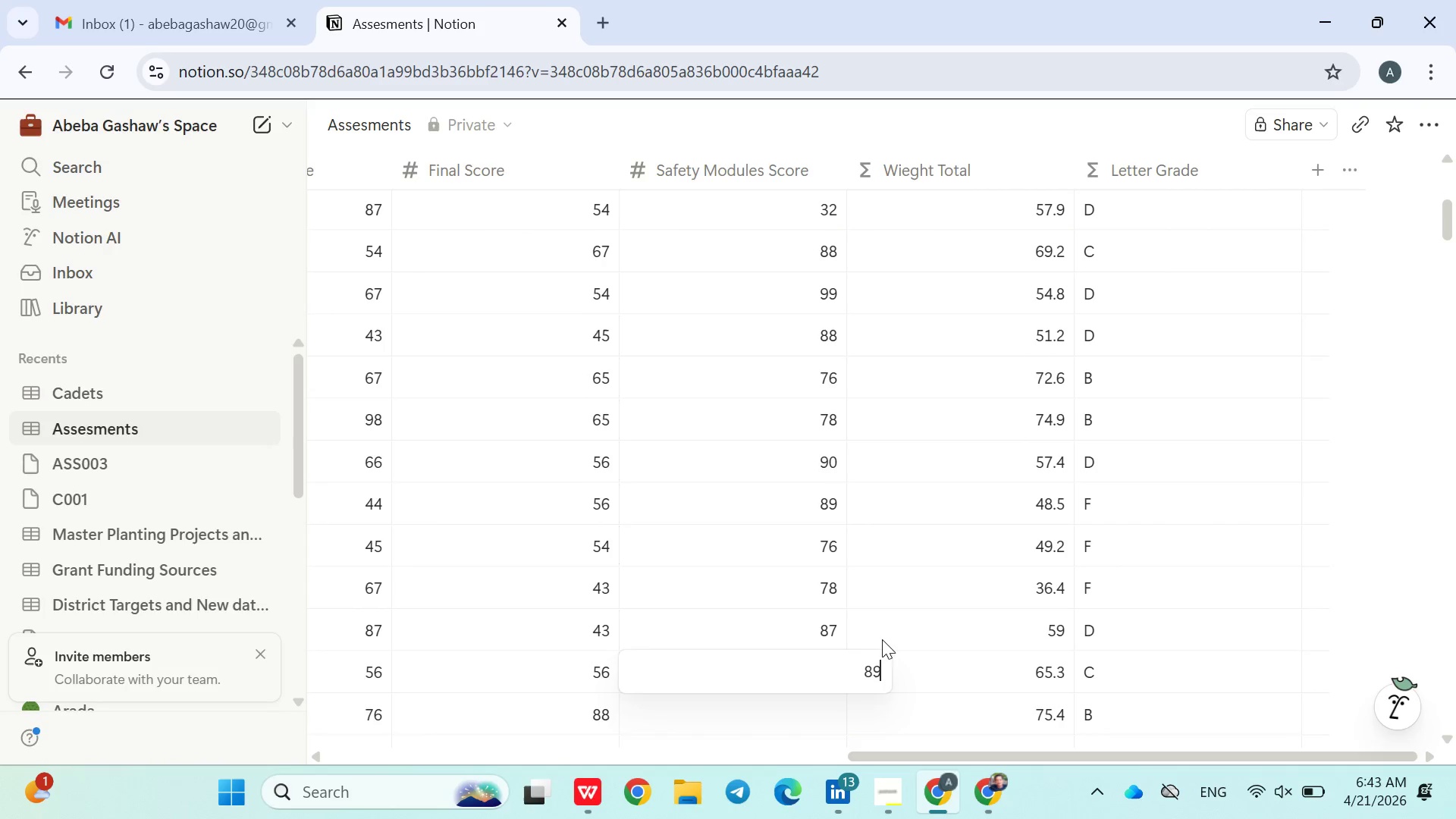 
key(Enter)
 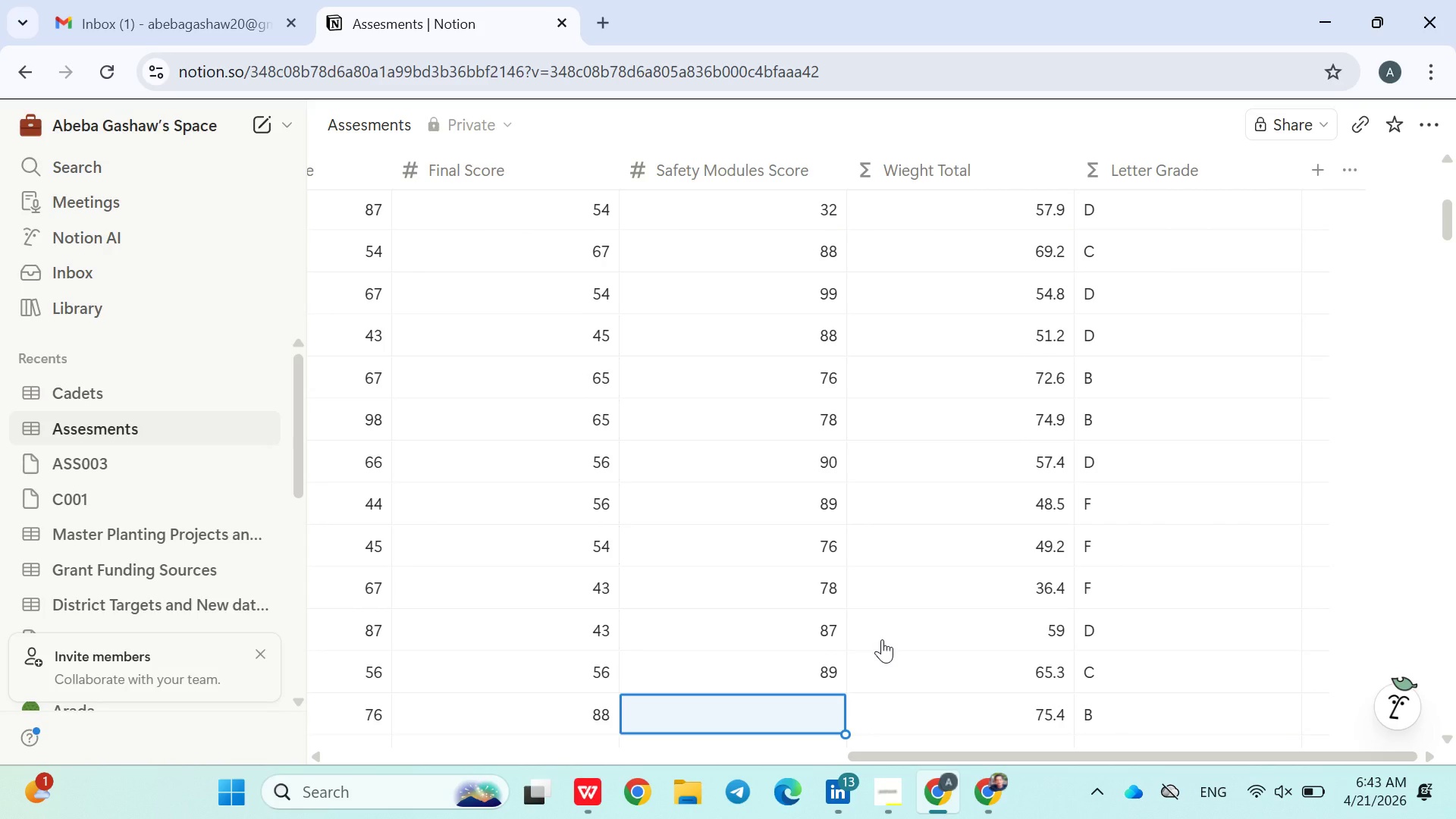 
type(76)
 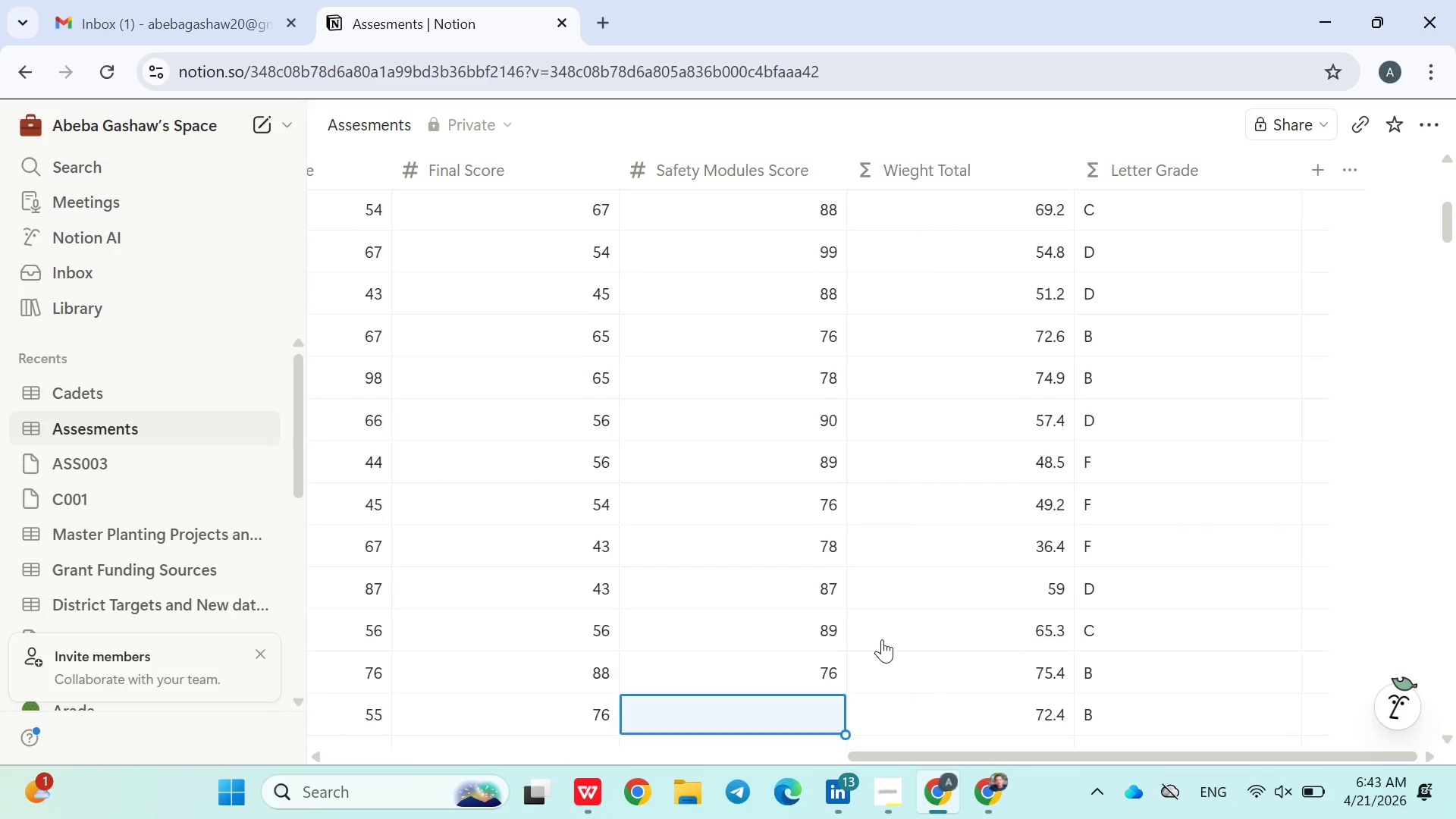 
key(Enter)
 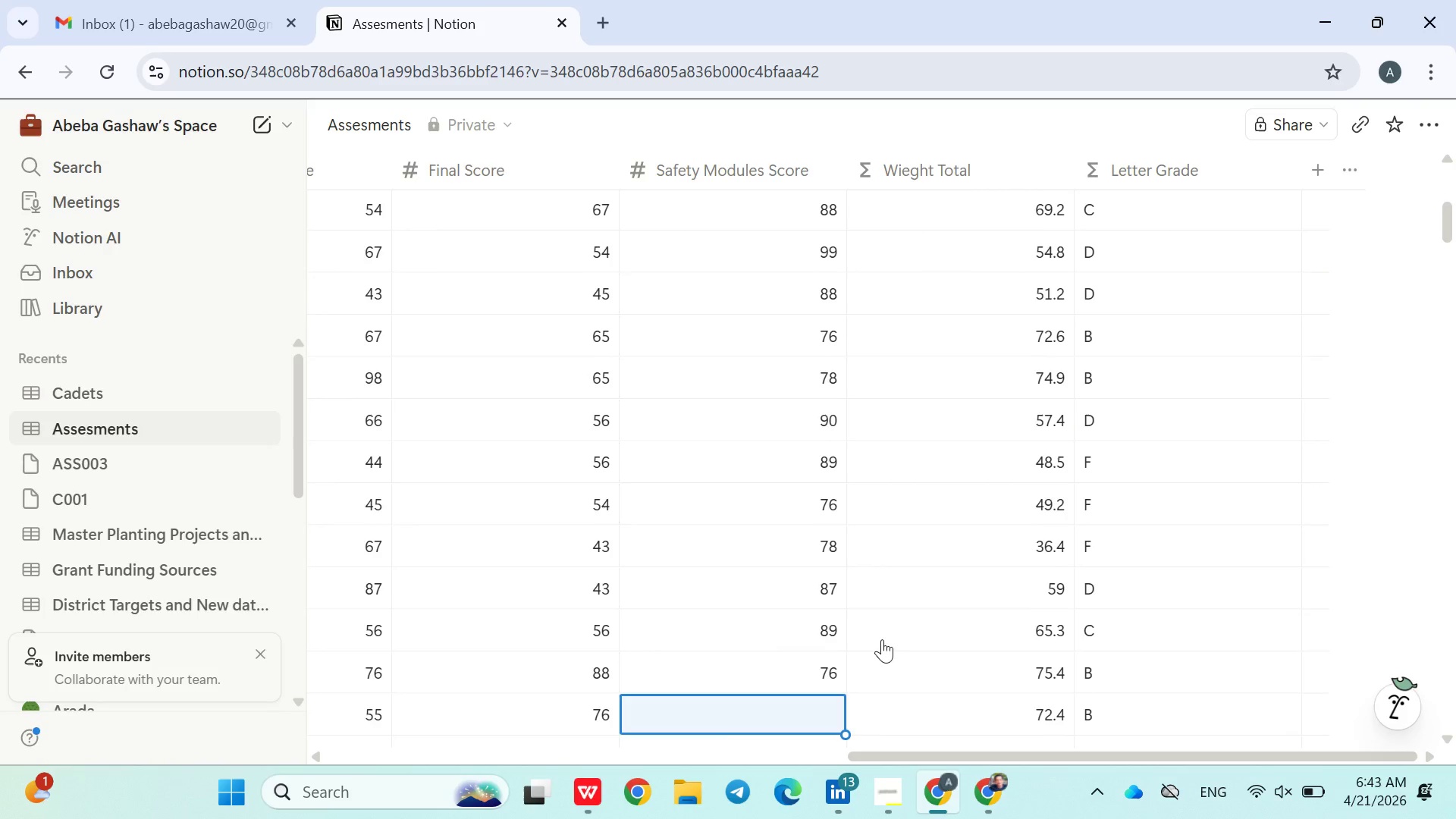 
type(87)
 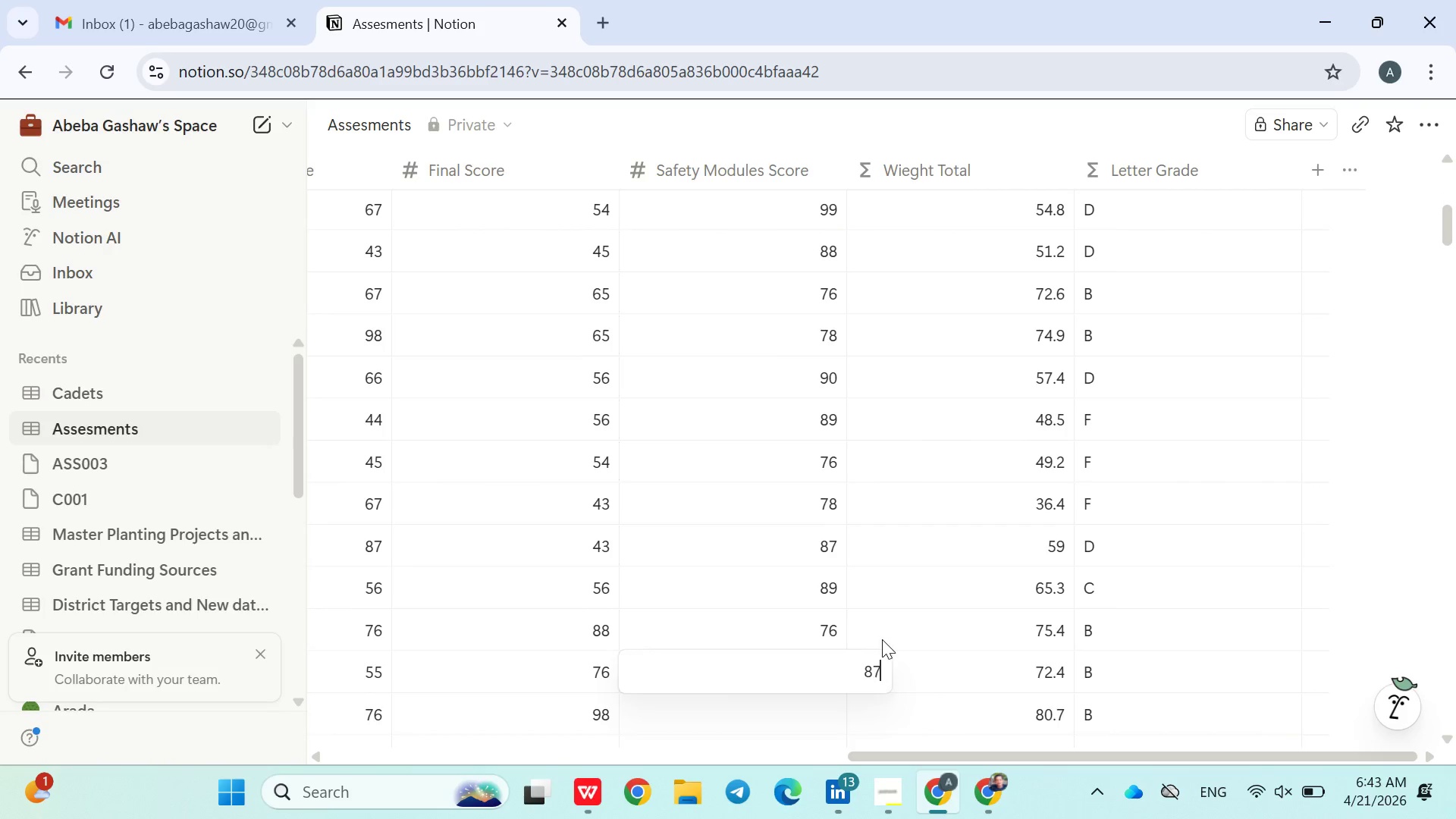 
key(Enter)
 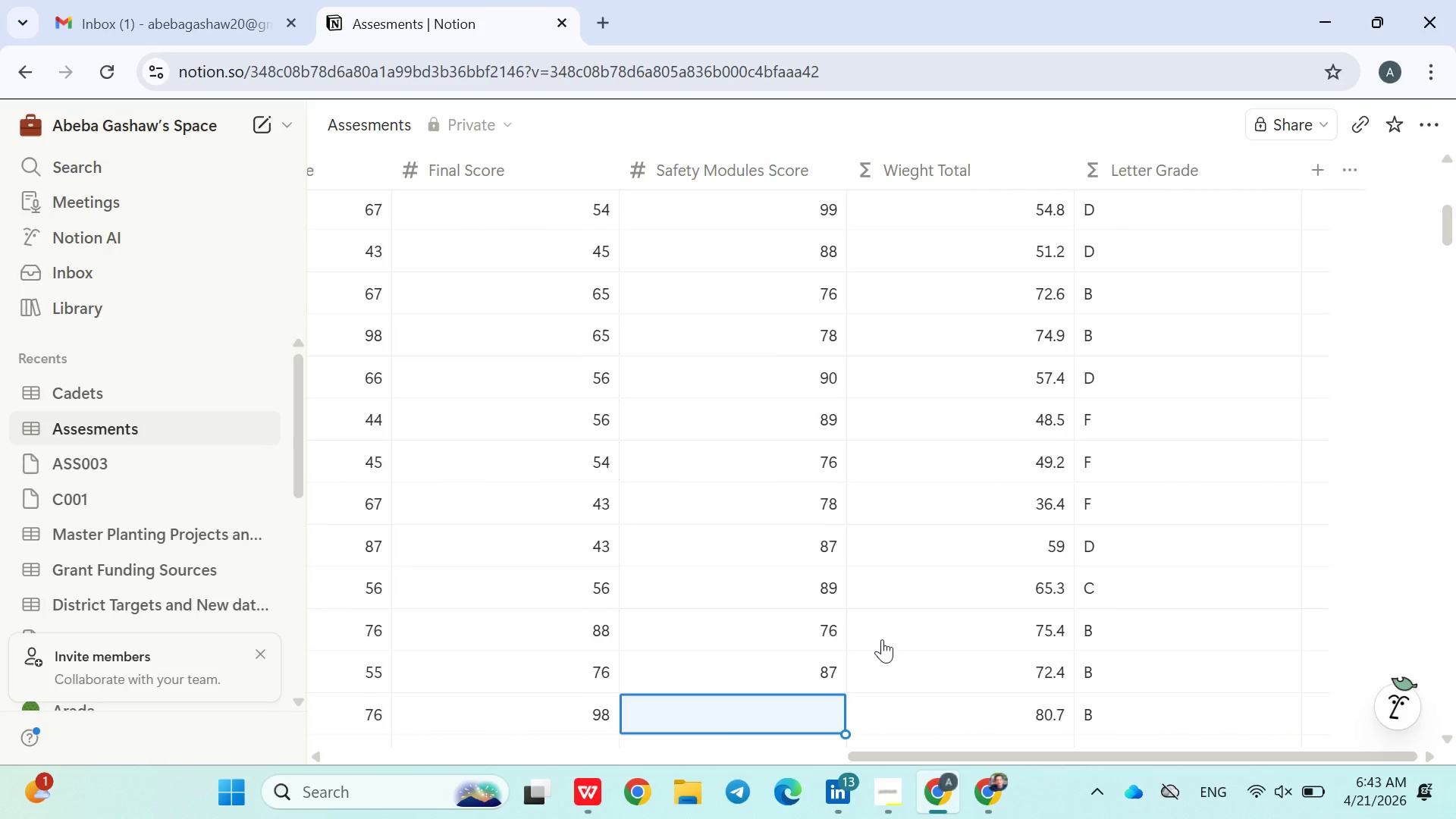 
type(88)
 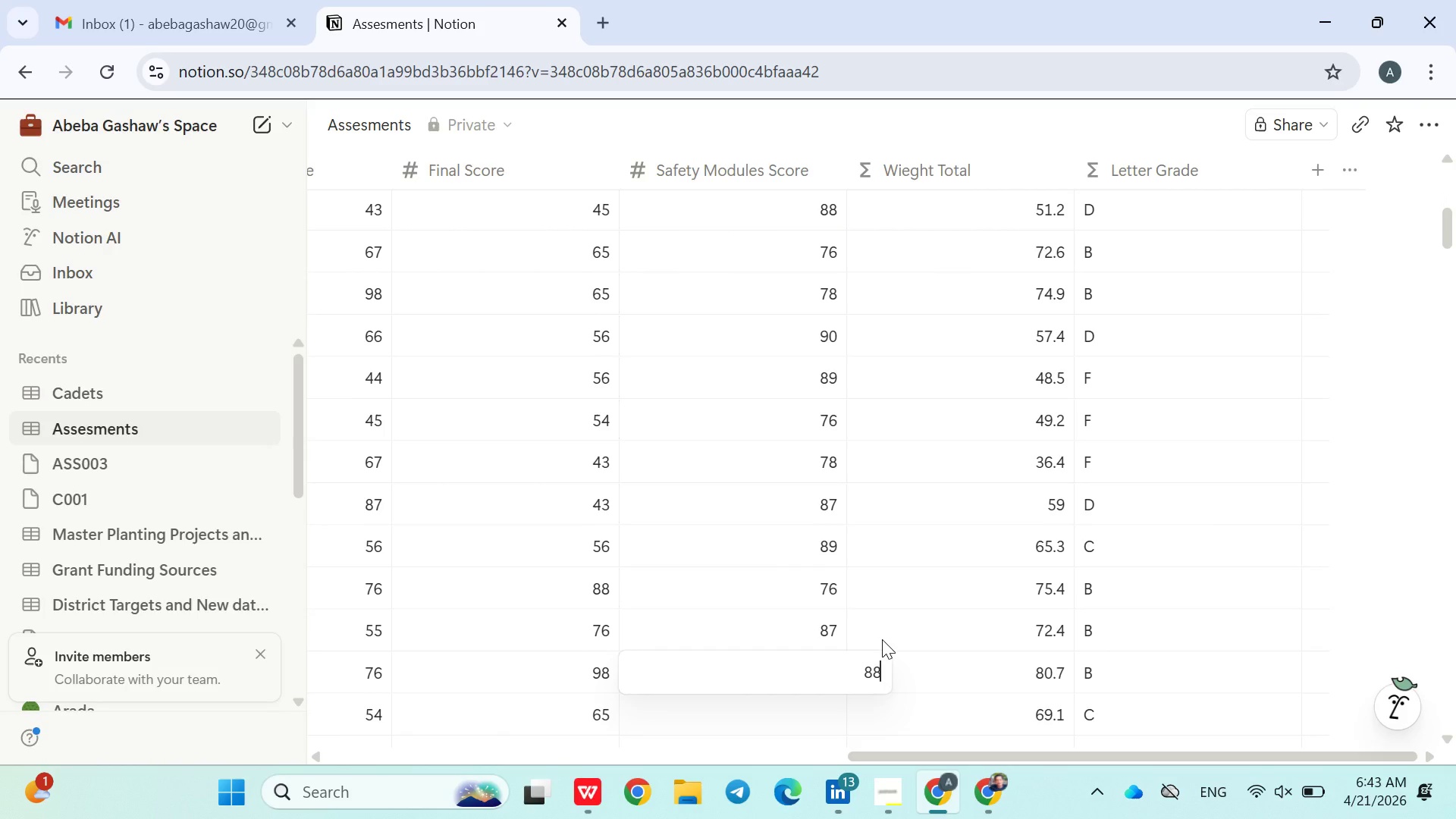 
key(Enter)
 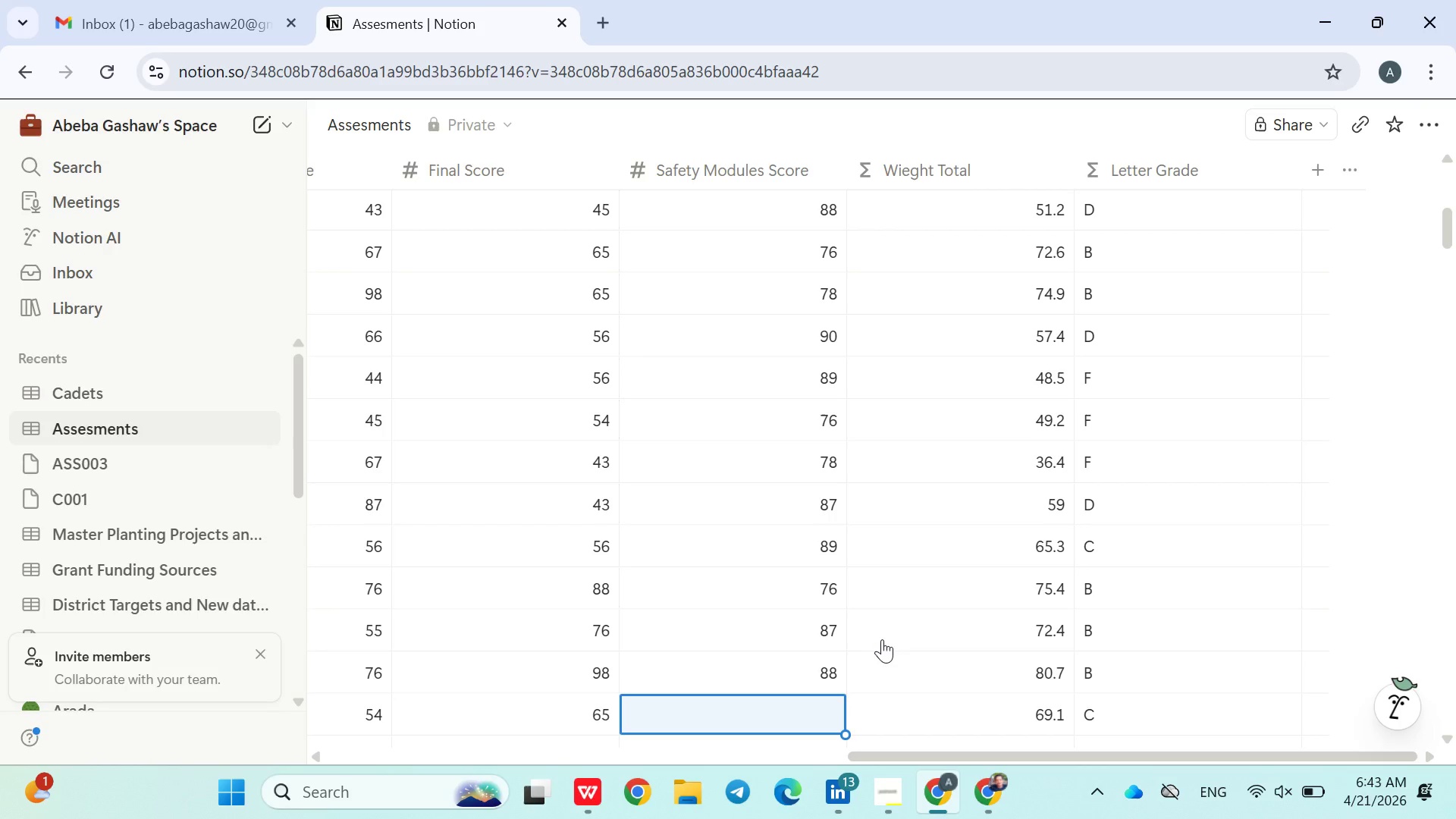 
type(65)
 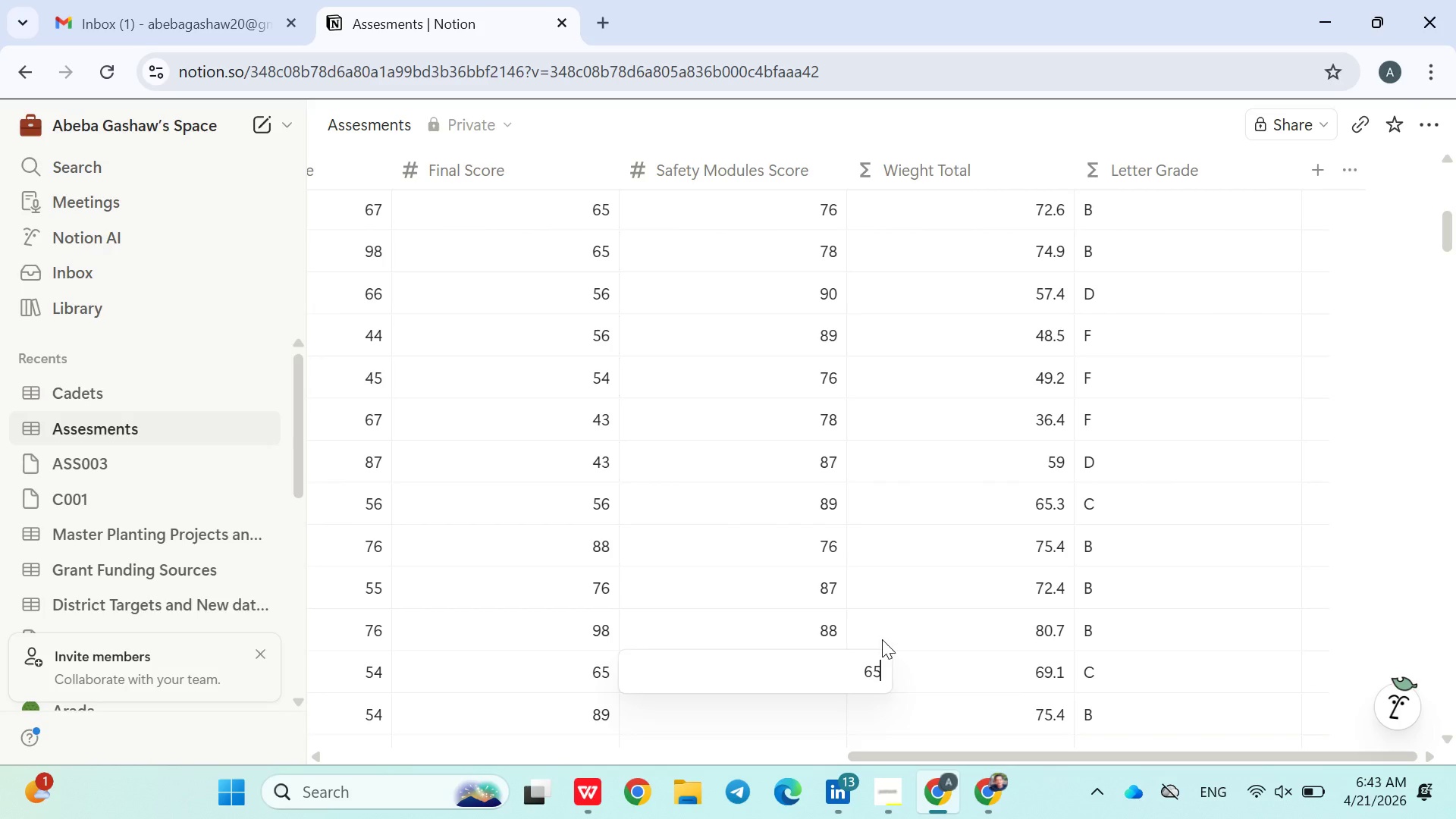 
key(Enter)
 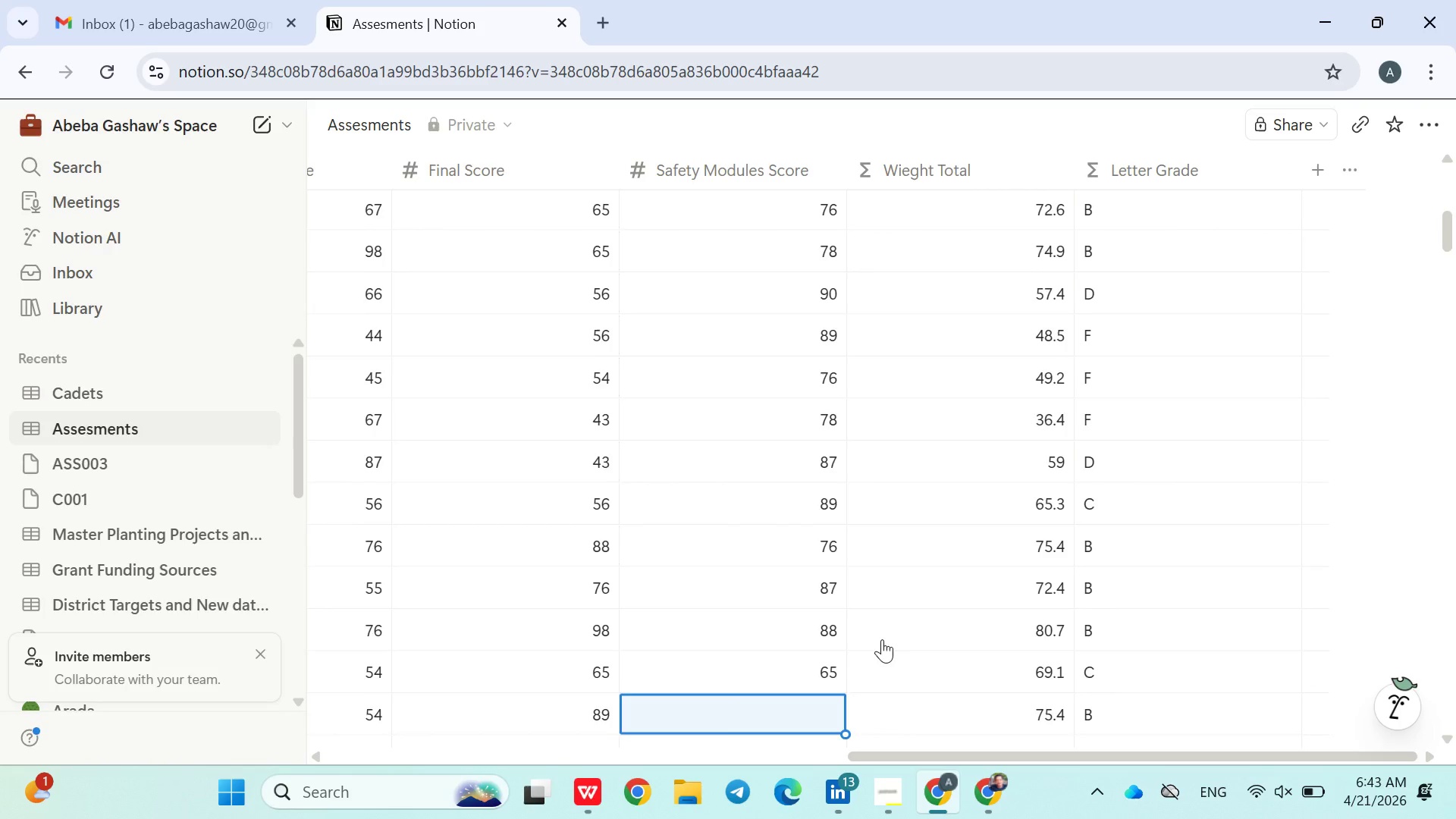 
type(67)
 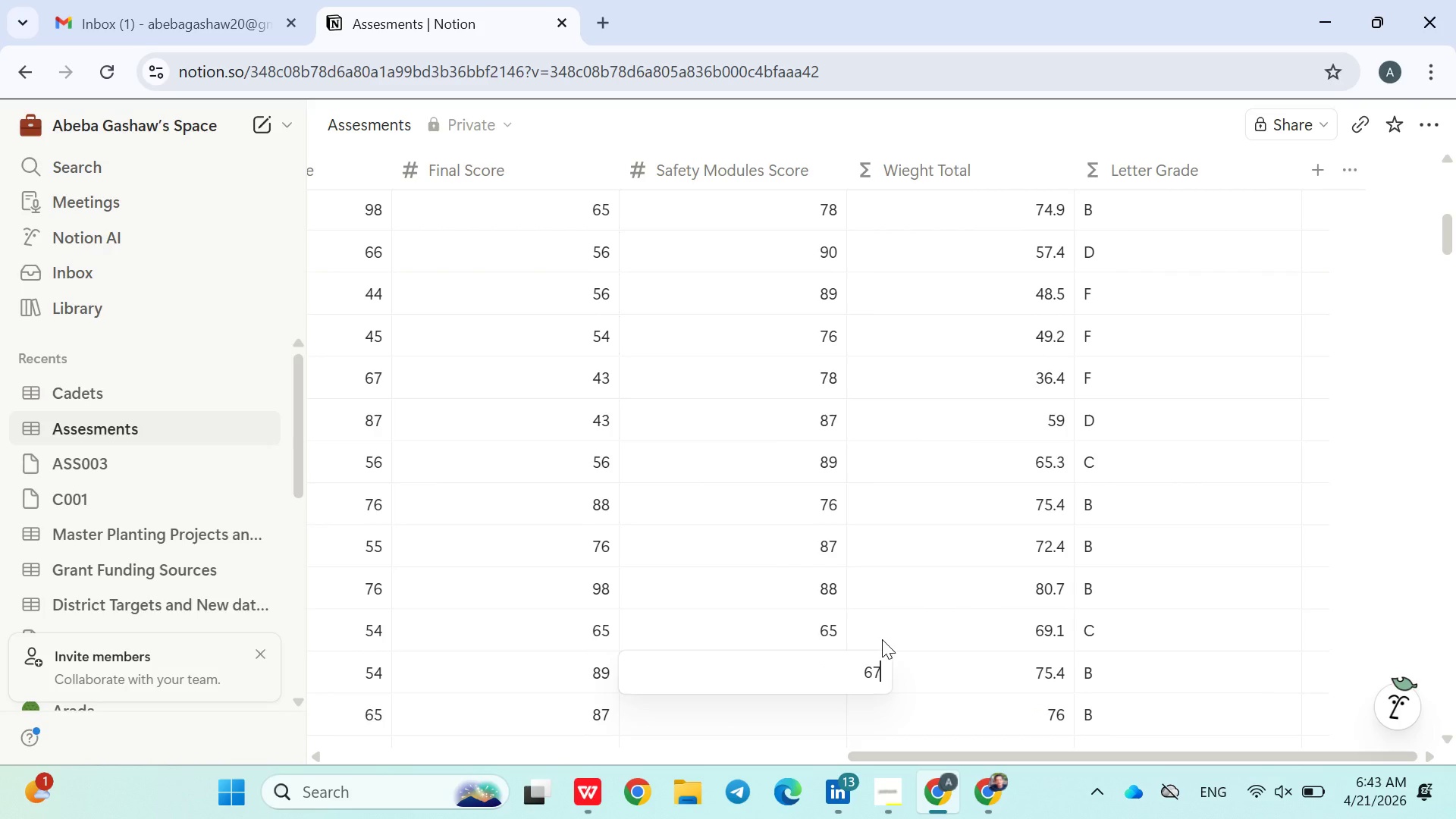 
key(Enter)
 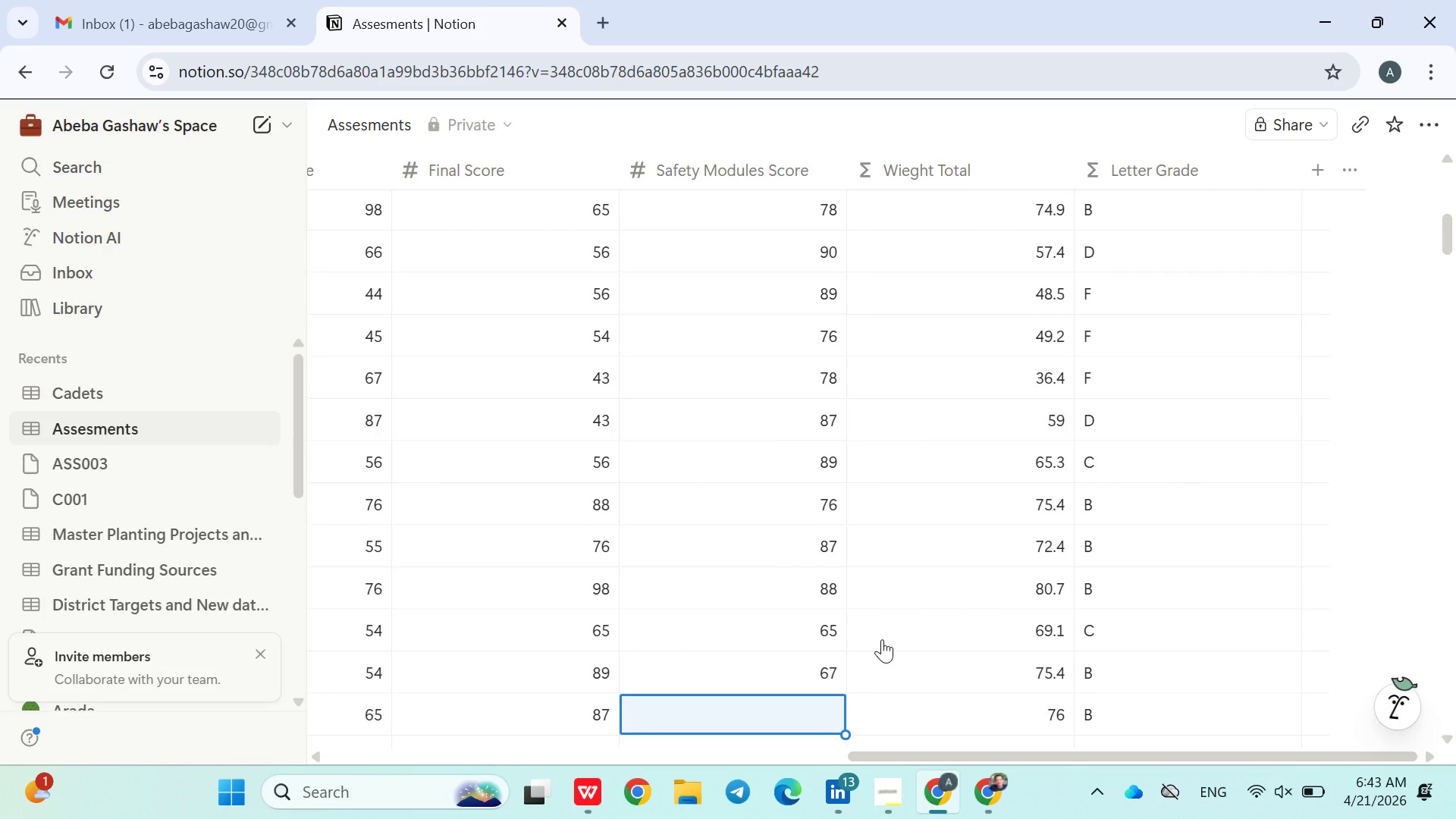 
type(89)
 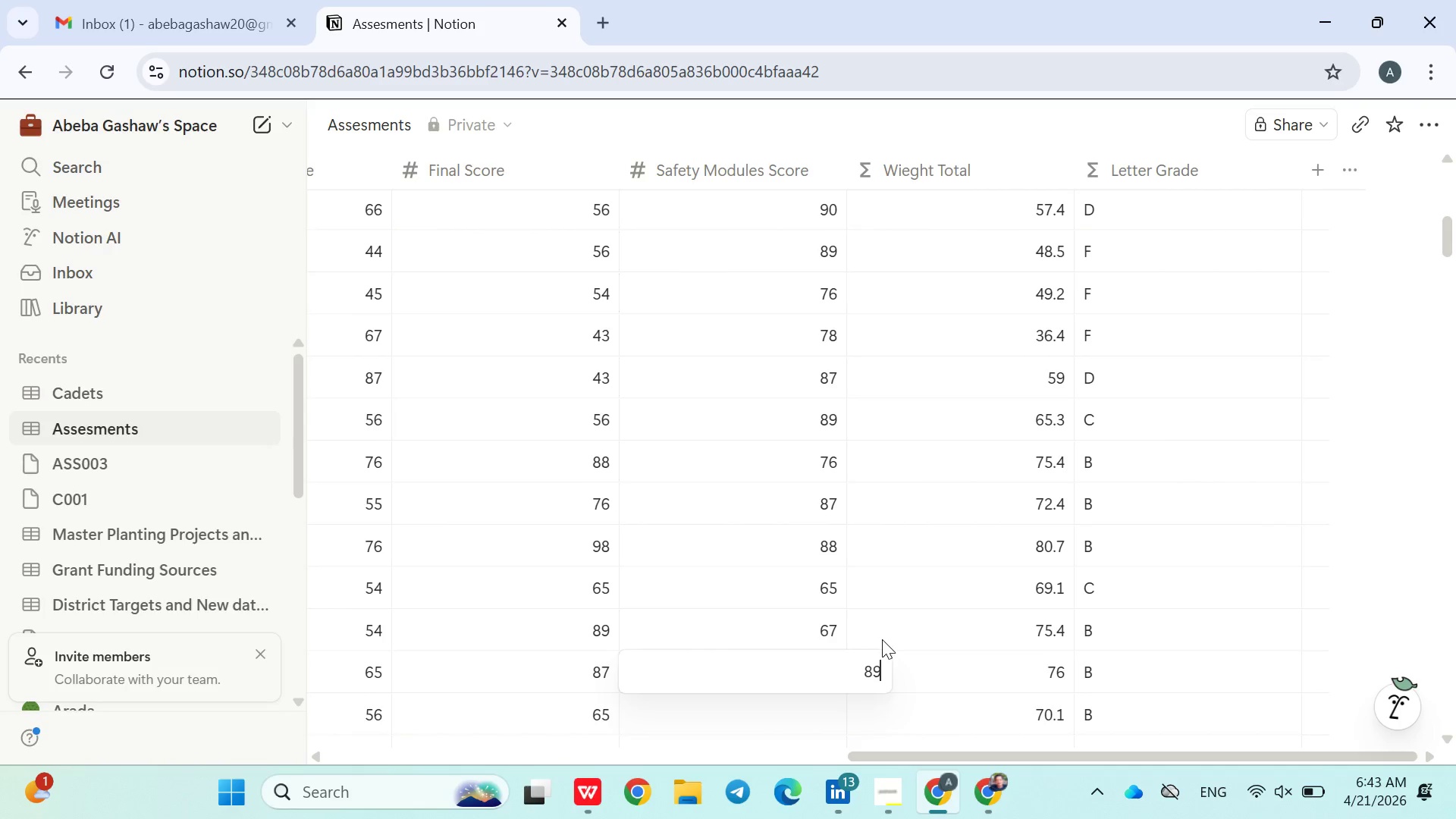 
key(Enter)
 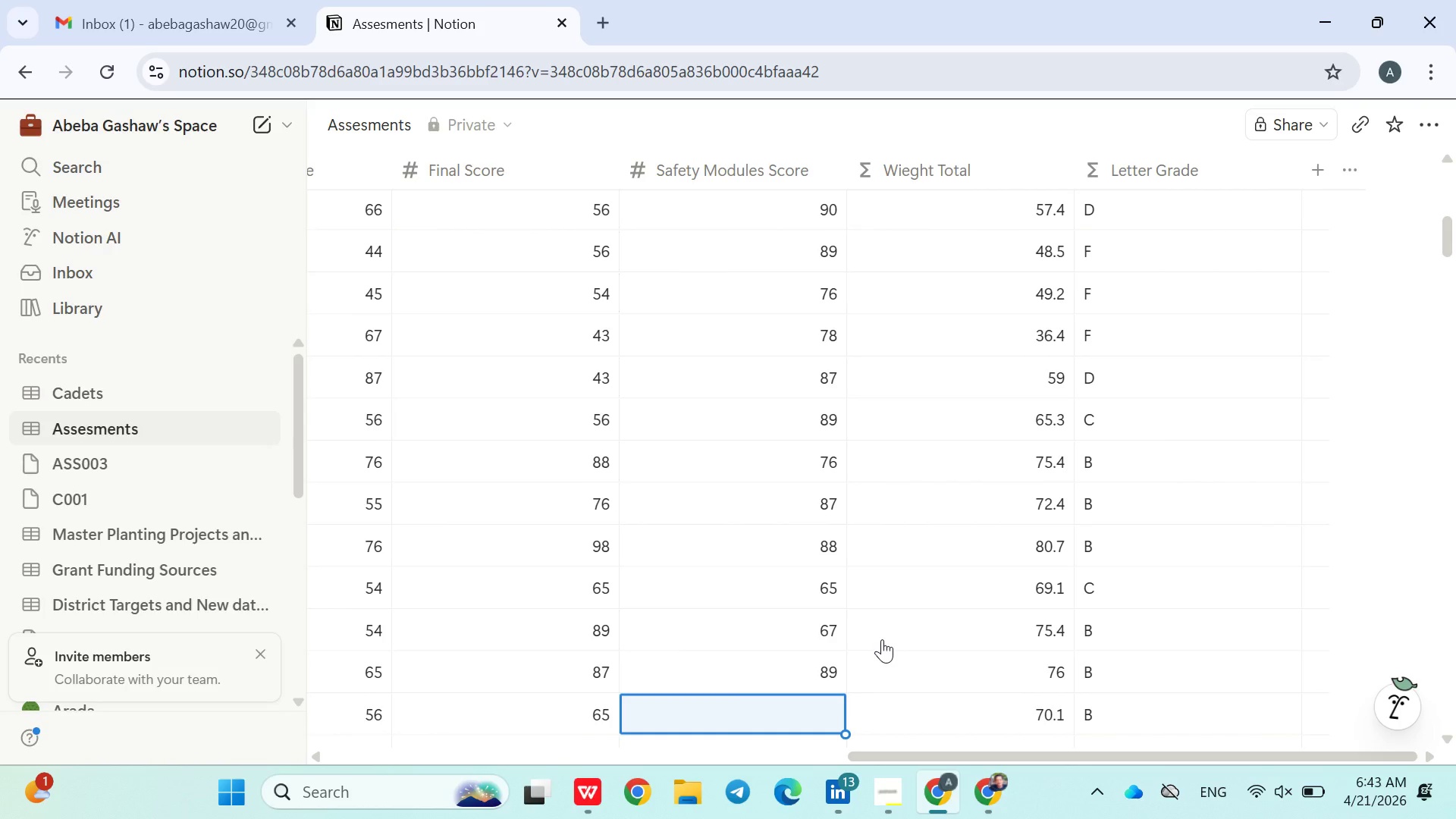 
type(00)
 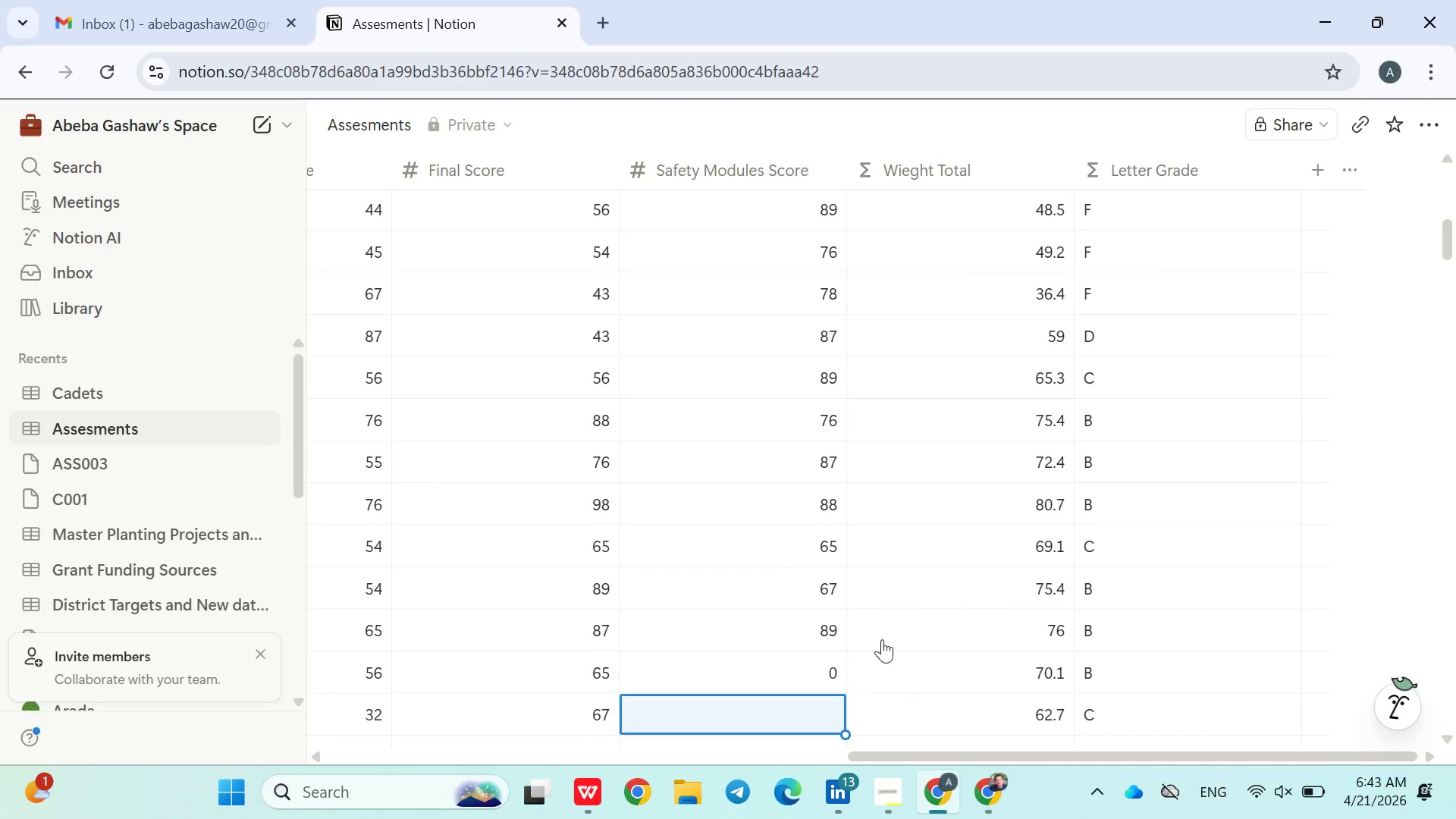 
key(Enter)
 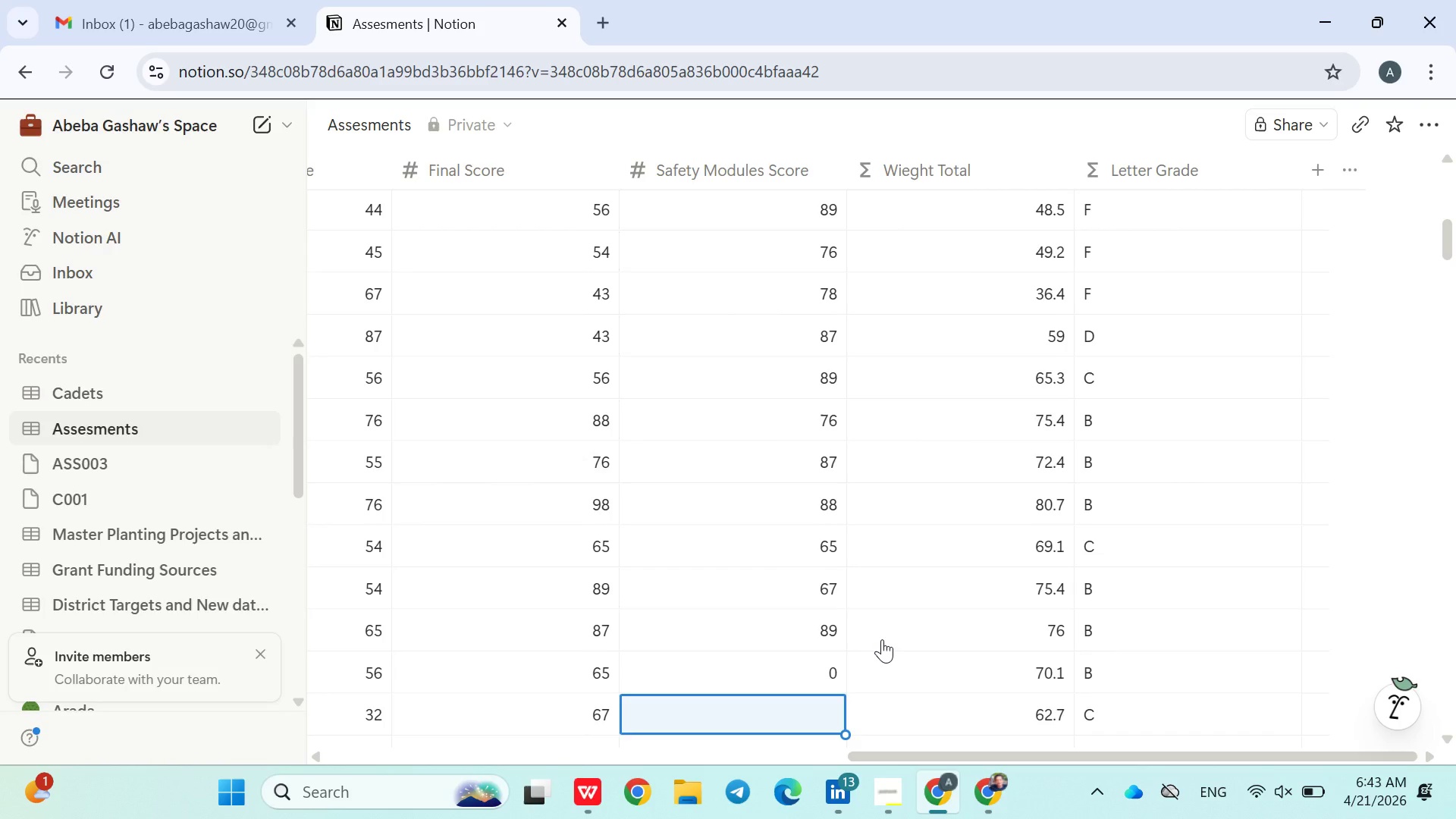 
key(9)
 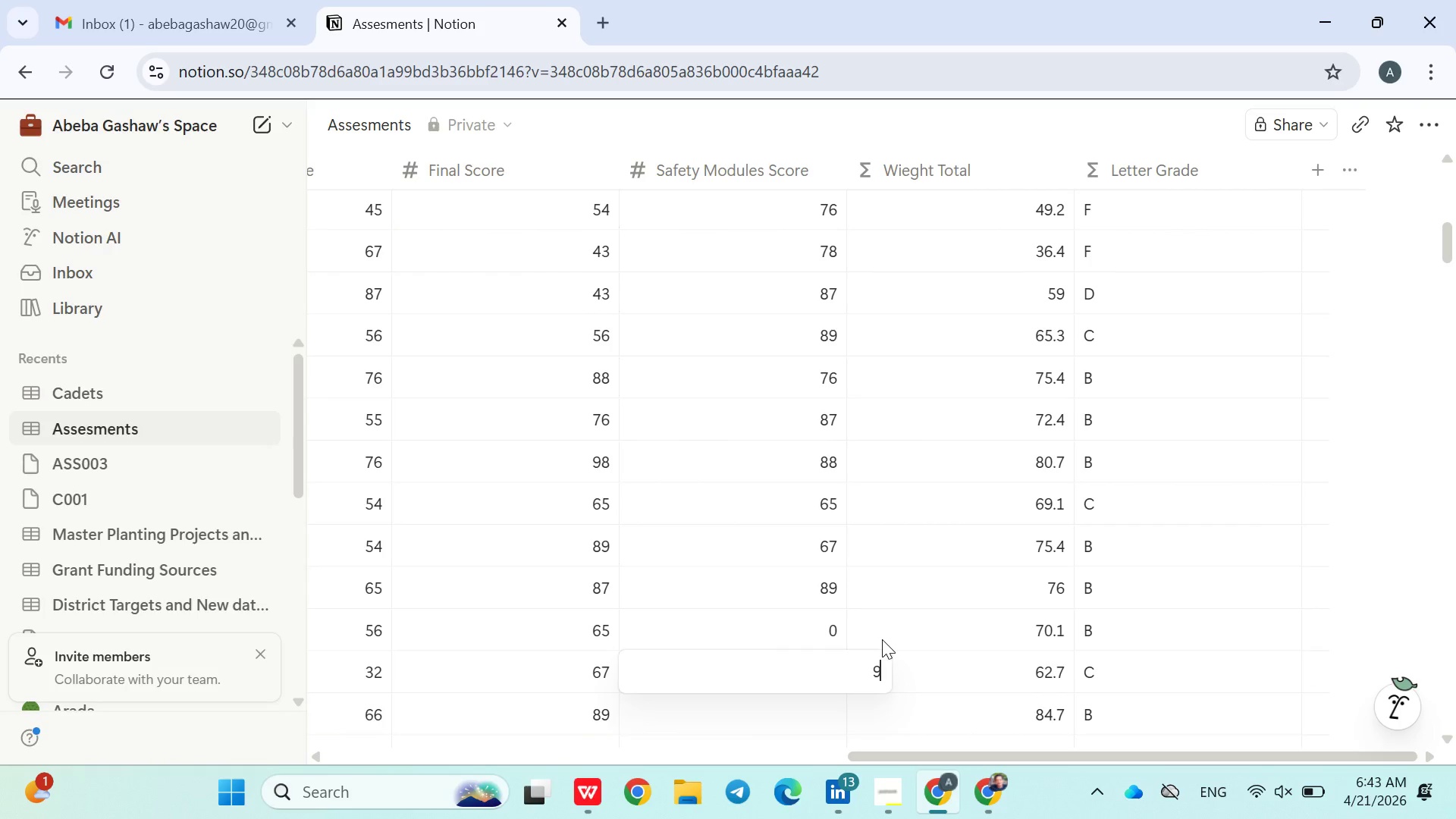 
key(ArrowUp)
 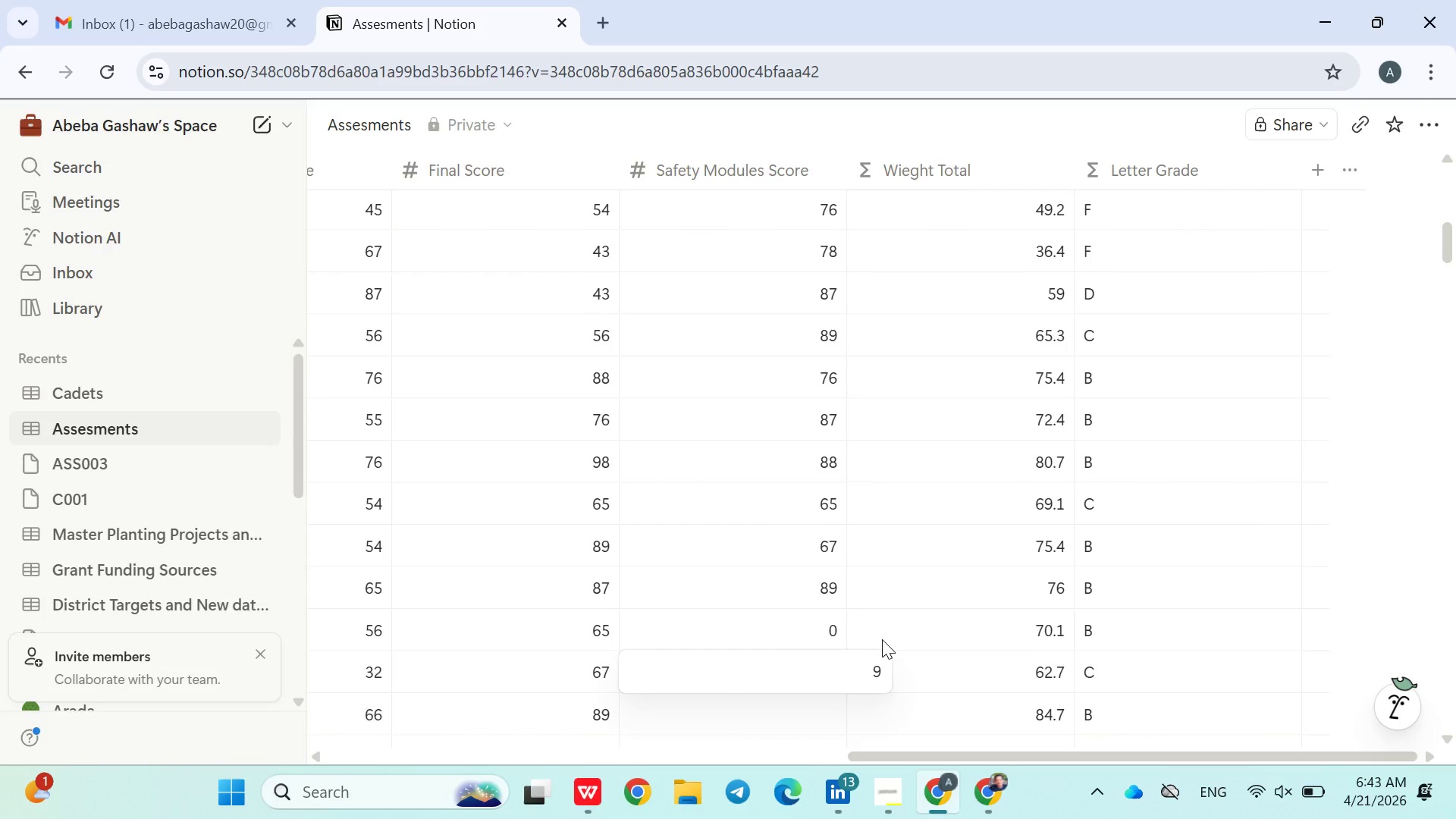 
key(Enter)
 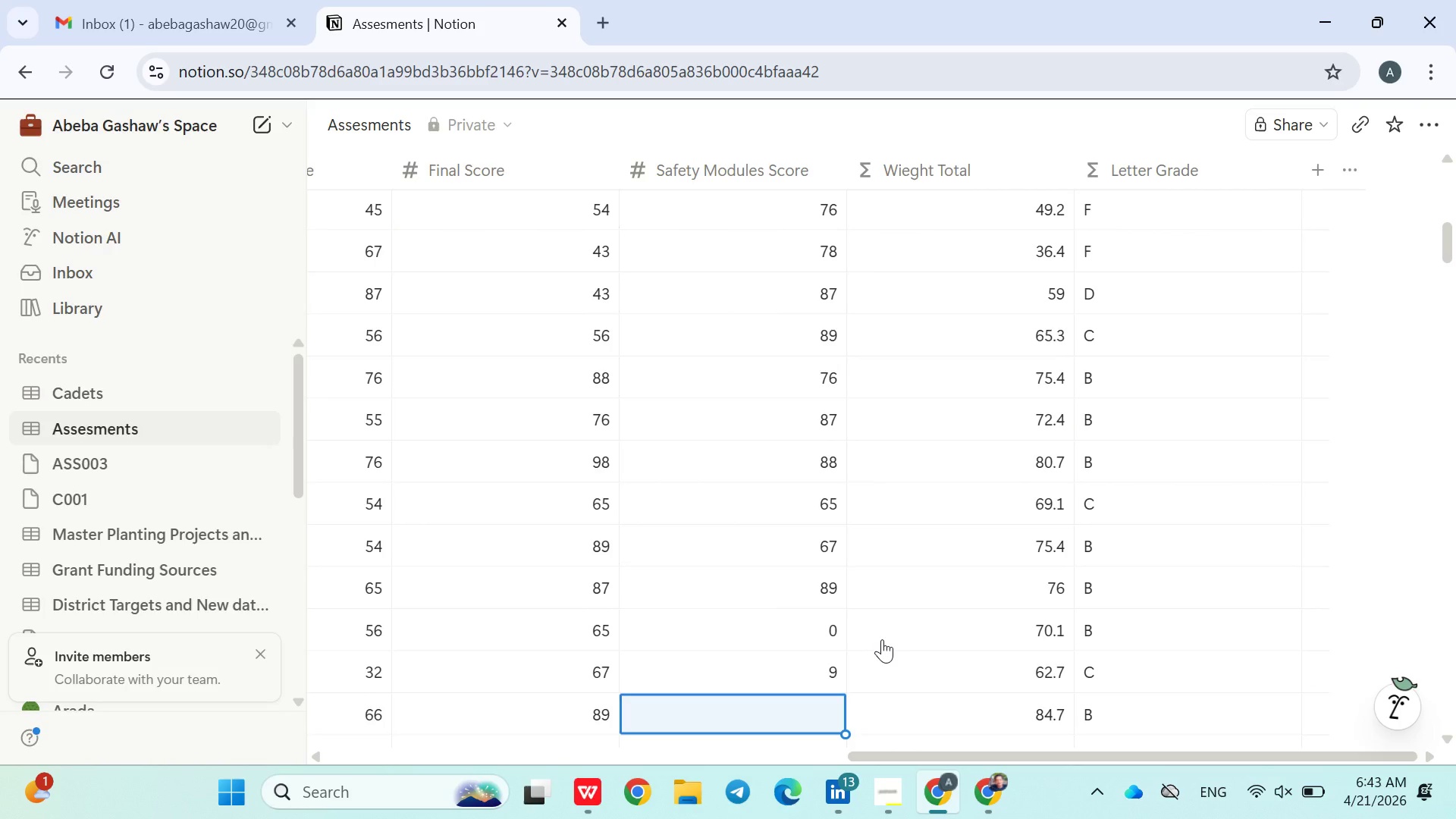 
type(99)
 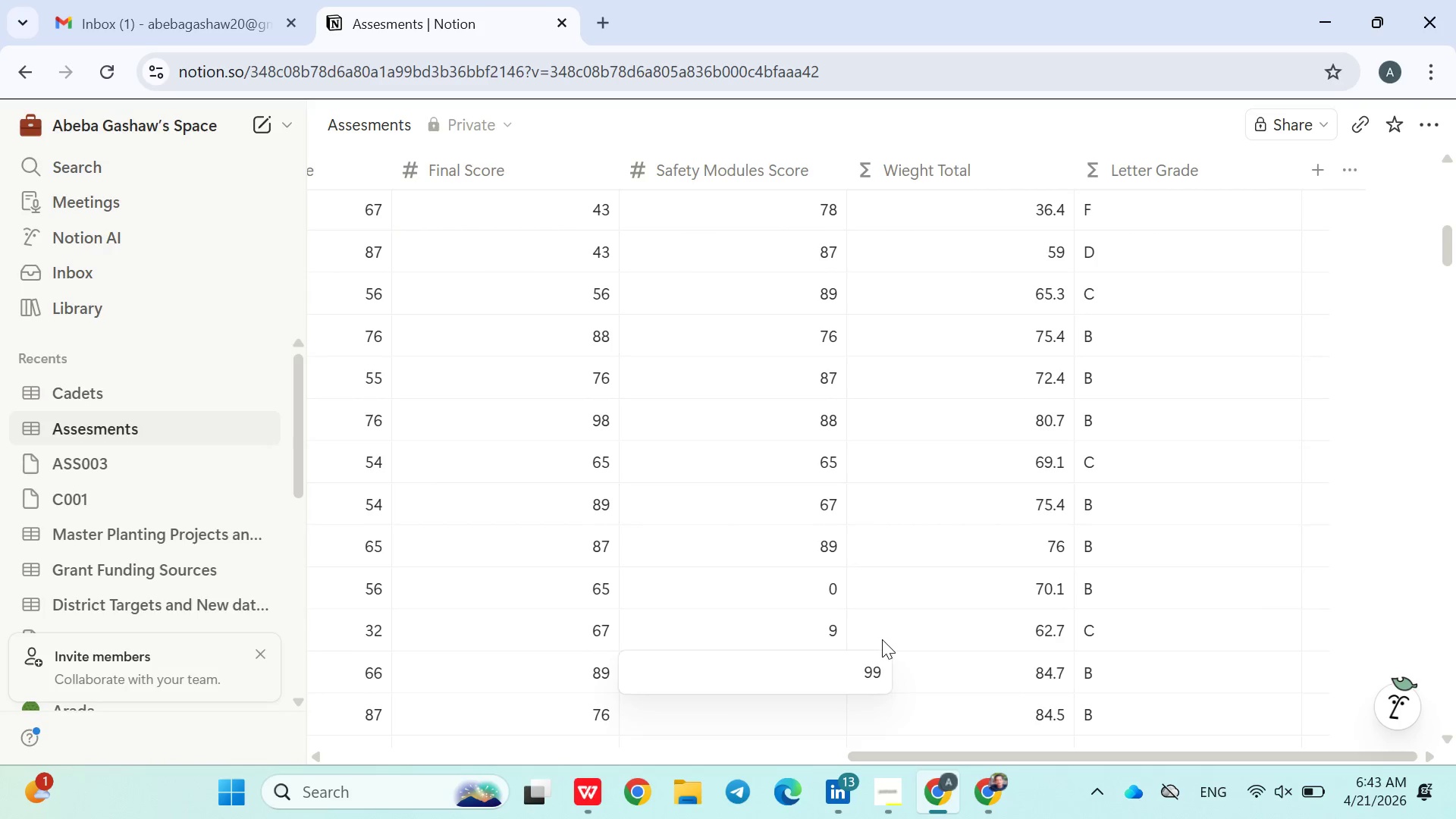 
key(Enter)
 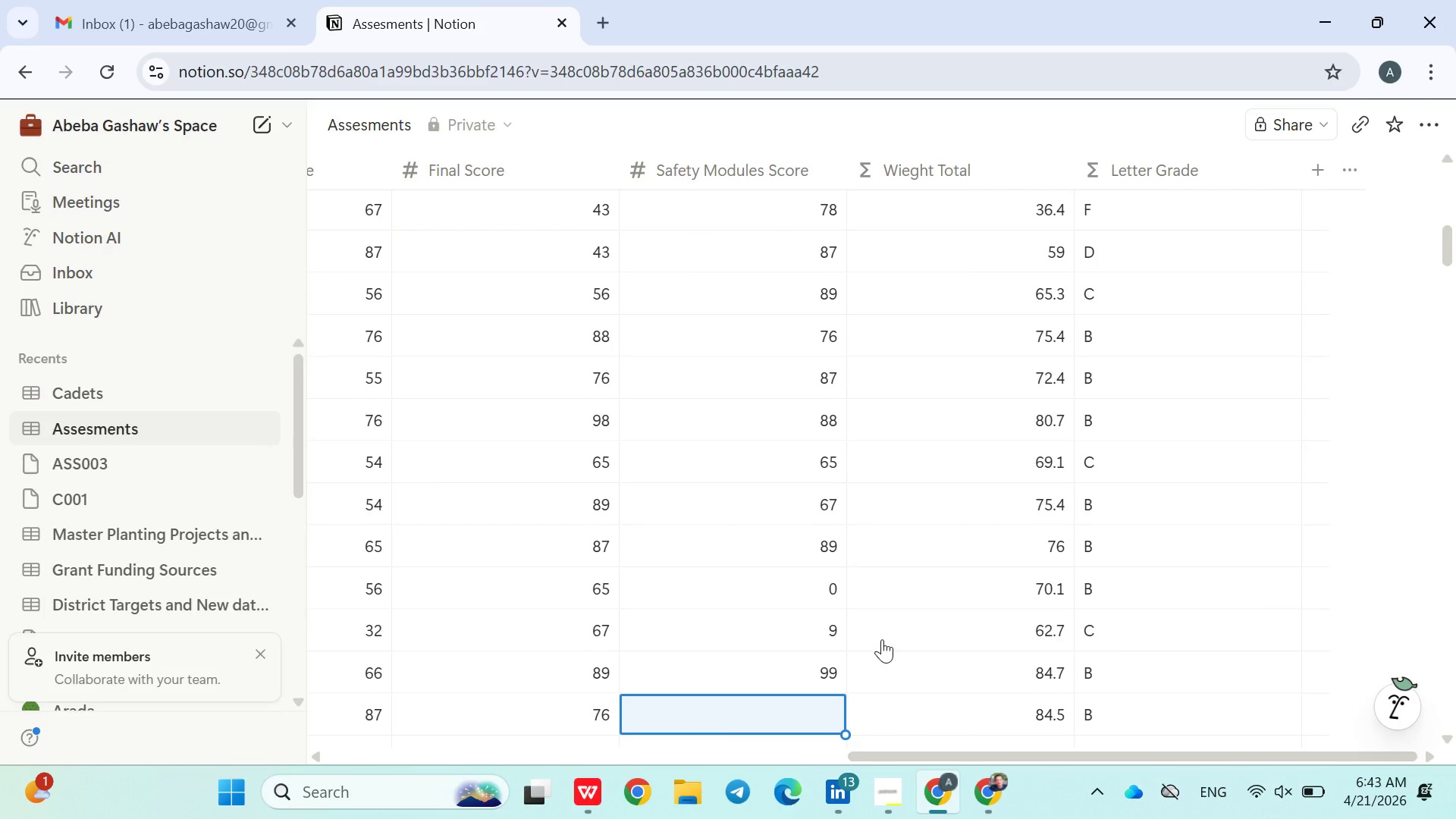 
key(ArrowUp)
 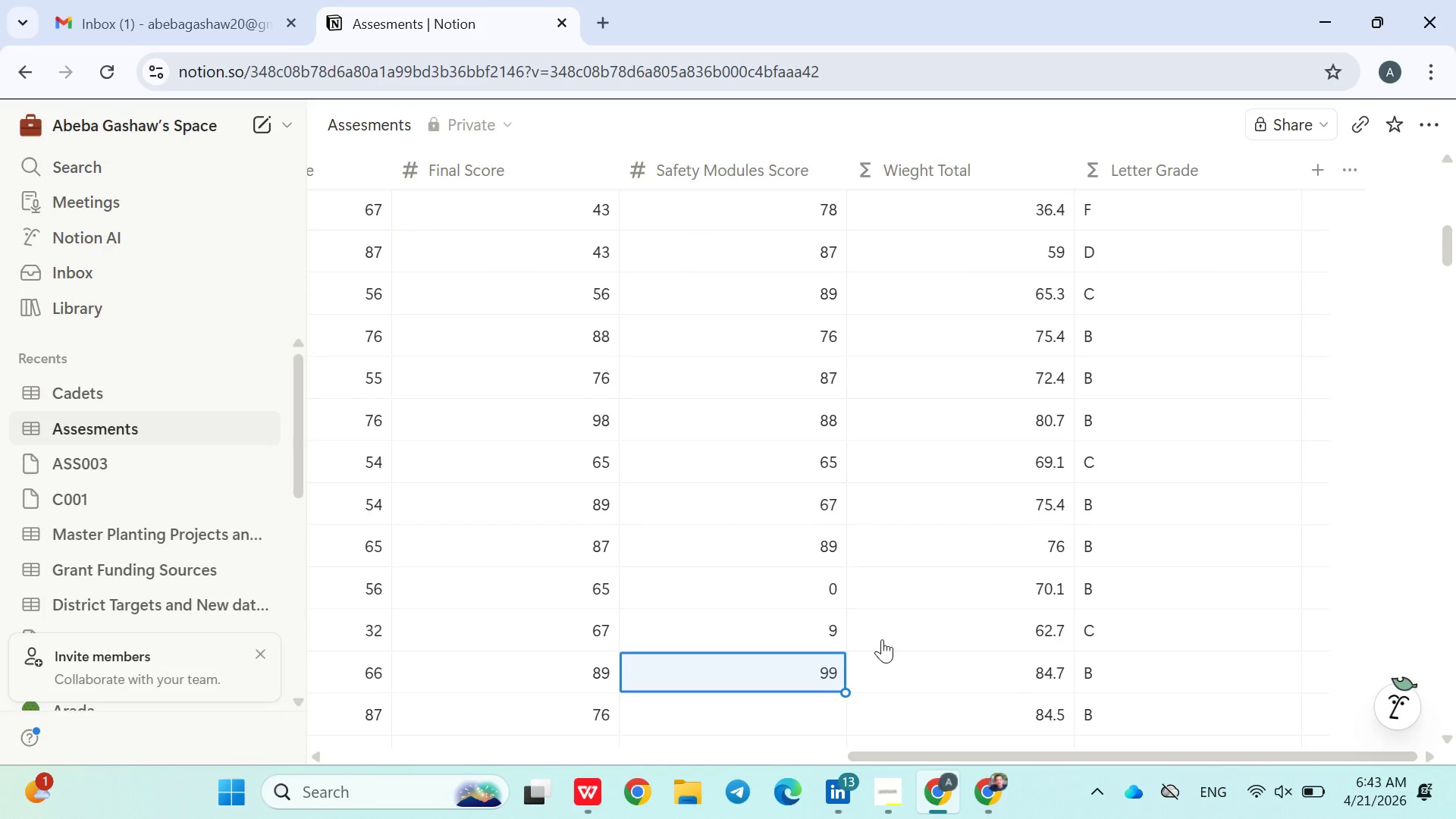 
key(ArrowUp)
 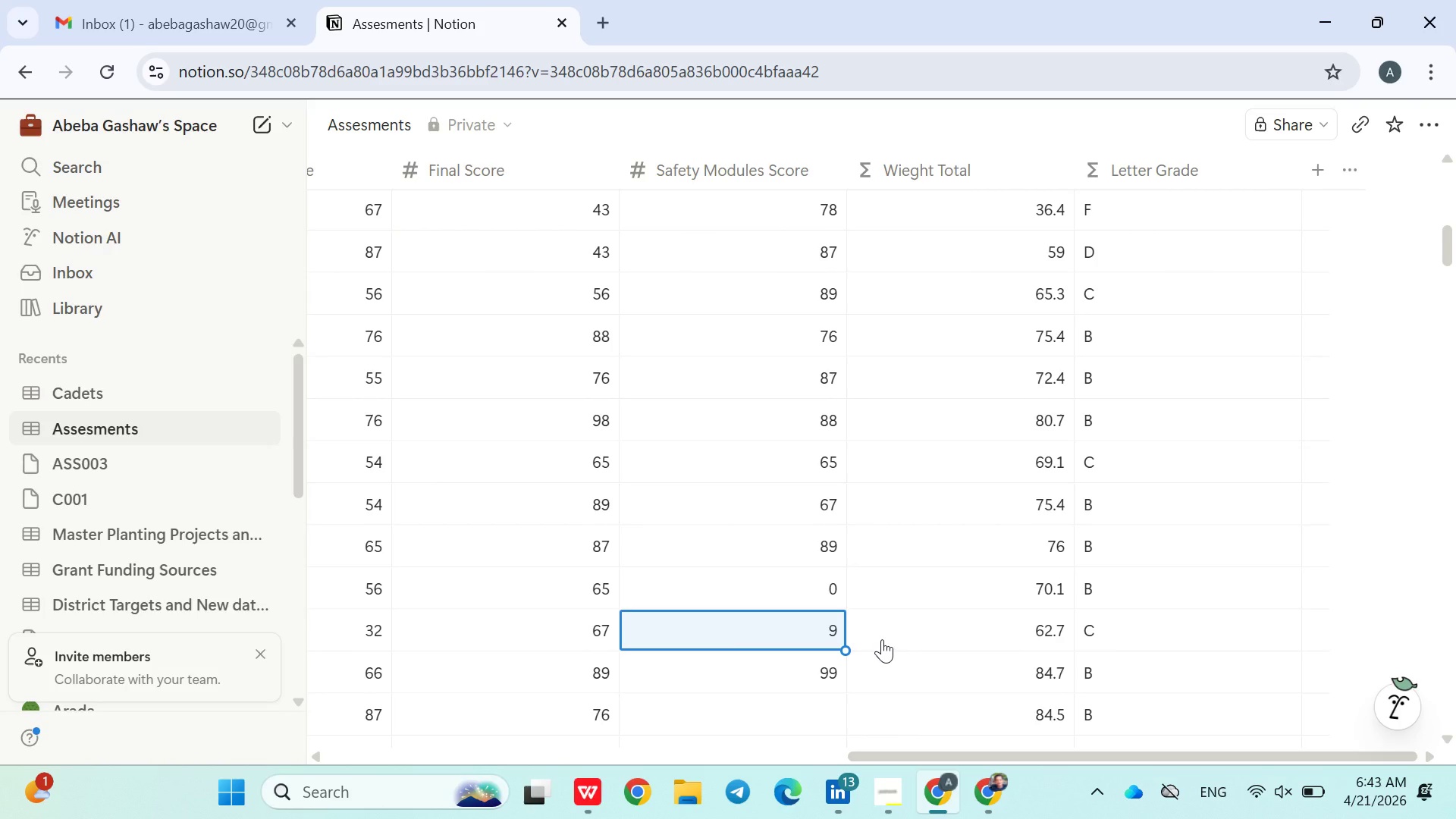 
type(97)
 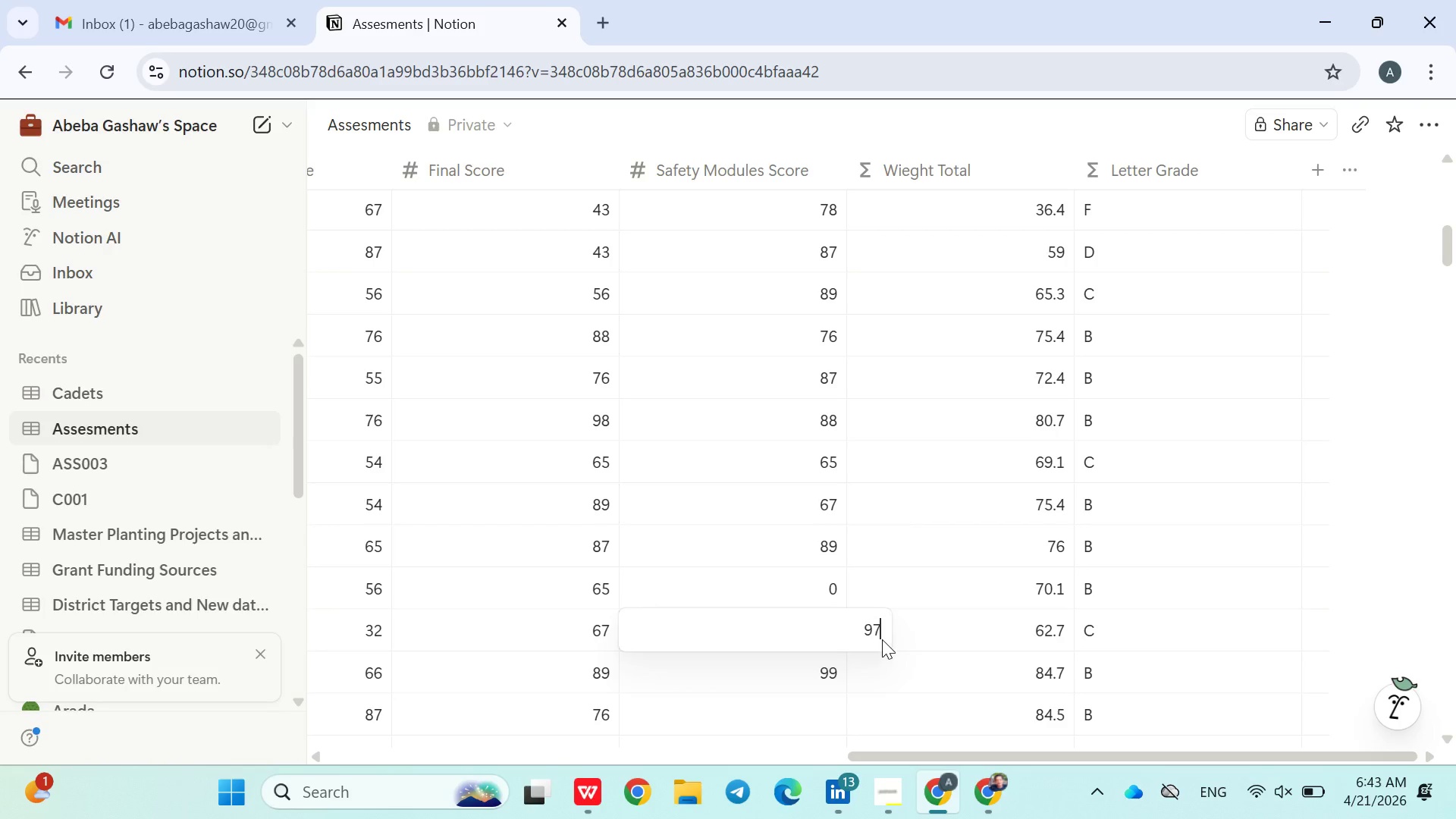 
key(Enter)
 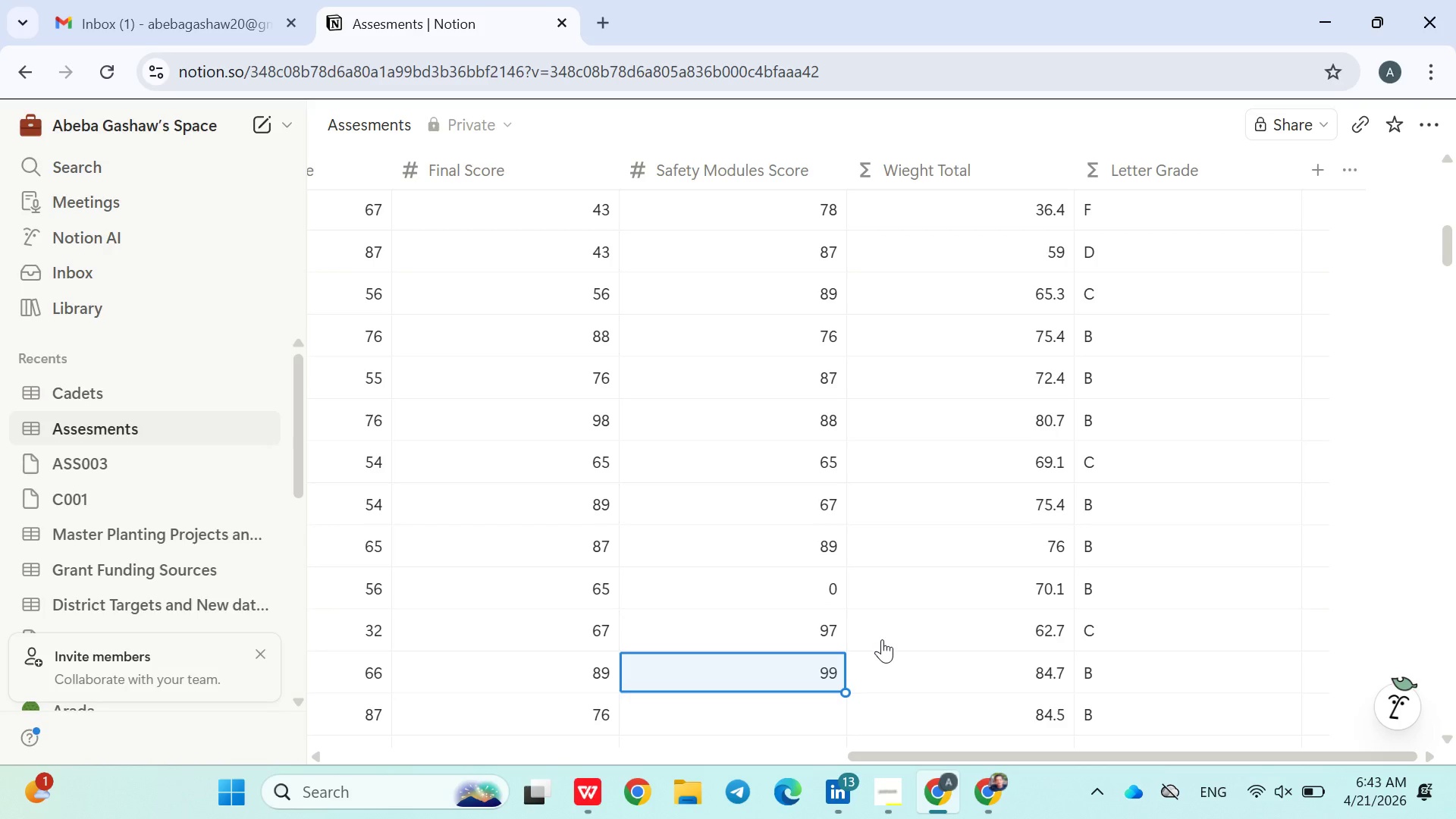 
key(ArrowUp)
 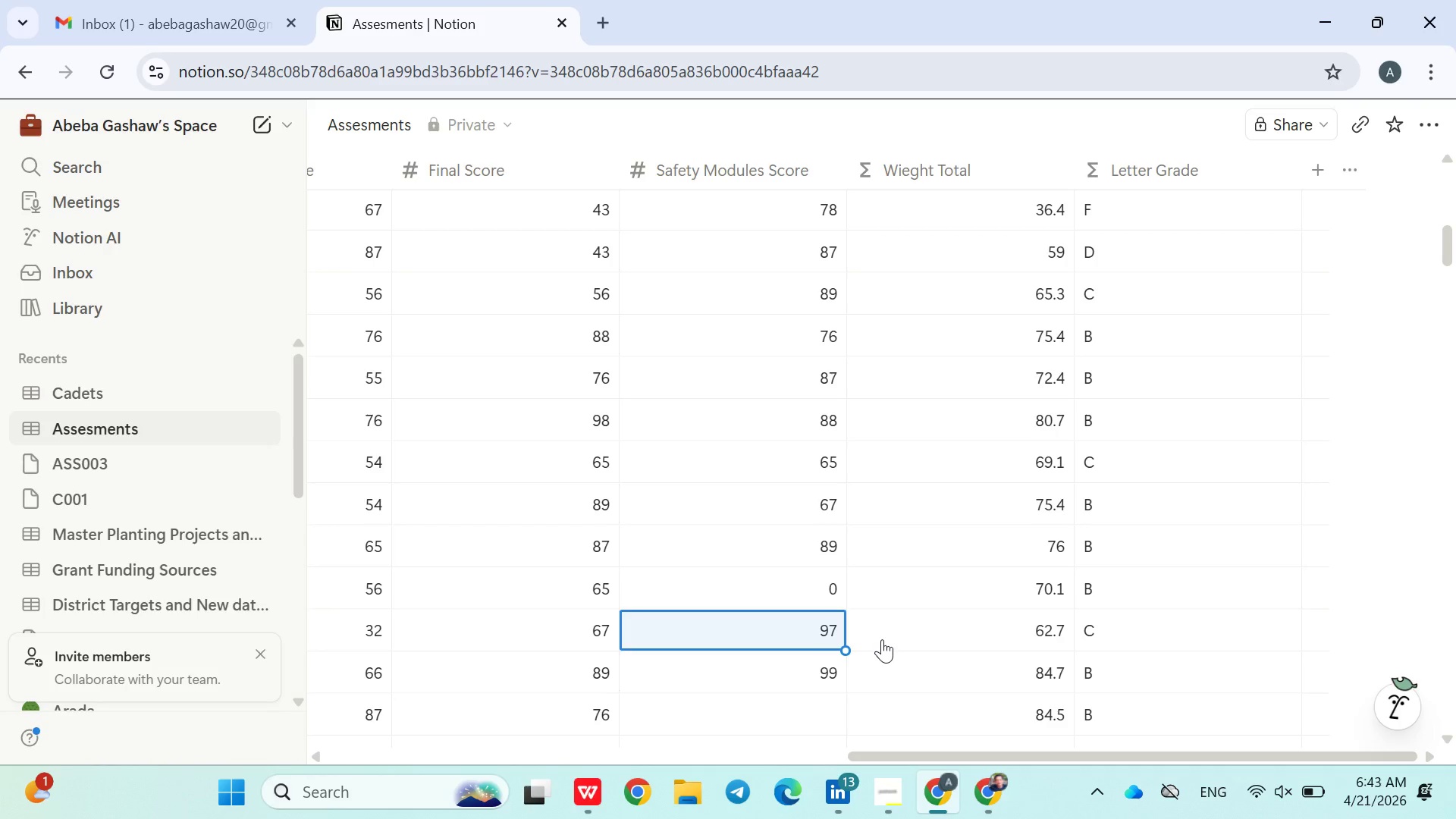 
key(ArrowUp)
 